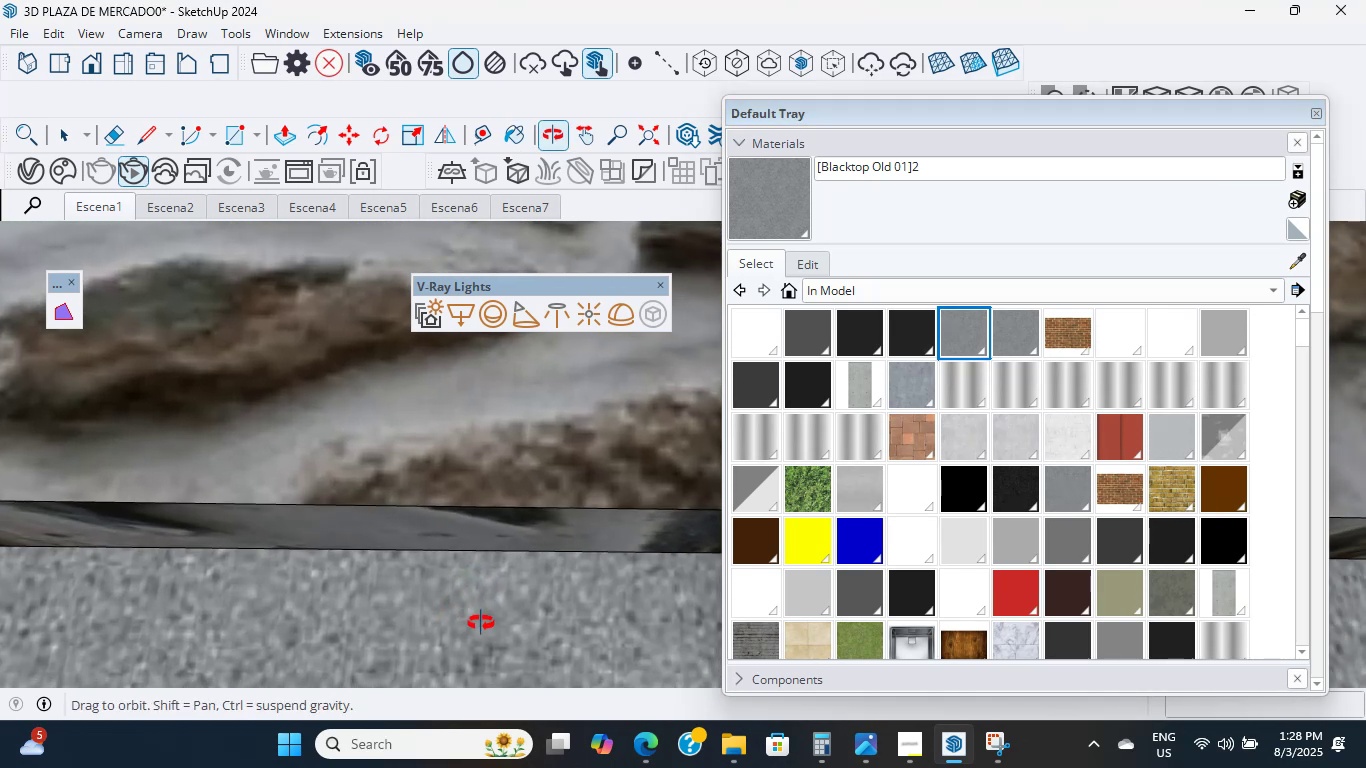 
scroll: coordinate [482, 623], scroll_direction: down, amount: 5.0
 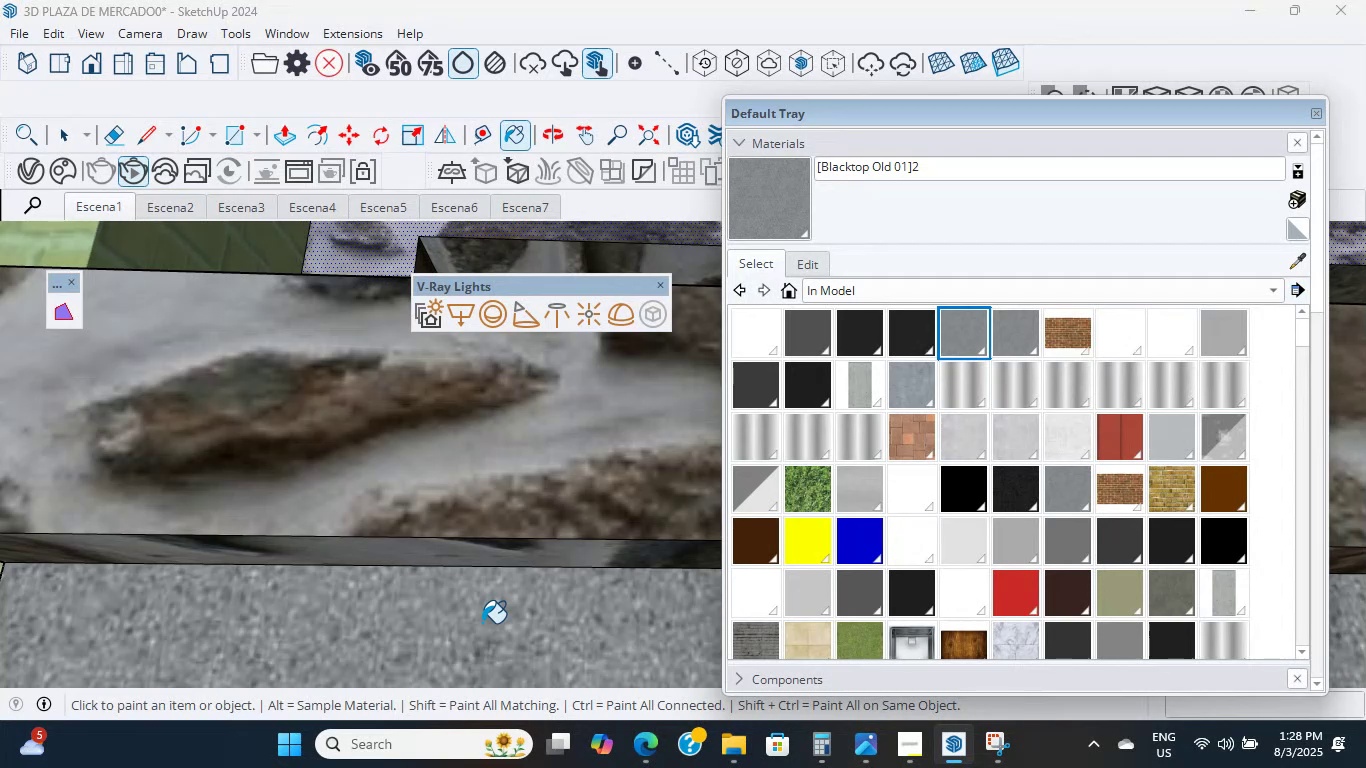 
wait(11.99)
 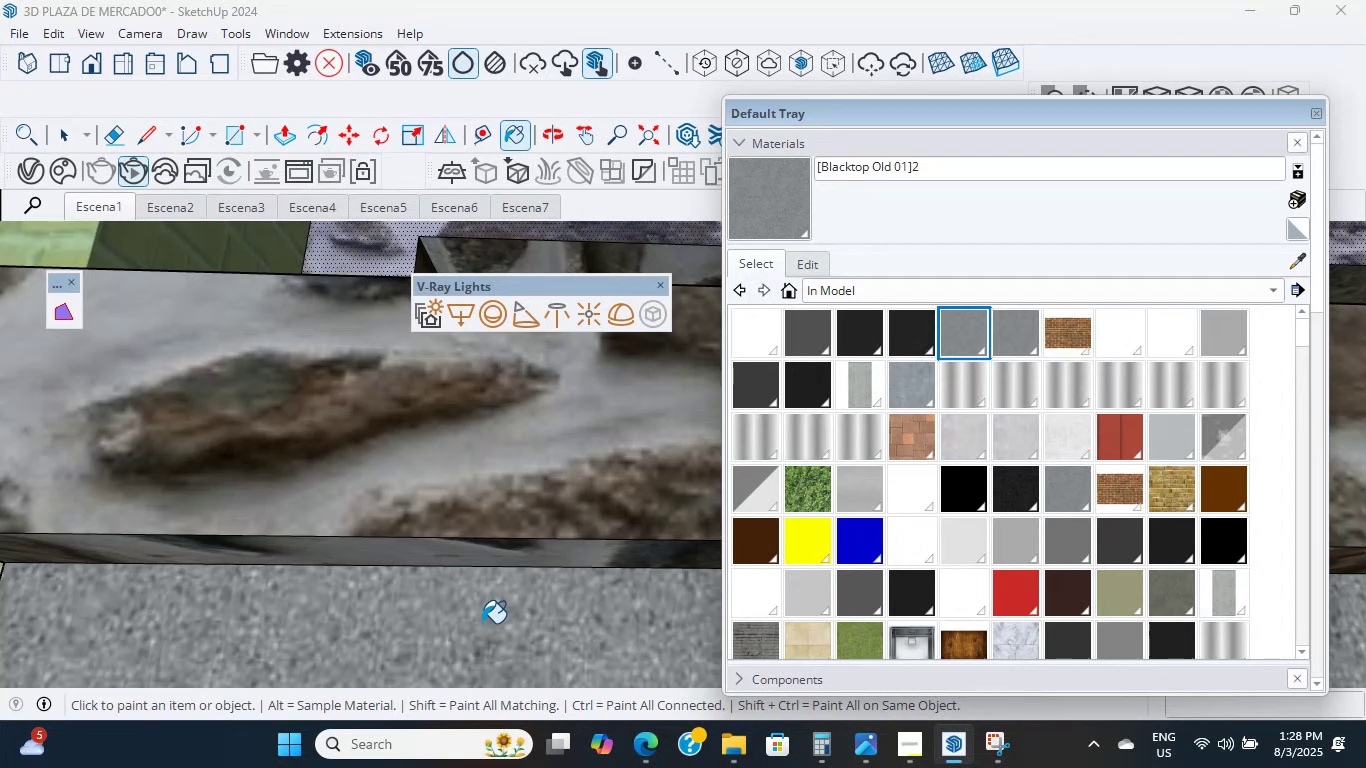 
scroll: coordinate [367, 497], scroll_direction: down, amount: 34.0
 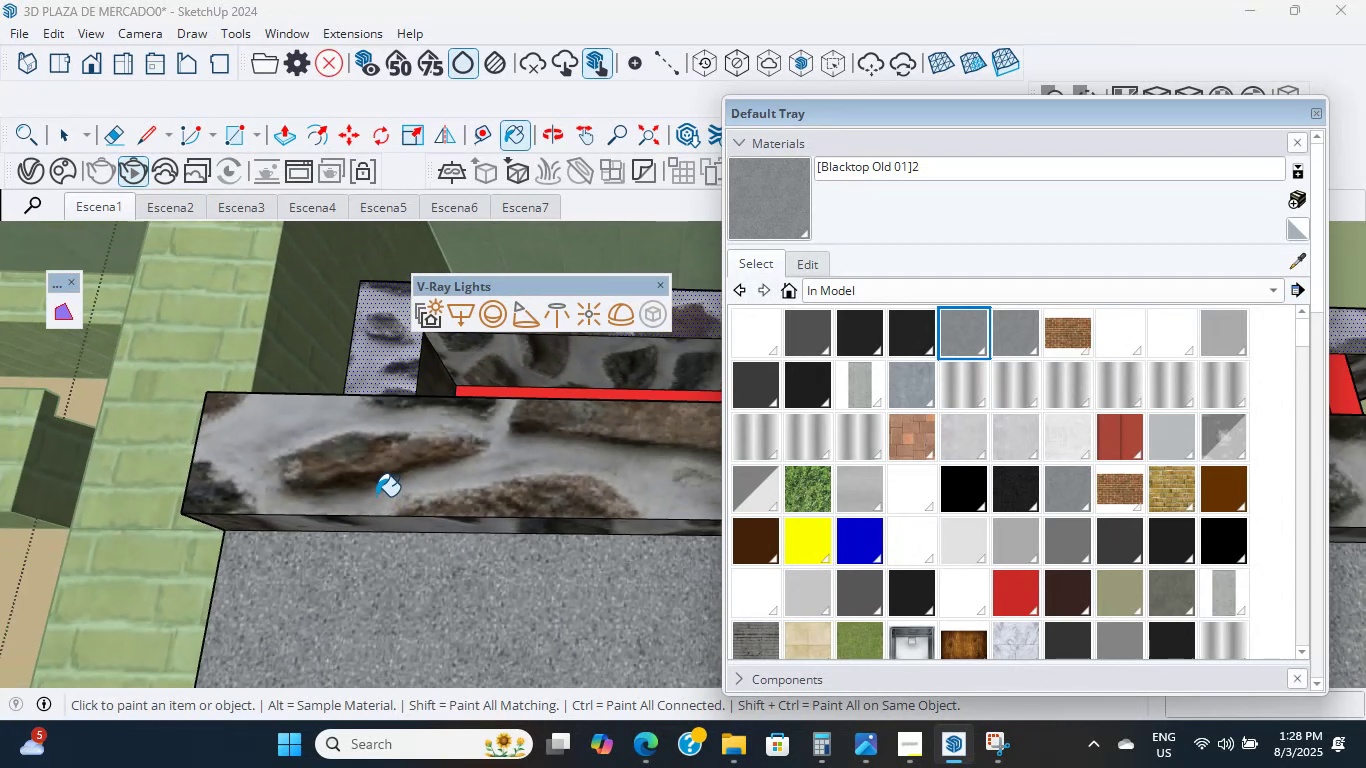 
scroll: coordinate [464, 434], scroll_direction: up, amount: 9.0
 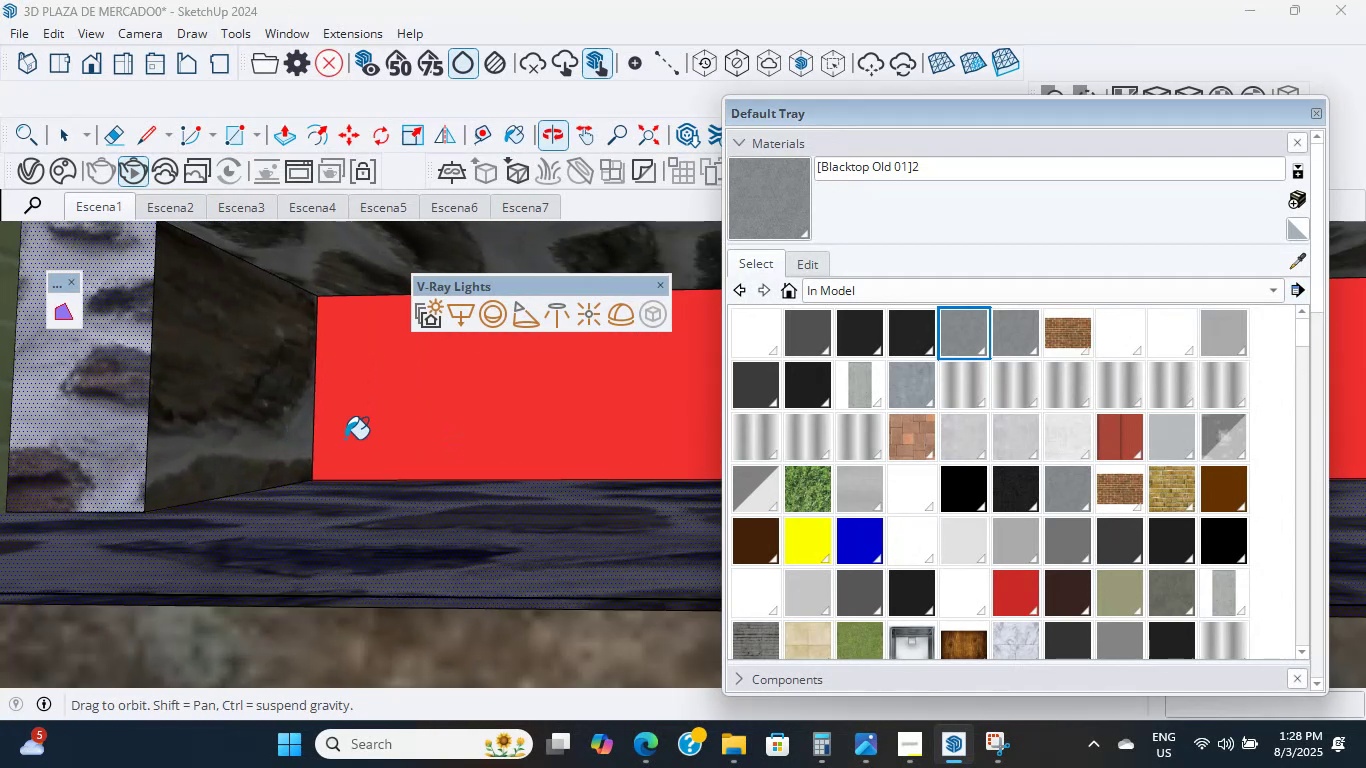 
hold_key(key=ShiftLeft, duration=0.43)
 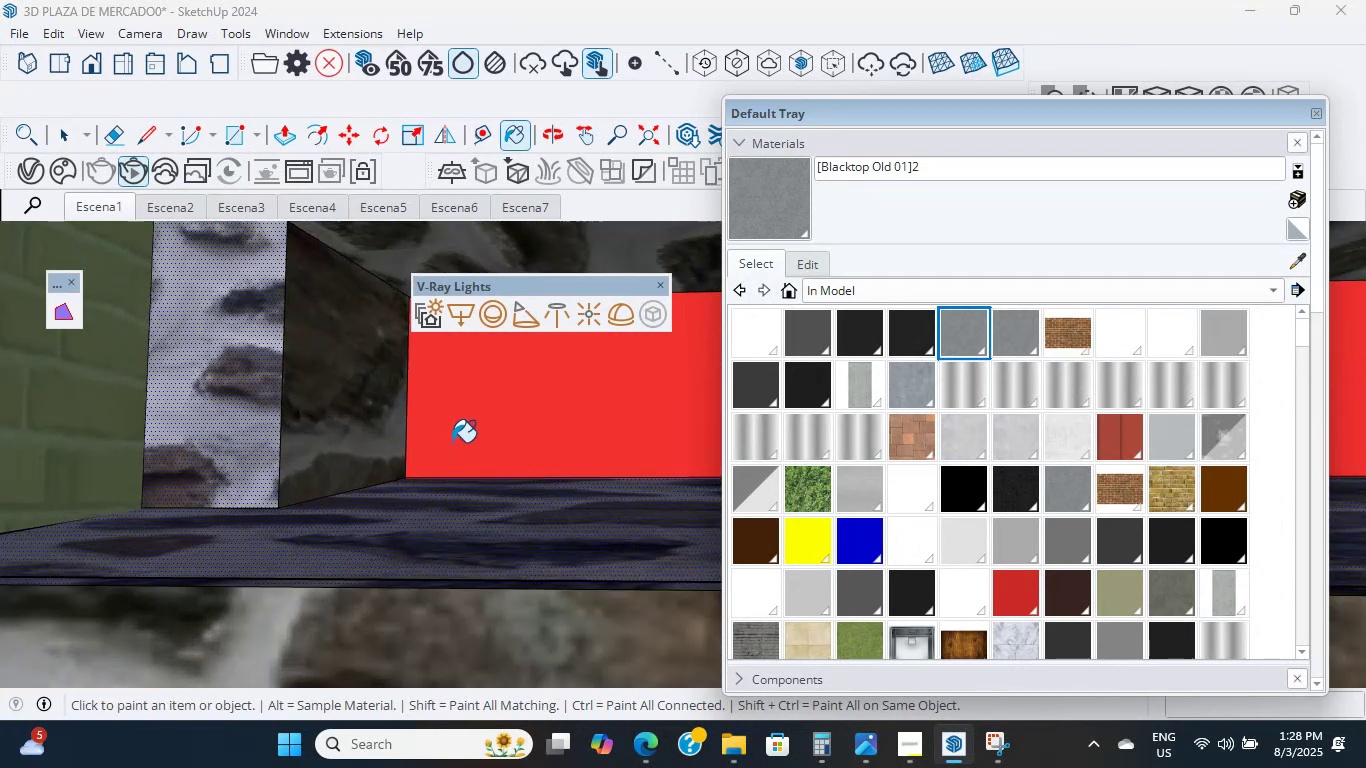 
hold_key(key=ShiftLeft, duration=0.78)
 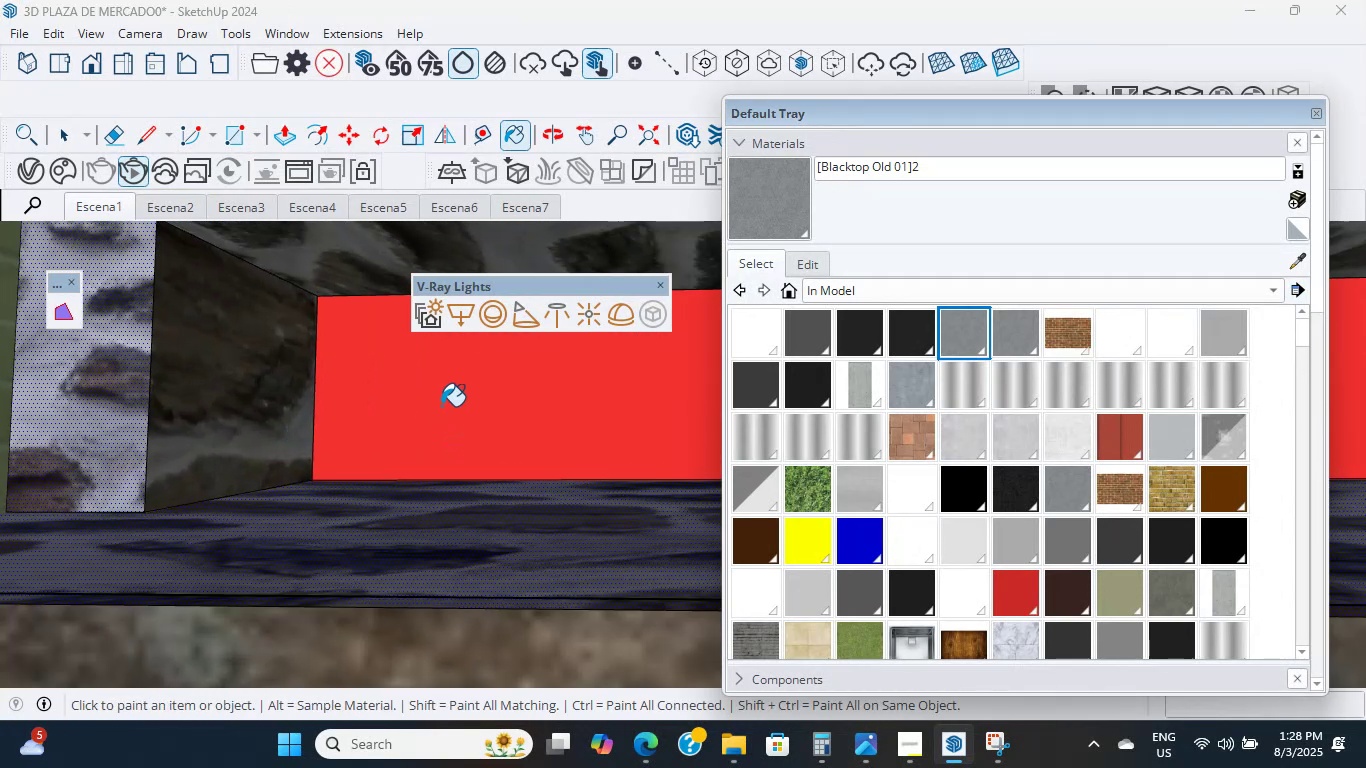 
scroll: coordinate [484, 436], scroll_direction: down, amount: 61.0
 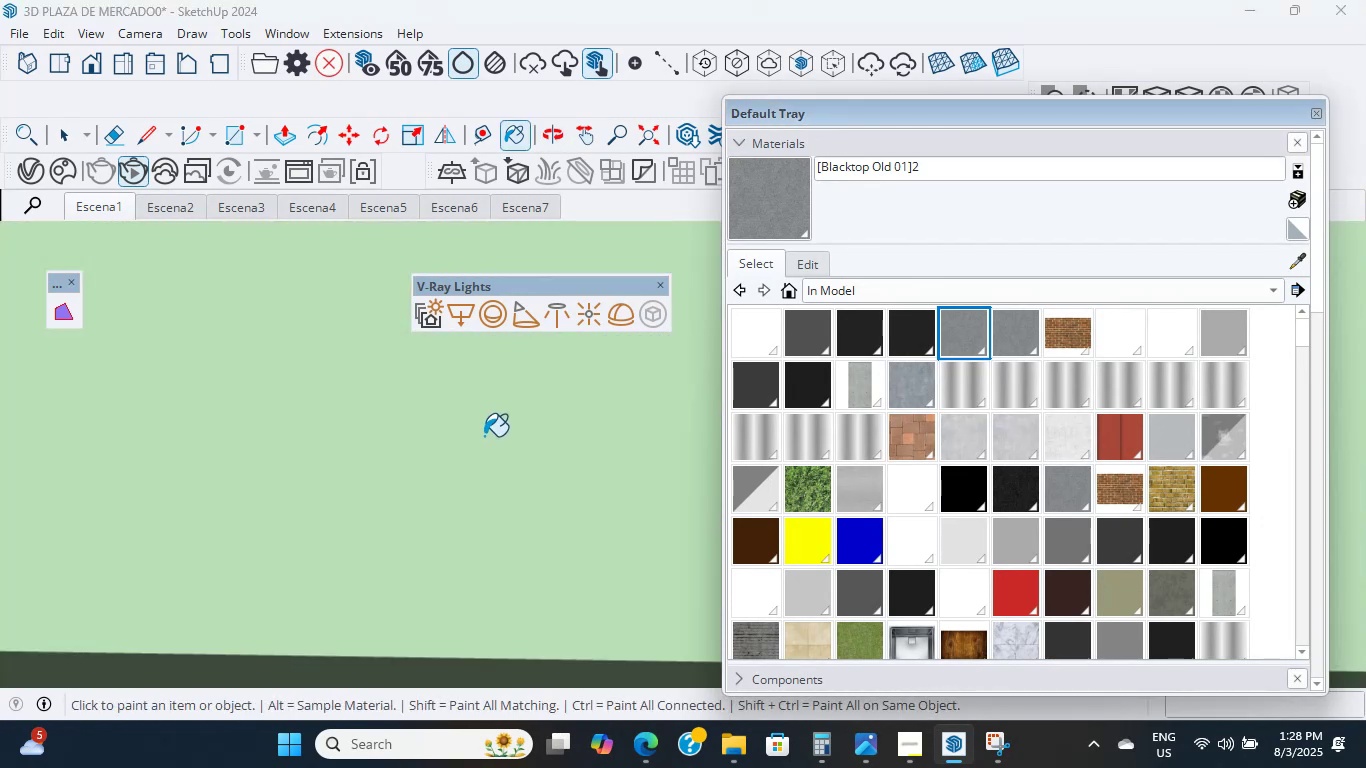 
hold_key(key=ShiftLeft, duration=3.44)
 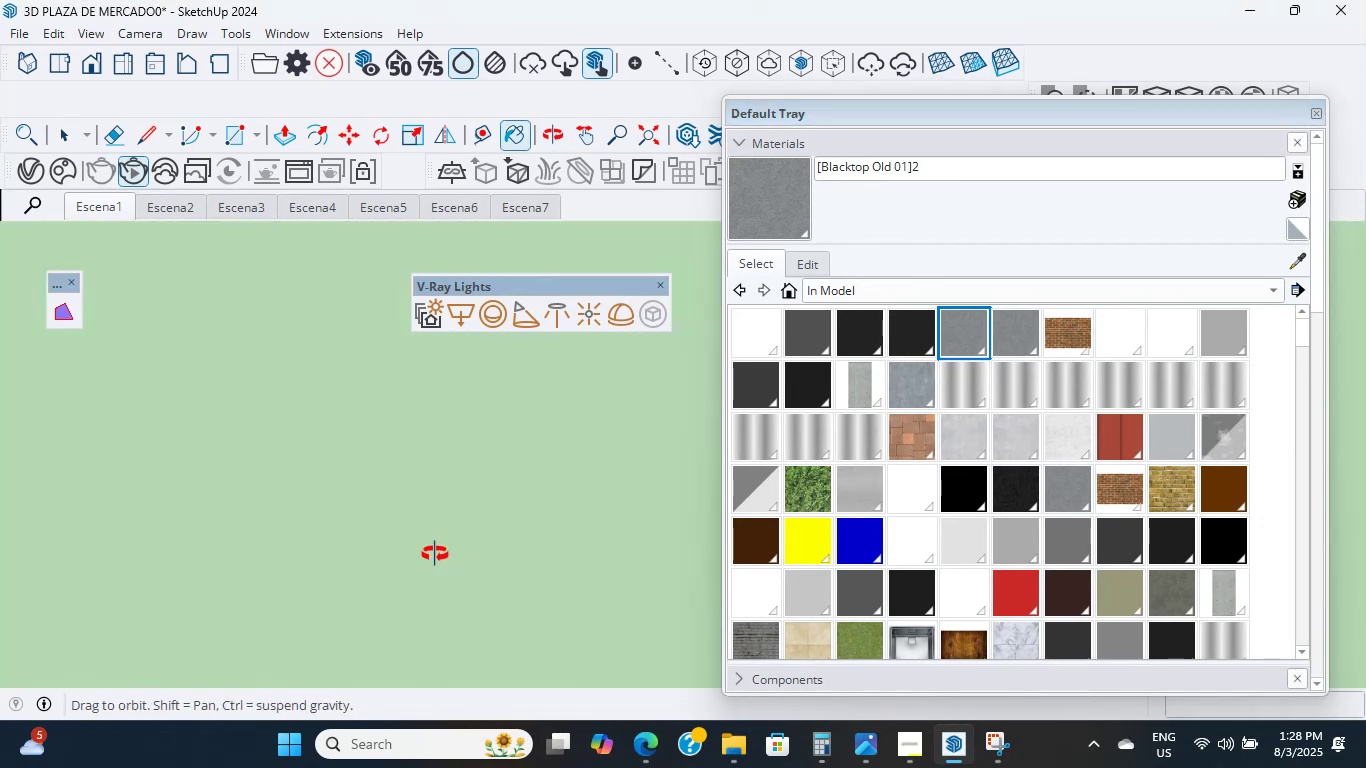 
hold_key(key=ShiftLeft, duration=2.3)
scroll: coordinate [396, 546], scroll_direction: down, amount: 1.0
 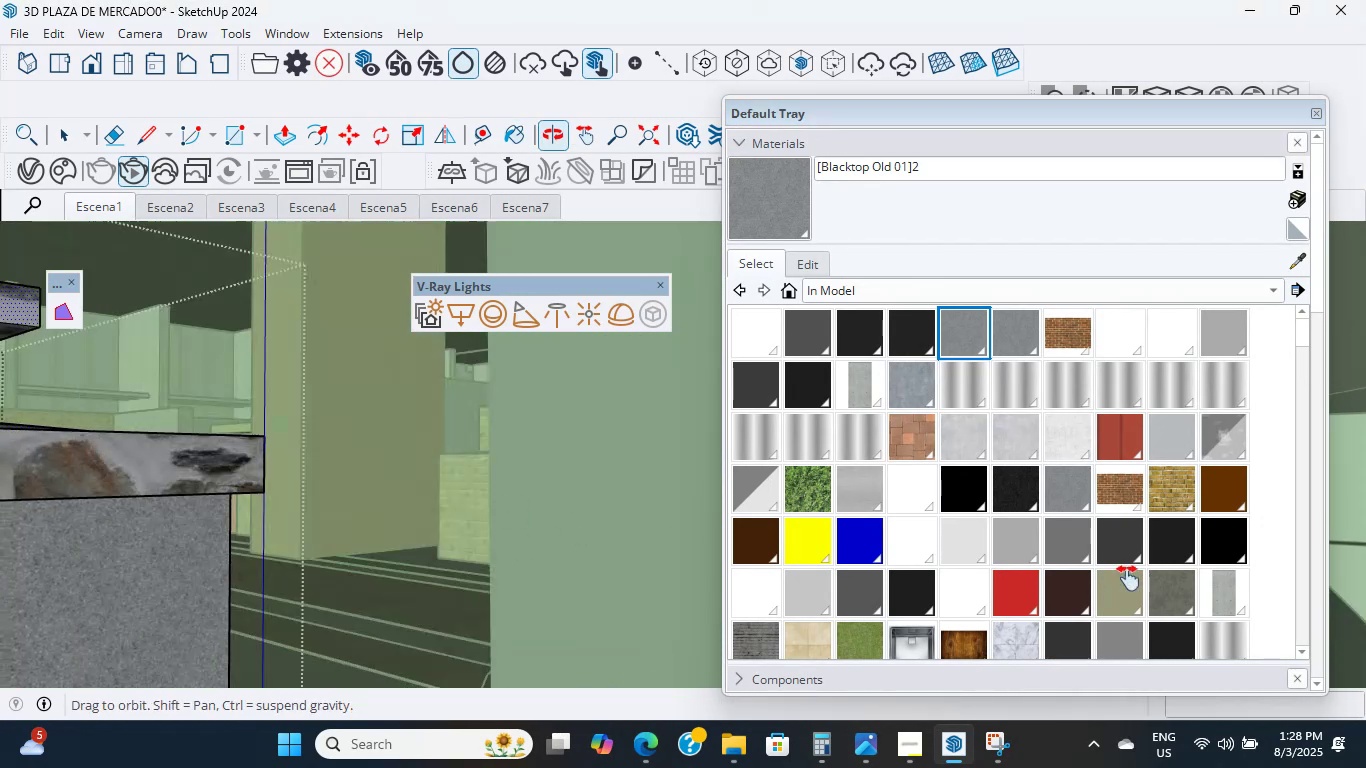 
scroll: coordinate [330, 544], scroll_direction: up, amount: 11.0
 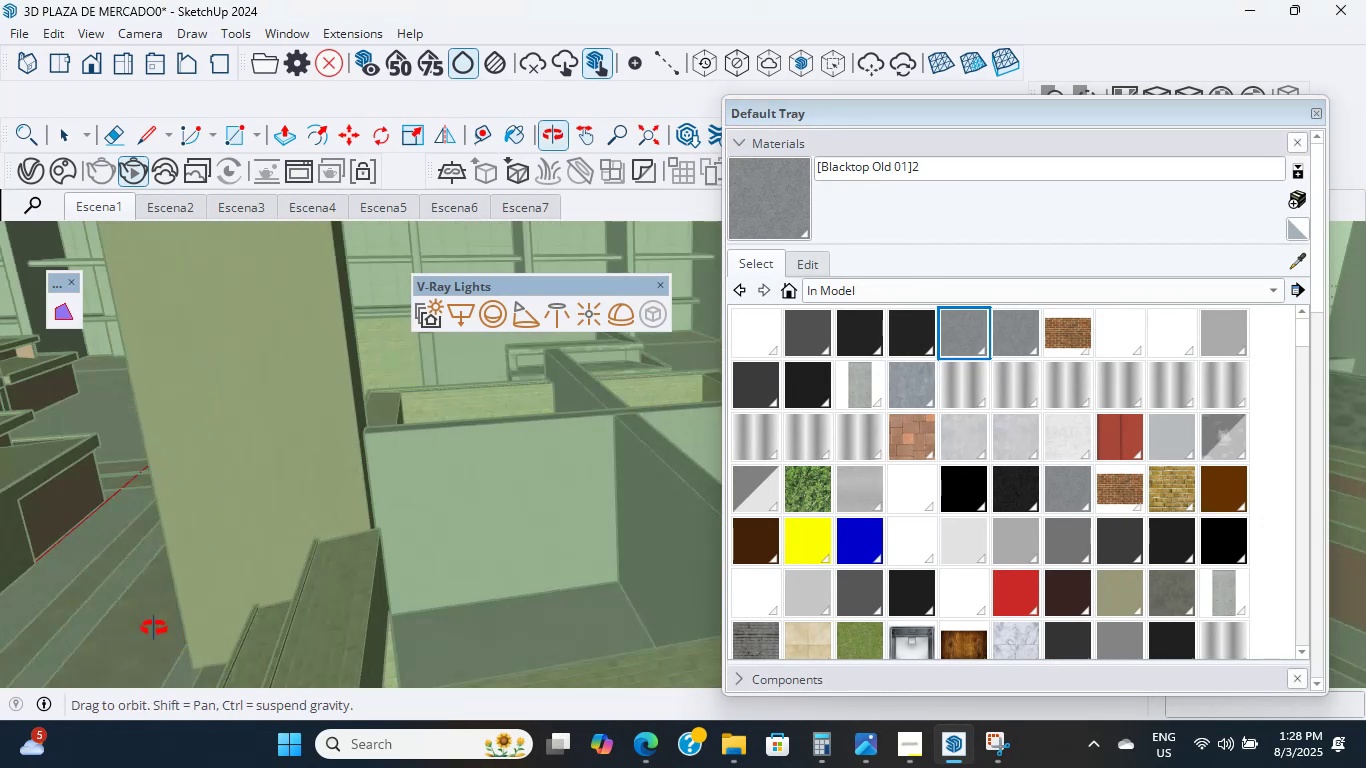 
hold_key(key=ShiftLeft, duration=3.32)
middle_click([154, 628])
 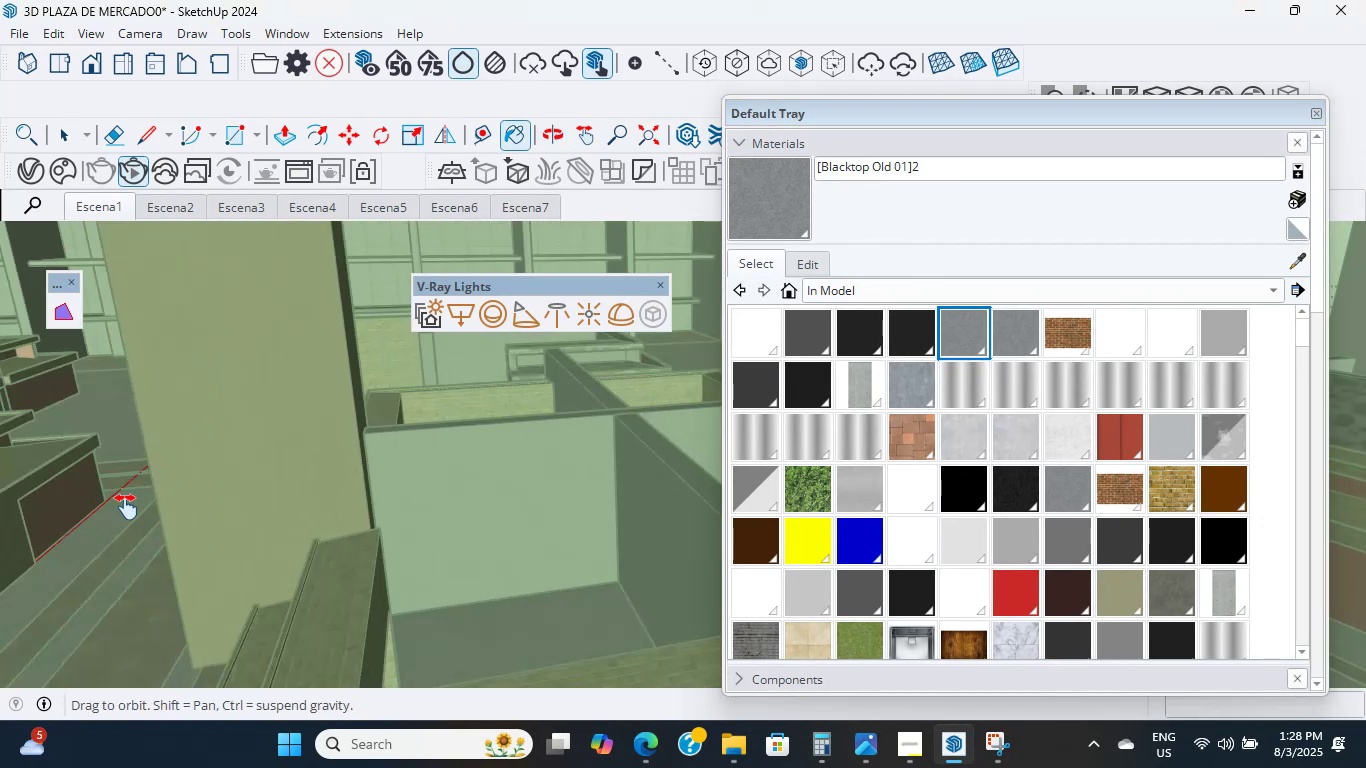 
scroll: coordinate [334, 467], scroll_direction: up, amount: 36.0
 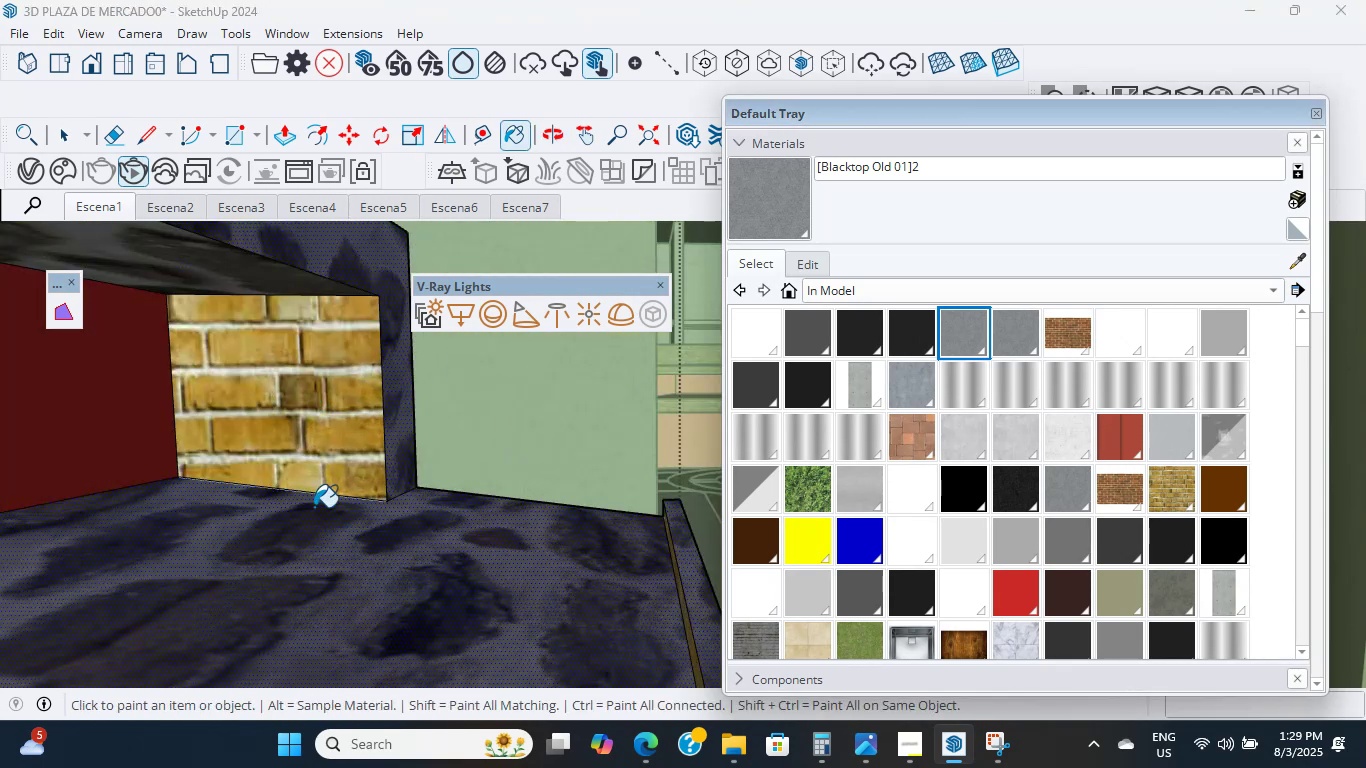 
left_click([130, 428])
 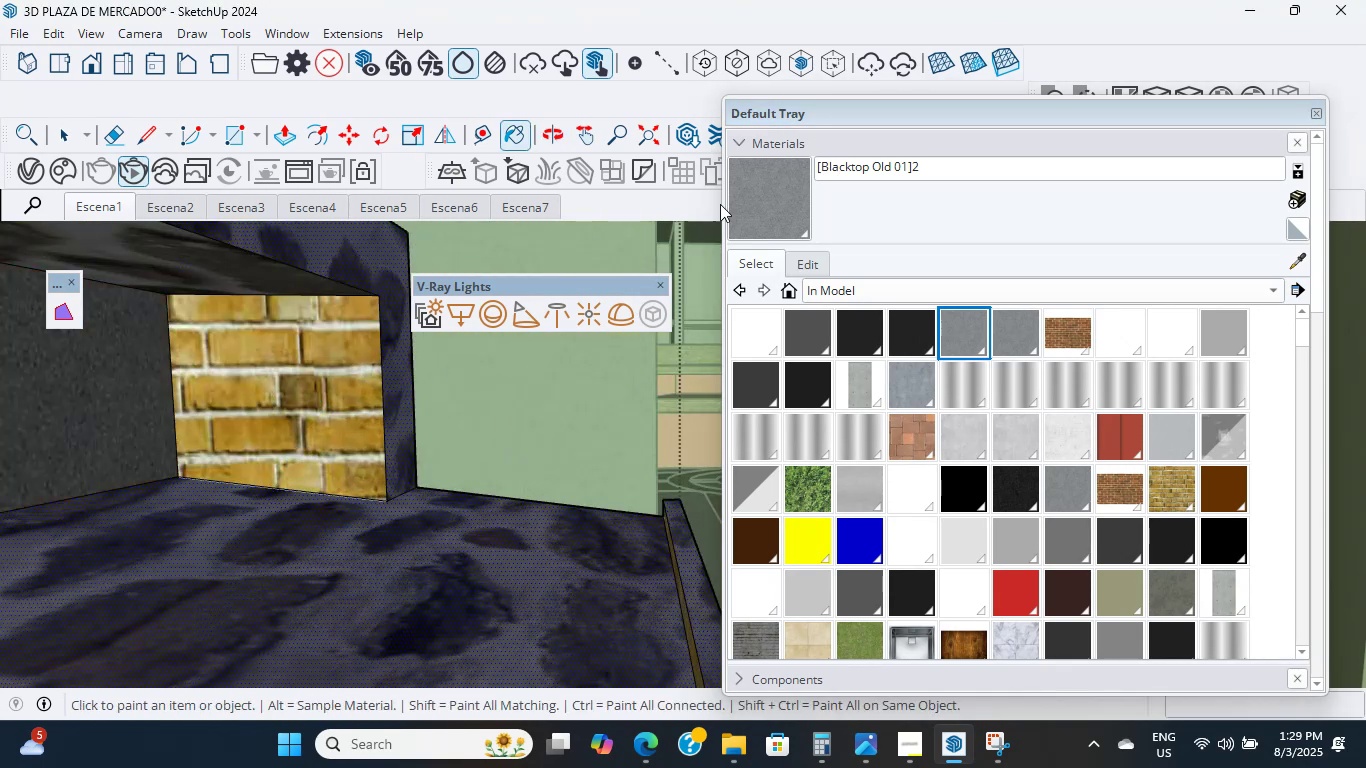 
left_click_drag(start_coordinate=[770, 186], to_coordinate=[776, 186])
 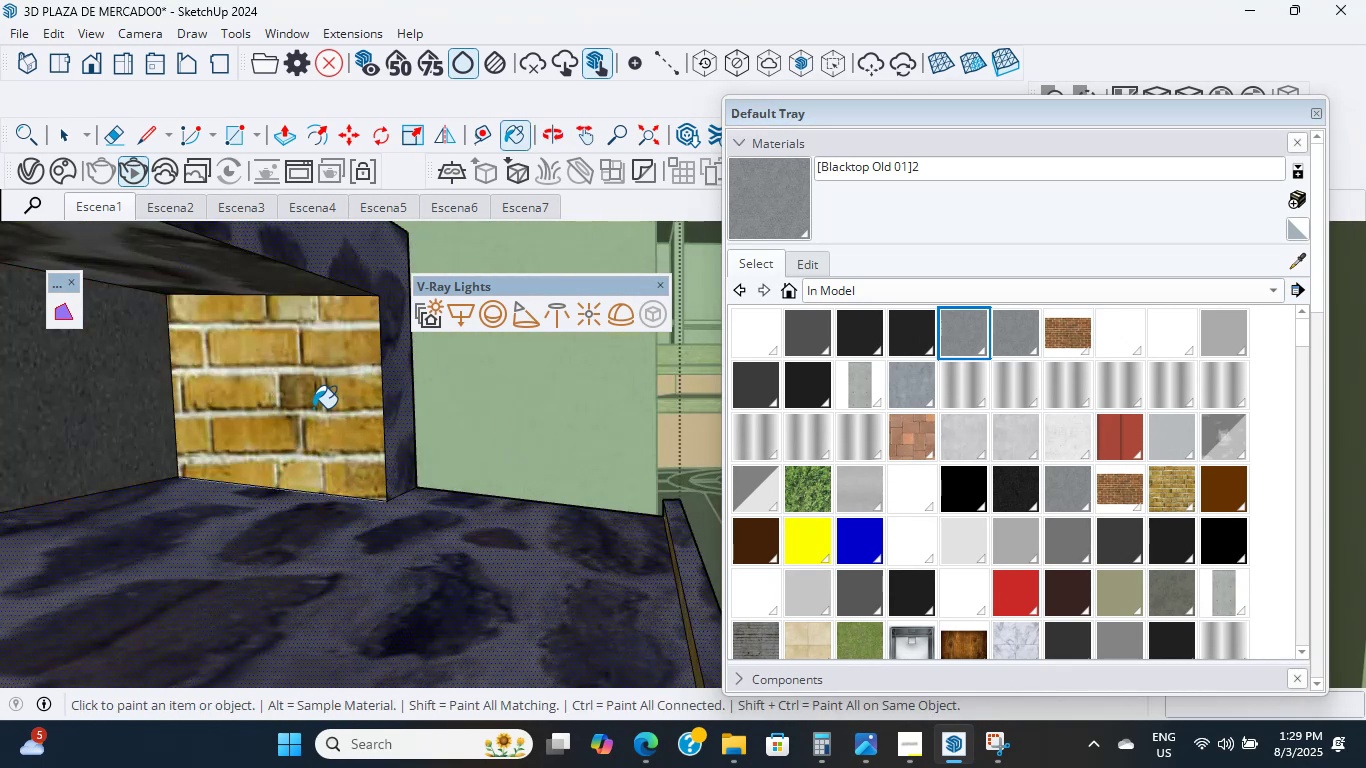 
double_click([304, 406])
 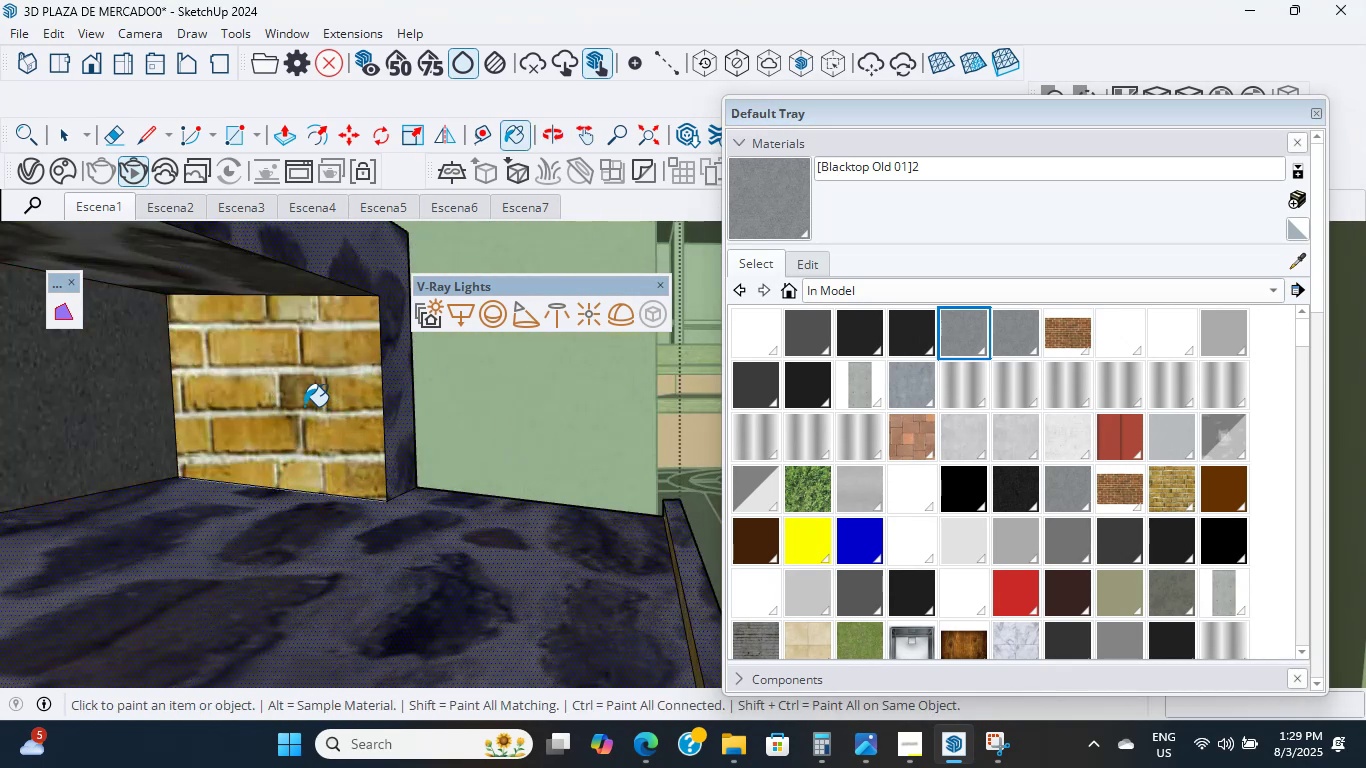 
hold_key(key=ShiftLeft, duration=1.97)
scroll: coordinate [327, 427], scroll_direction: down, amount: 7.0
 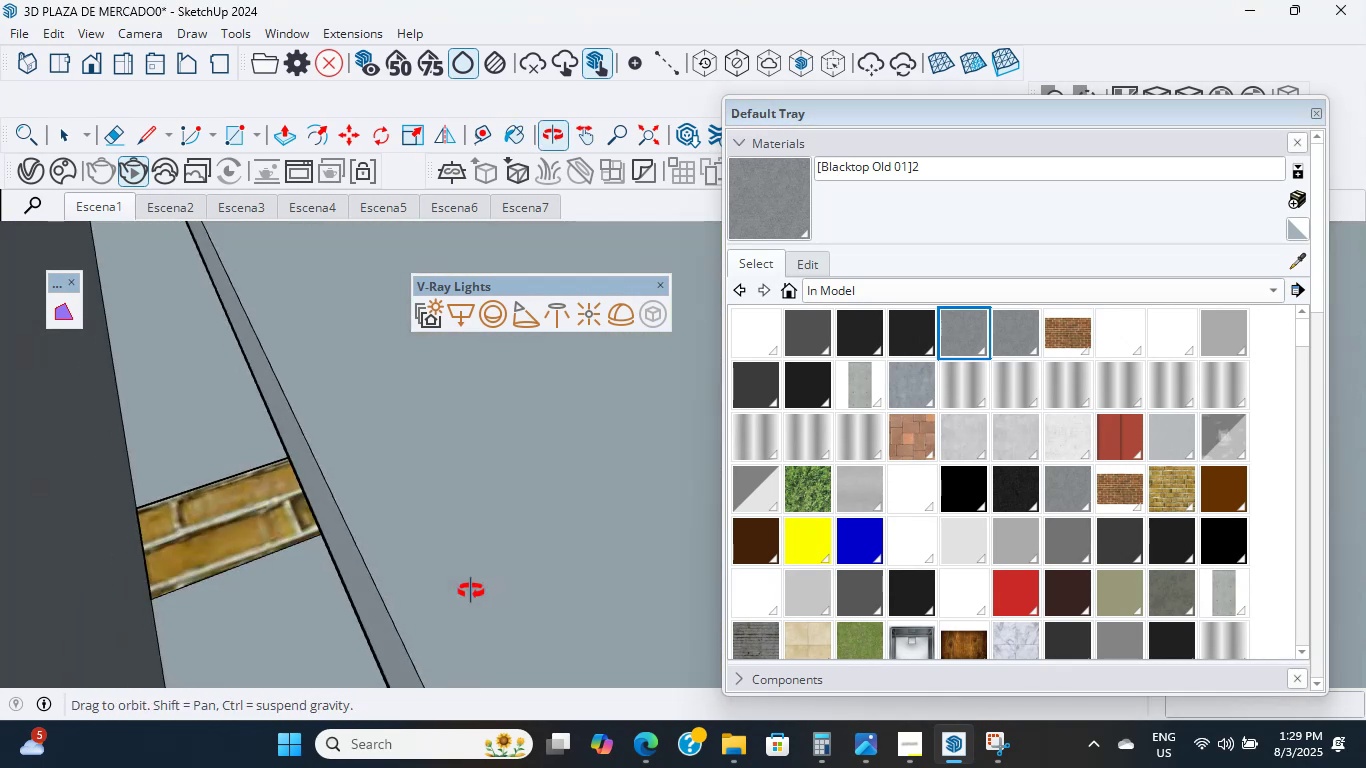 
middle_click([302, 423])
 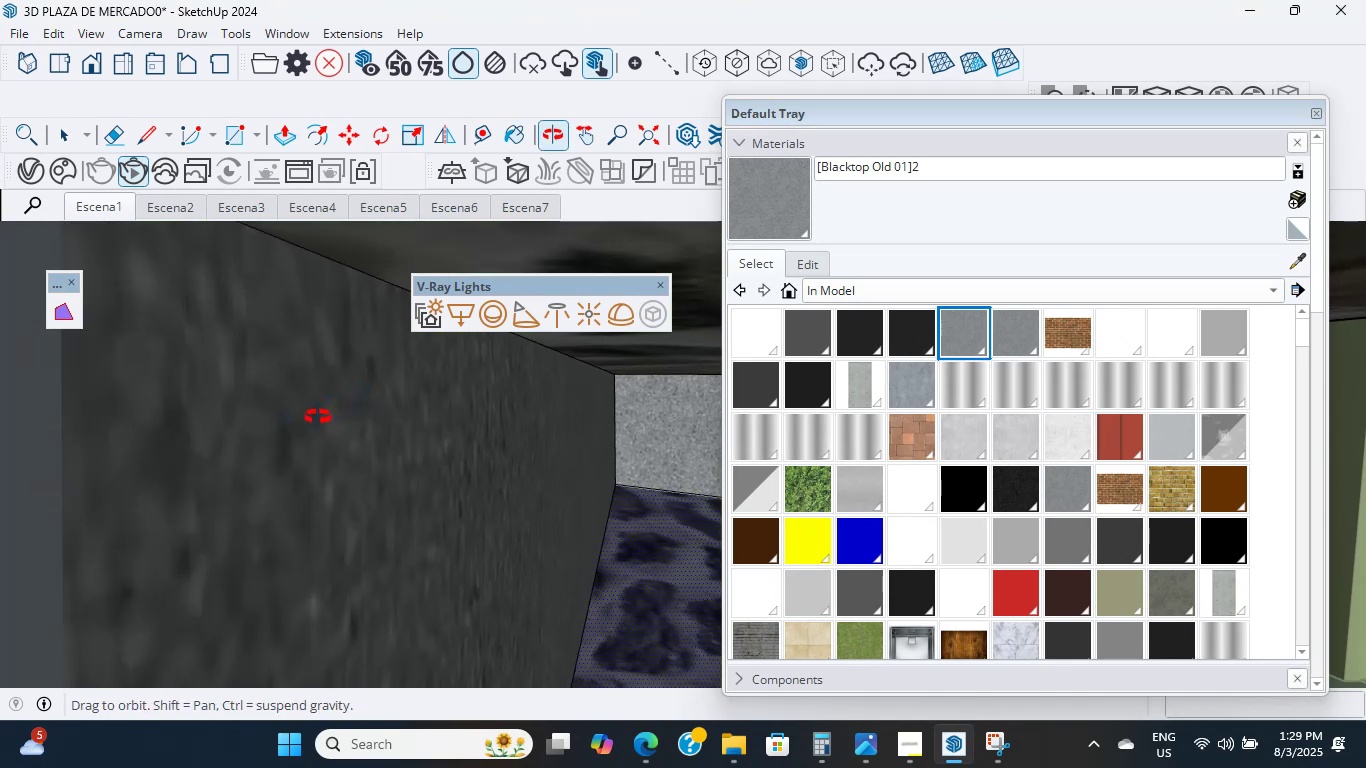 
hold_key(key=ShiftLeft, duration=1.32)
scroll: coordinate [455, 508], scroll_direction: down, amount: 90.0
 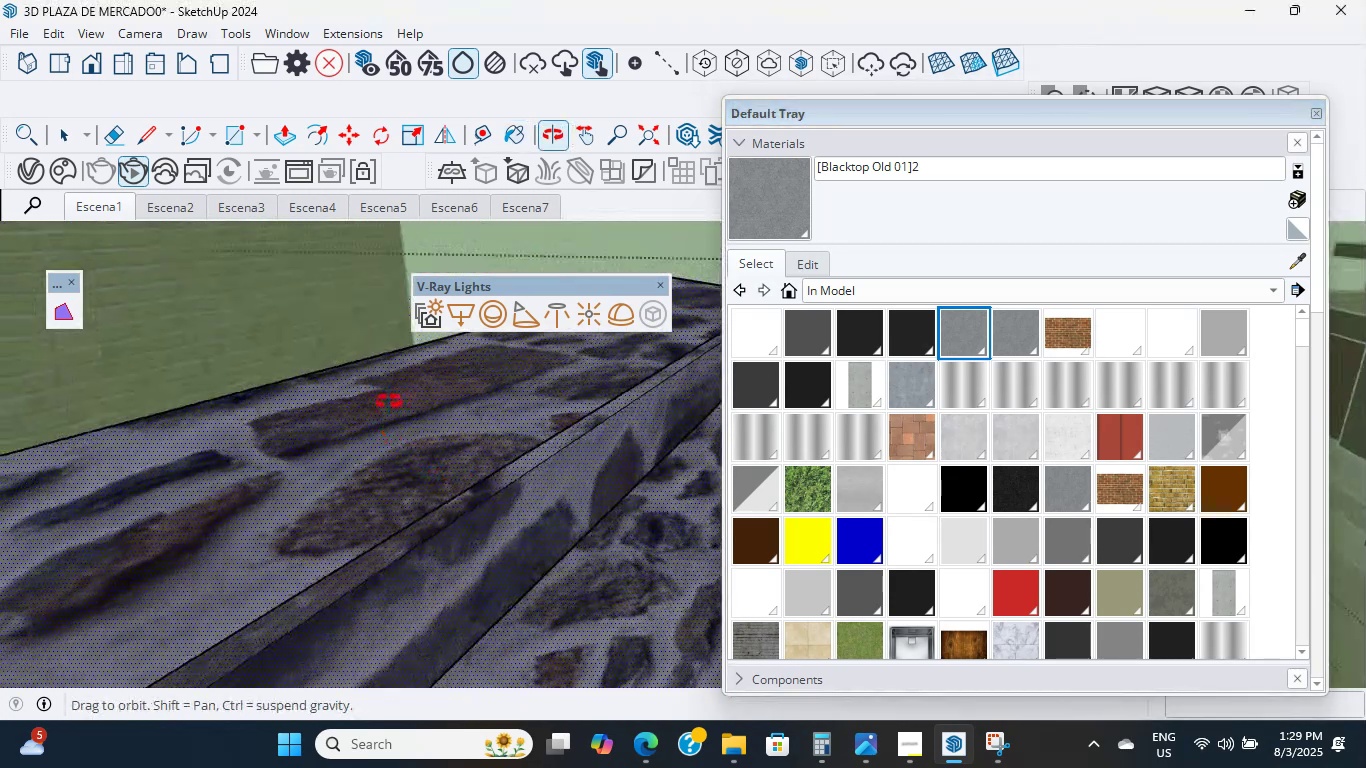 
hold_key(key=ShiftLeft, duration=0.6)
scroll: coordinate [525, 447], scroll_direction: up, amount: 9.0
 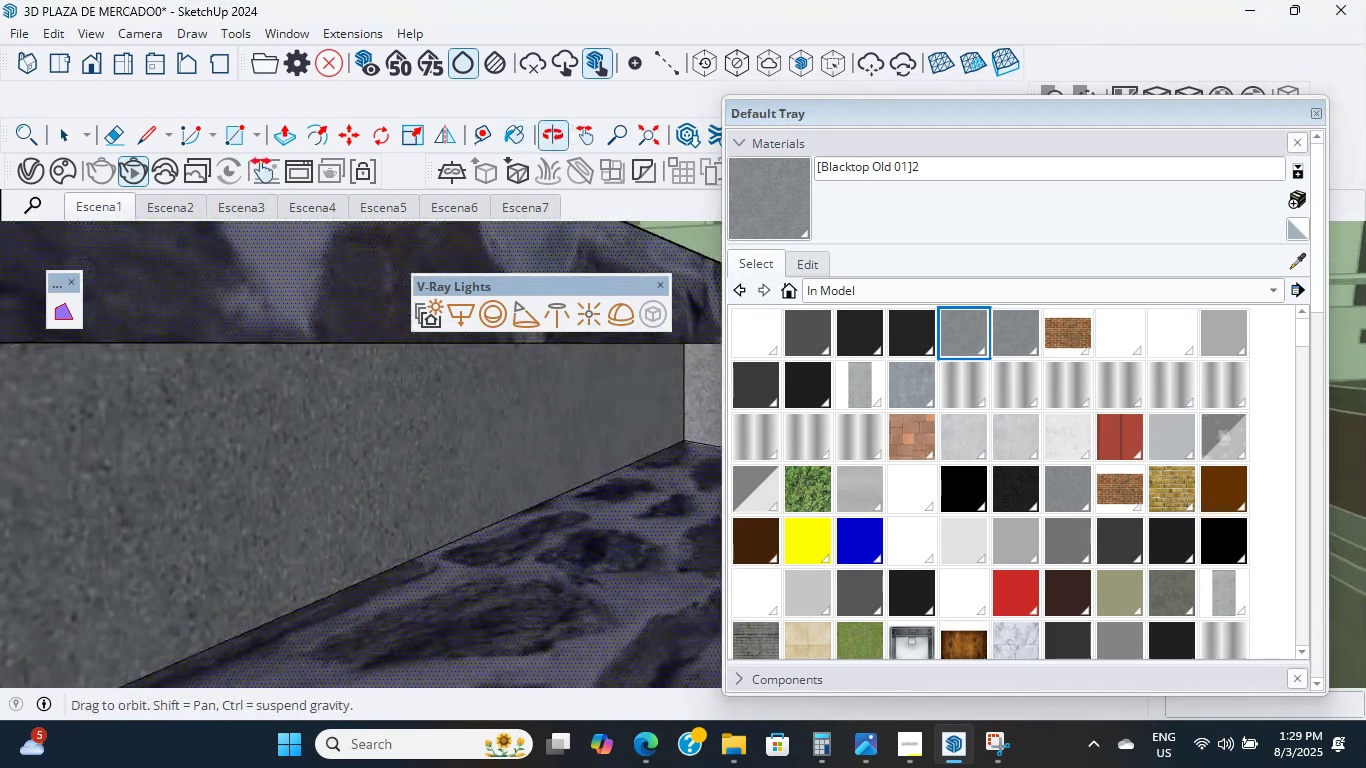 
hold_key(key=ShiftLeft, duration=2.25)
scroll: coordinate [384, 431], scroll_direction: up, amount: 9.0
 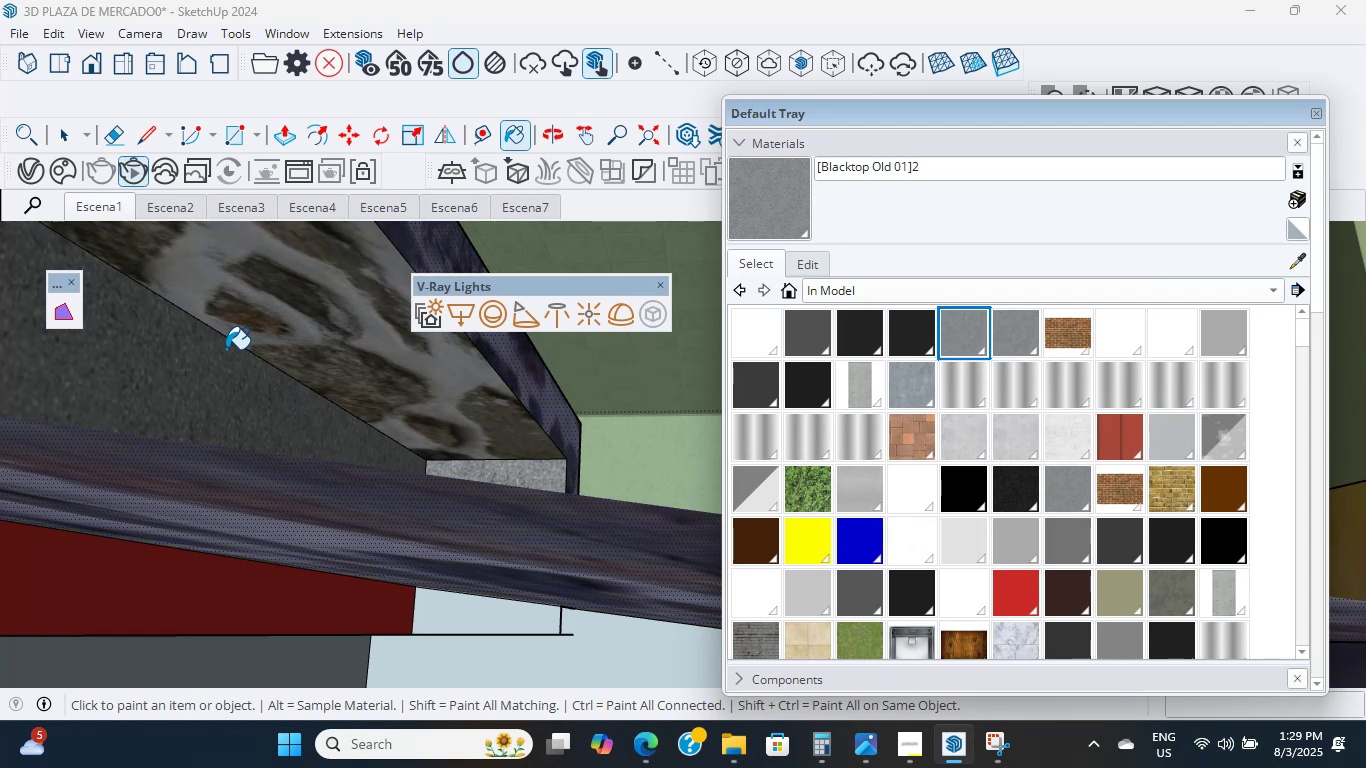 
wait(39.13)
 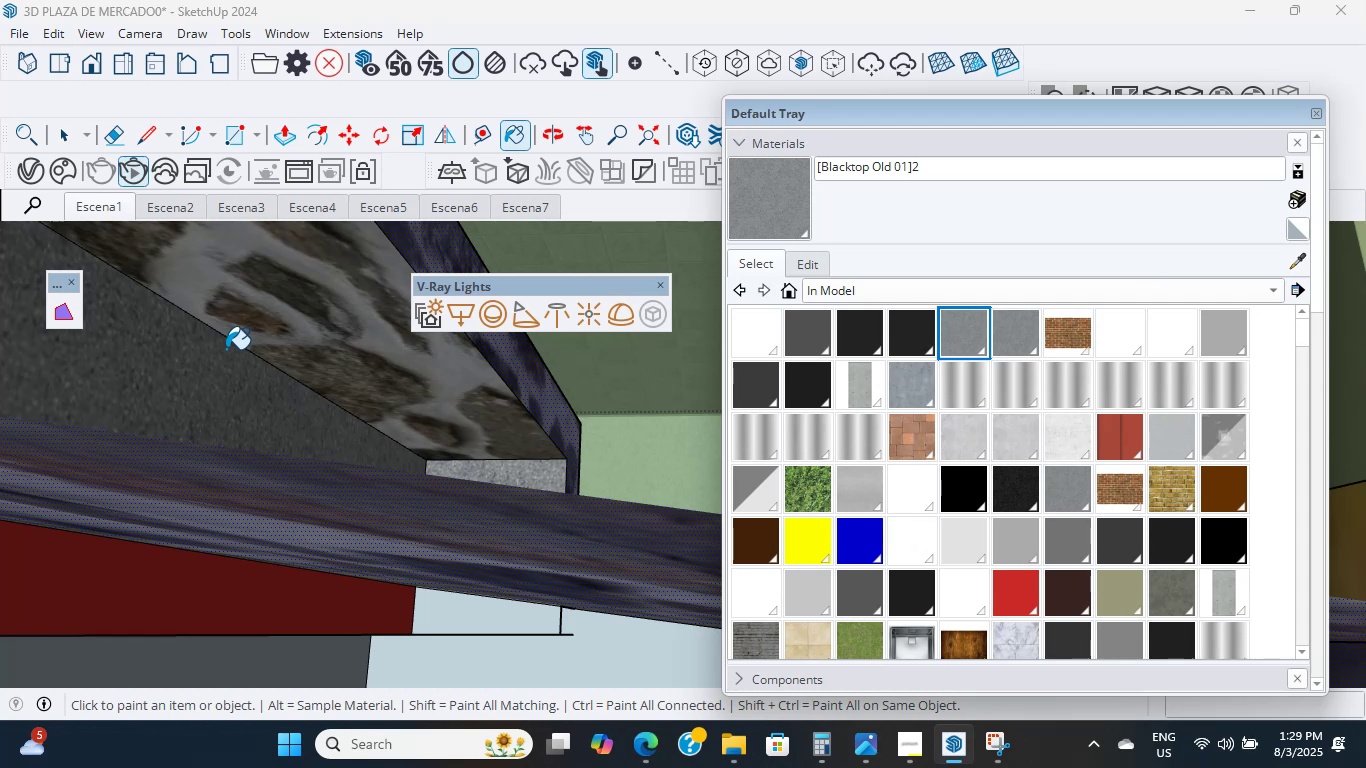 
scroll: coordinate [330, 417], scroll_direction: up, amount: 8.0
 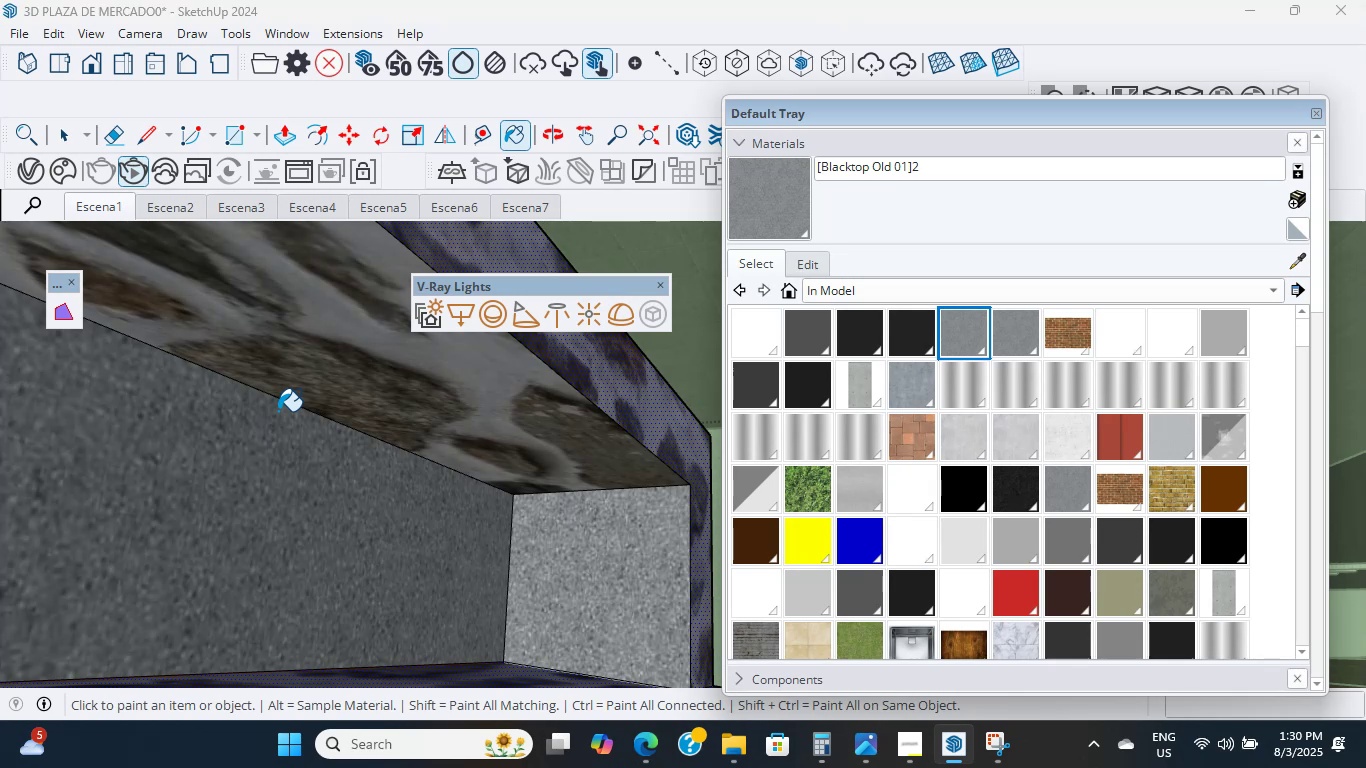 
wait(14.52)
 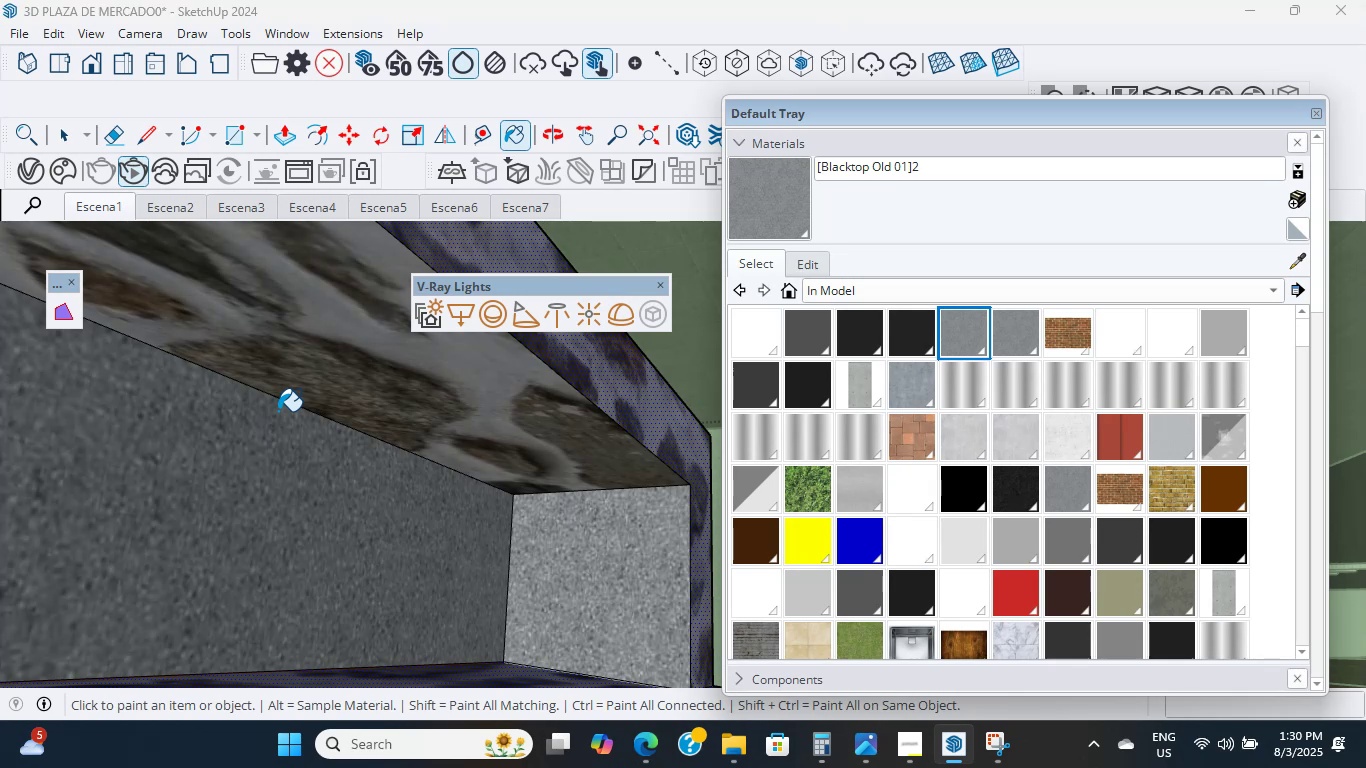 
scroll: coordinate [278, 411], scroll_direction: up, amount: 1.0
 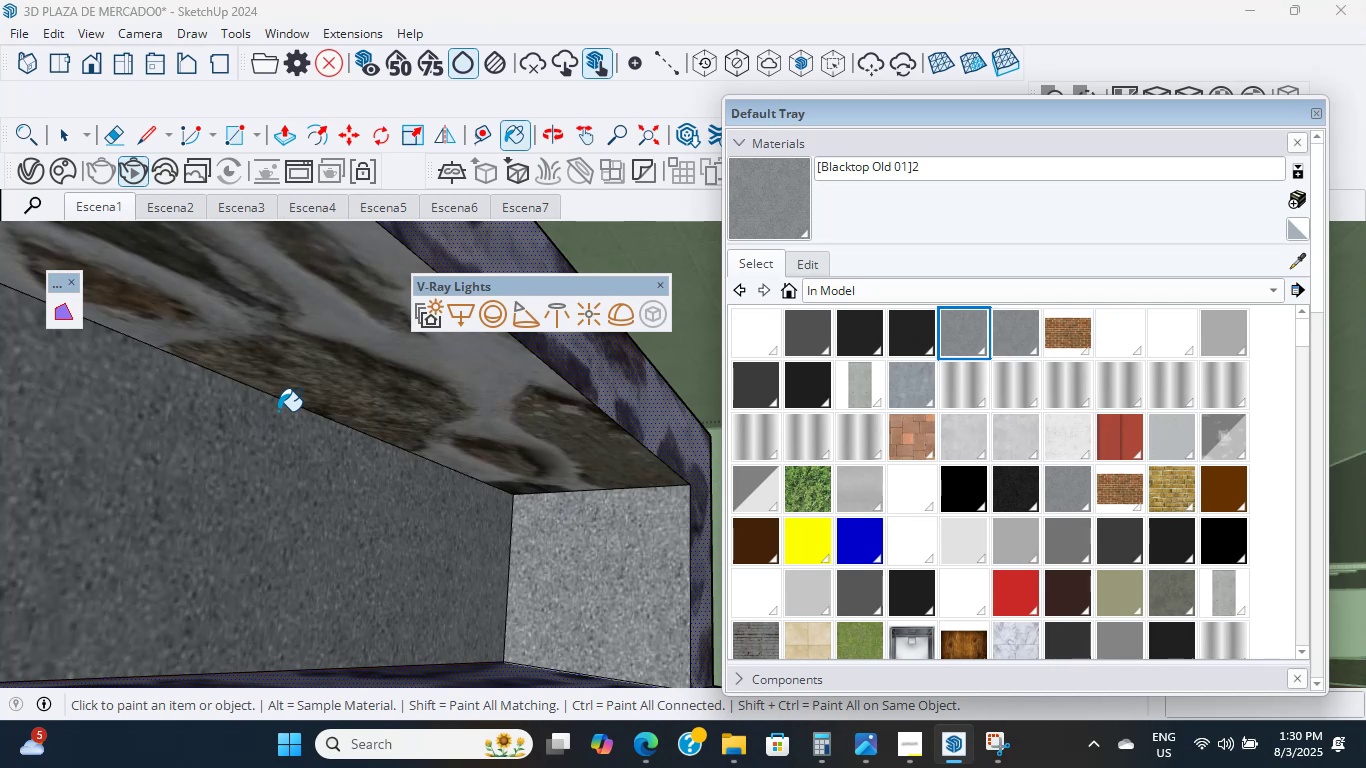 
double_click([266, 393])
 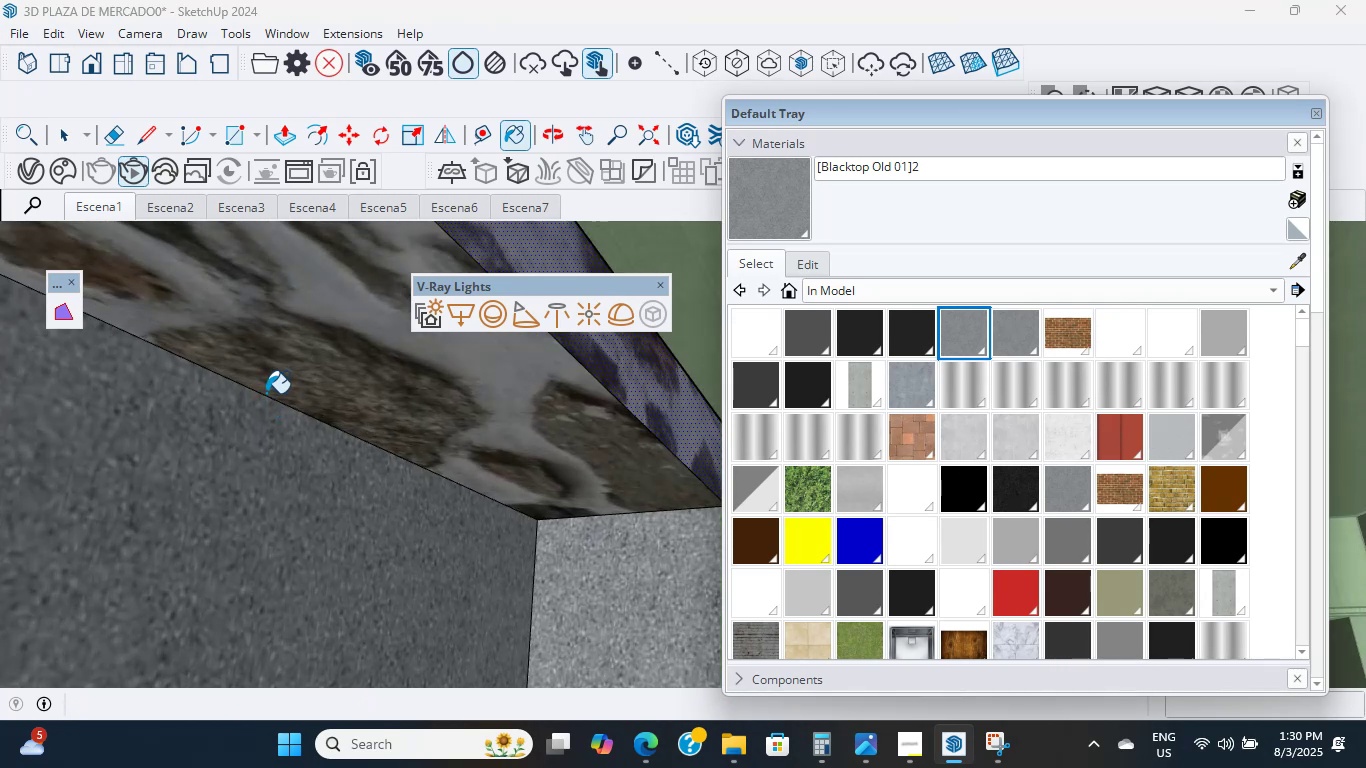 
wait(10.81)
 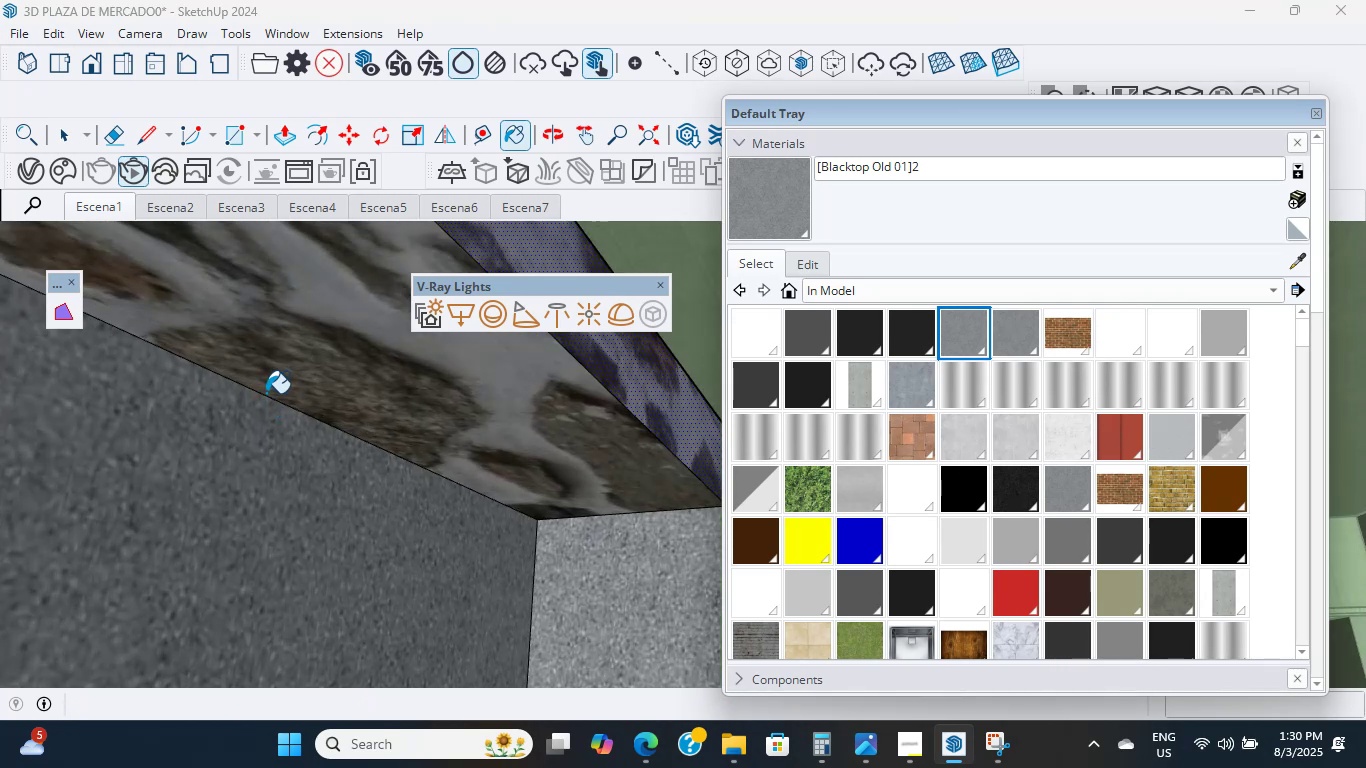 
scroll: coordinate [530, 527], scroll_direction: up, amount: 5.0
 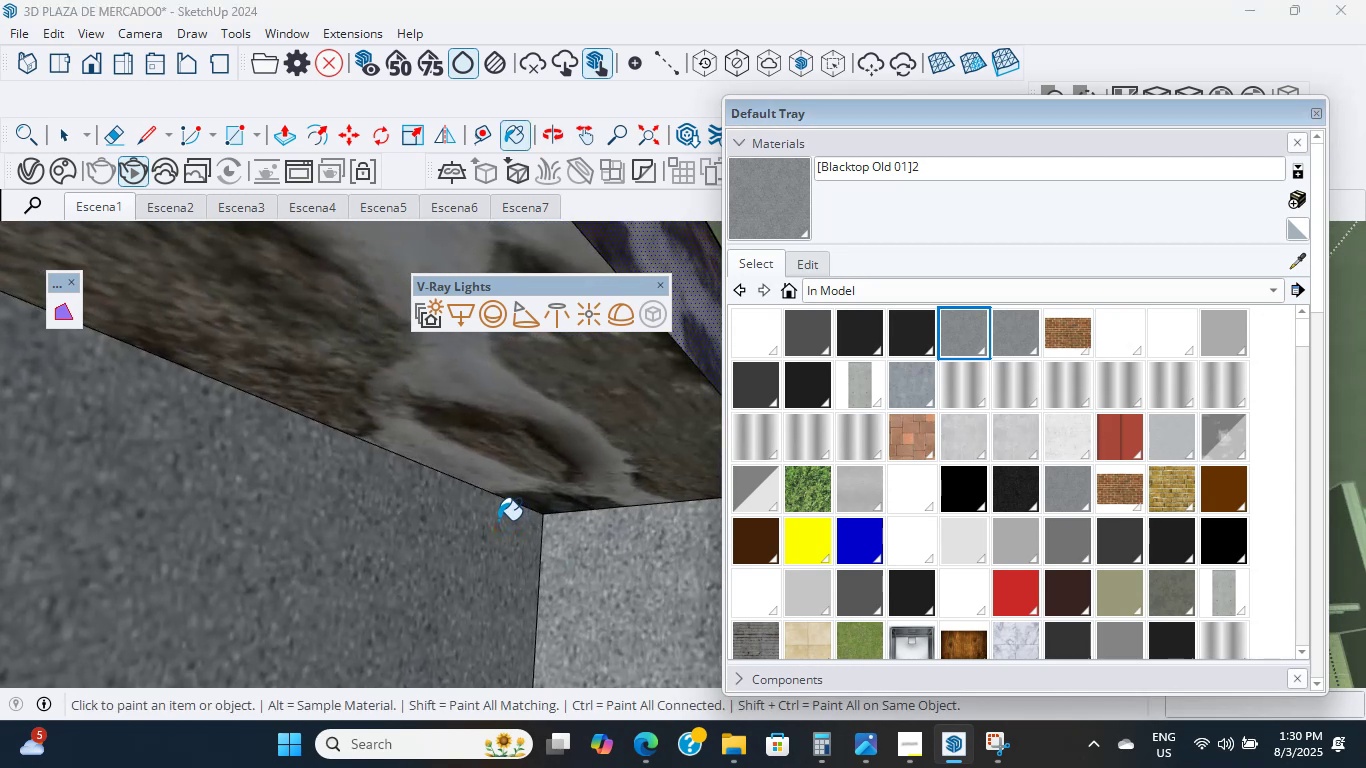 
wait(7.66)
 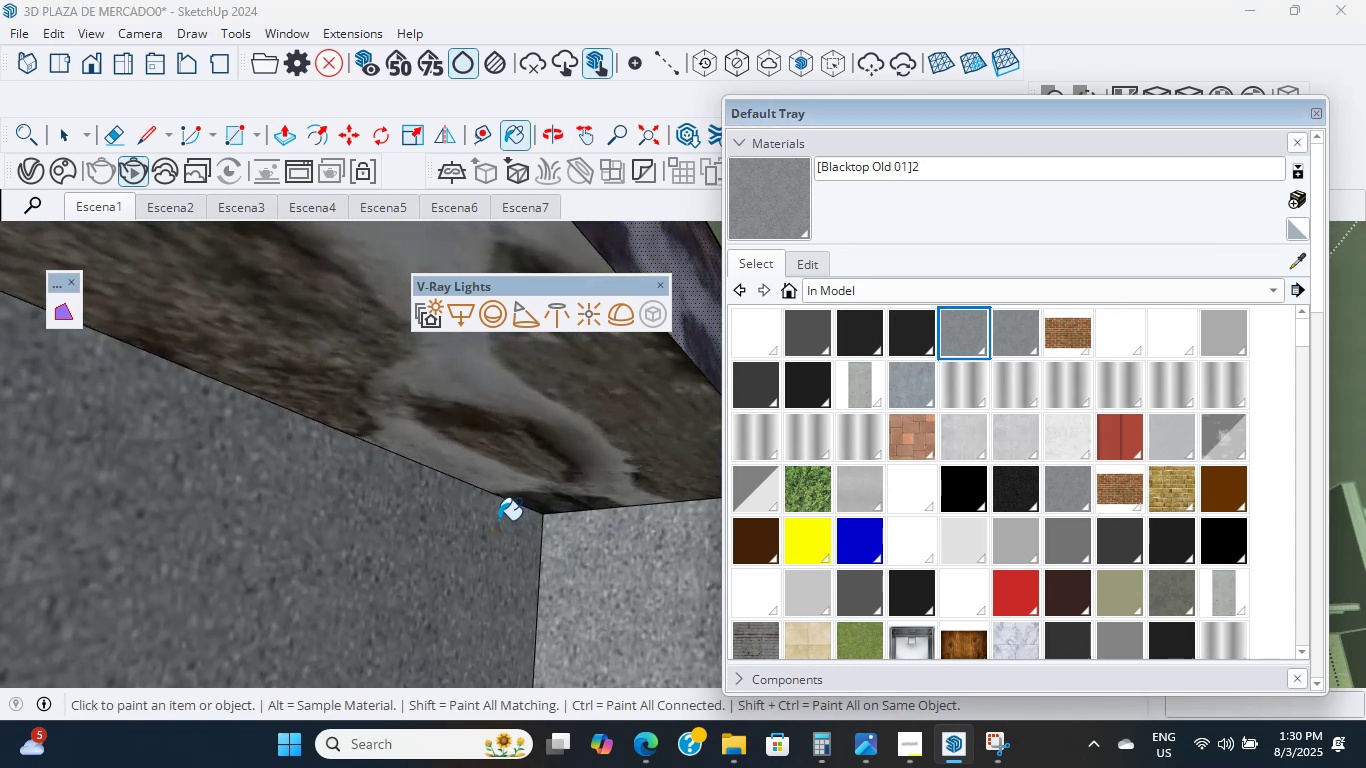 
scroll: coordinate [527, 522], scroll_direction: up, amount: 6.0
 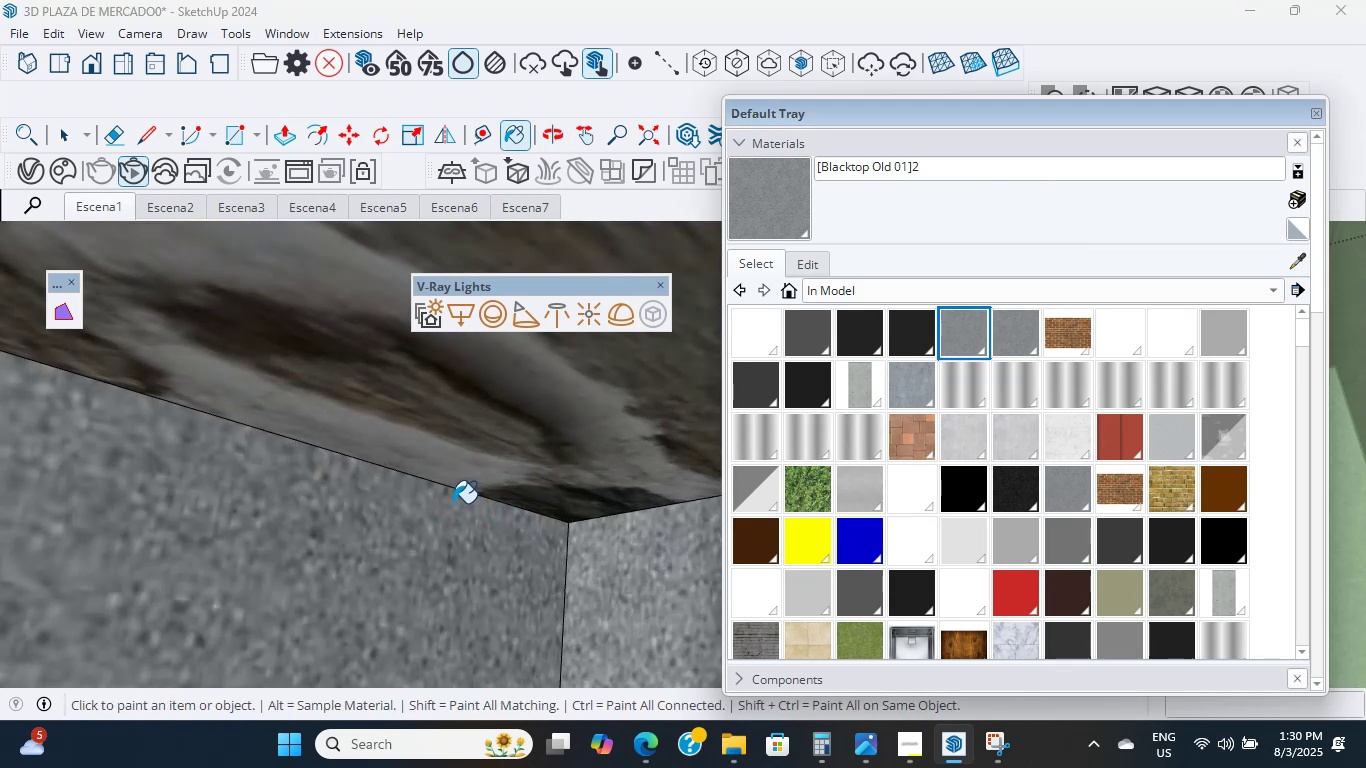 
wait(13.02)
 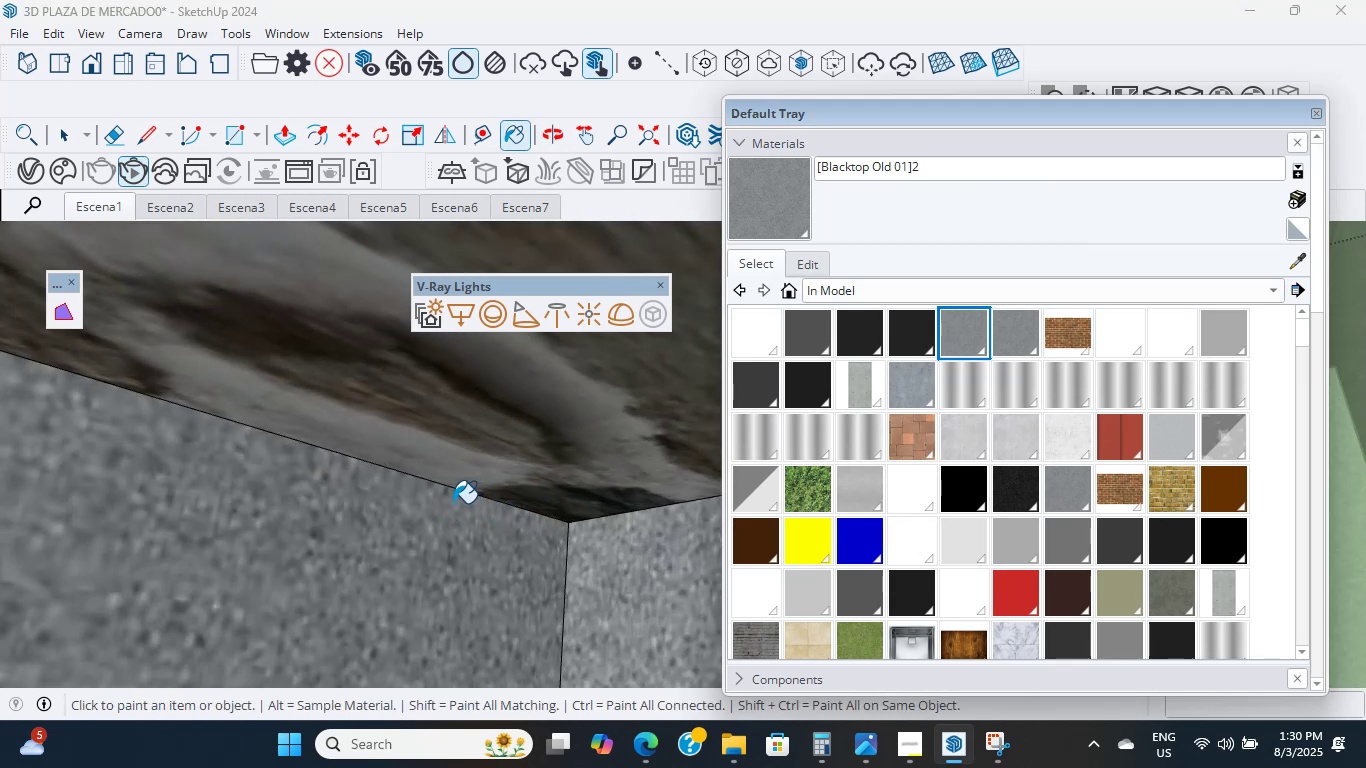 
scroll: coordinate [456, 524], scroll_direction: up, amount: 1.0
 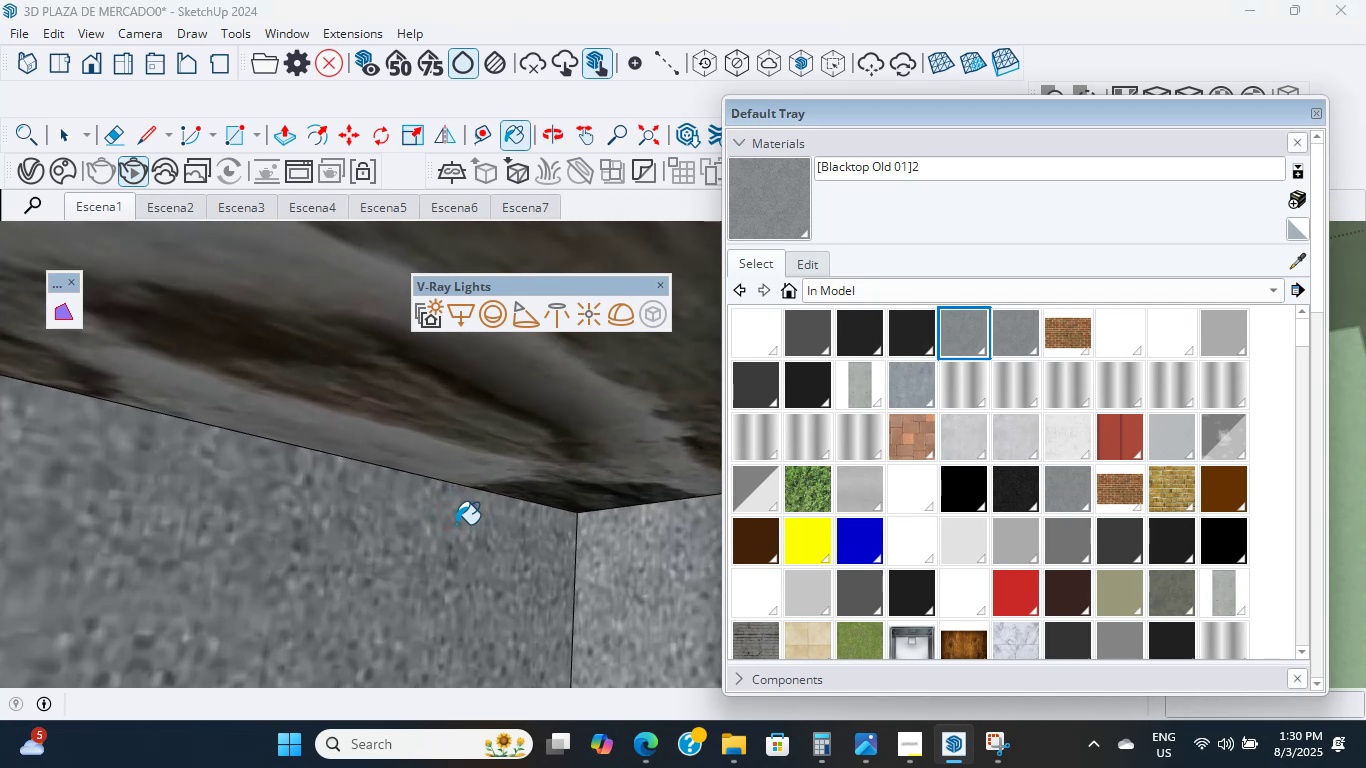 
wait(6.92)
 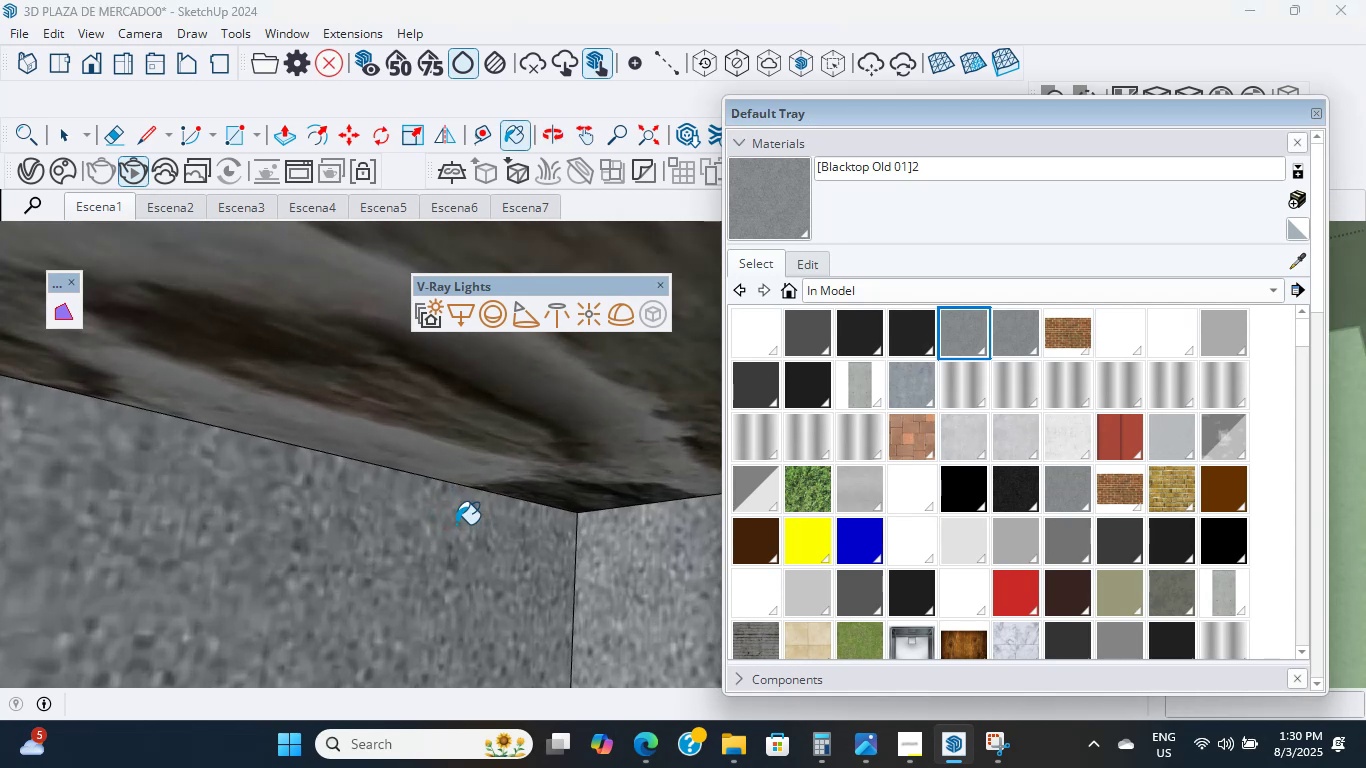 
scroll: coordinate [475, 515], scroll_direction: up, amount: 5.0
 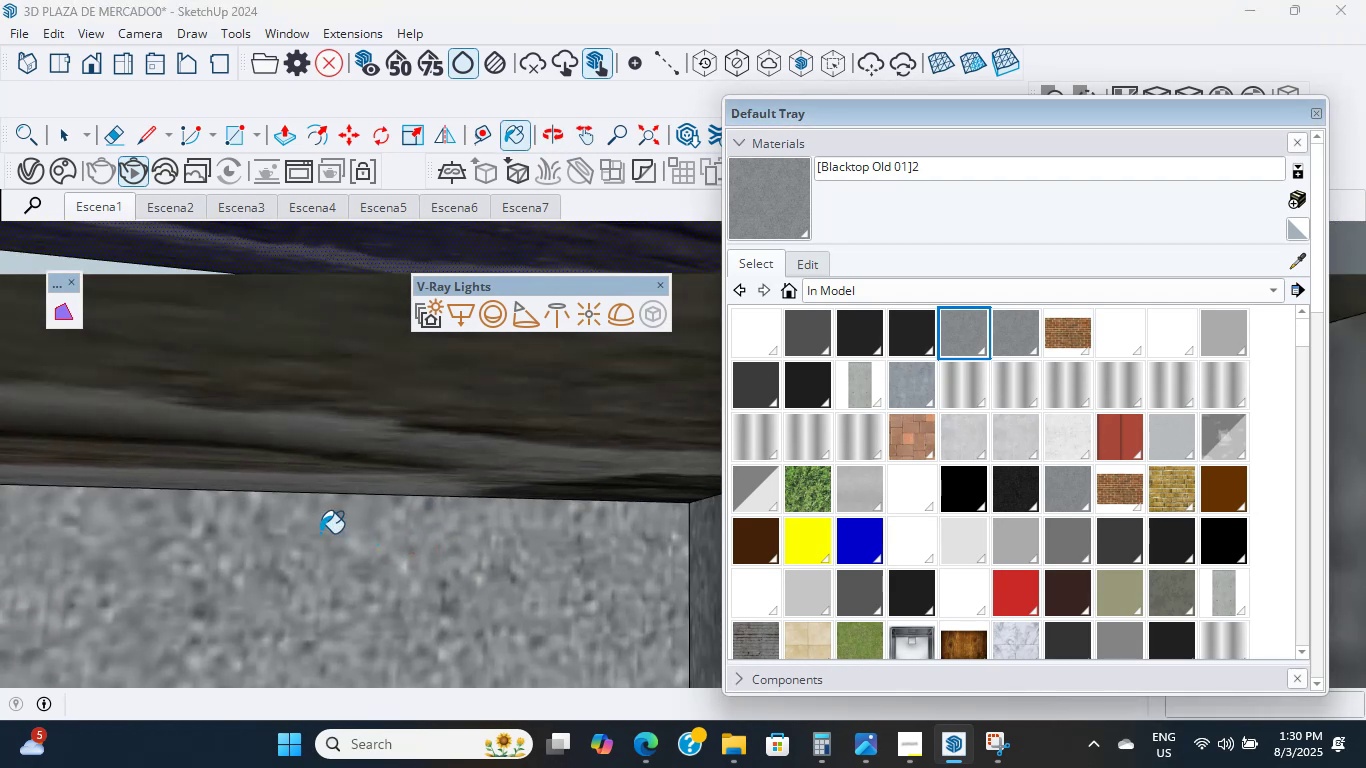 
wait(11.12)
 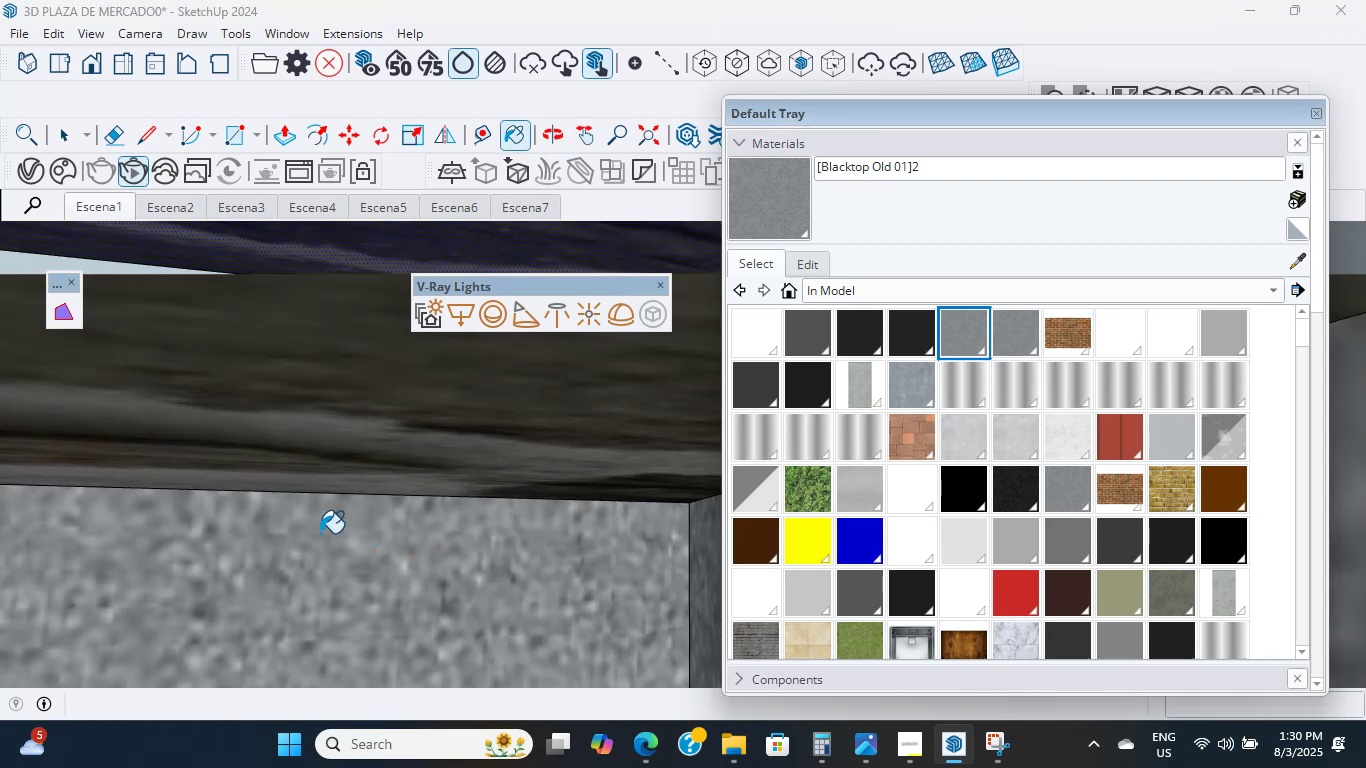 
scroll: coordinate [425, 520], scroll_direction: up, amount: 2.0
 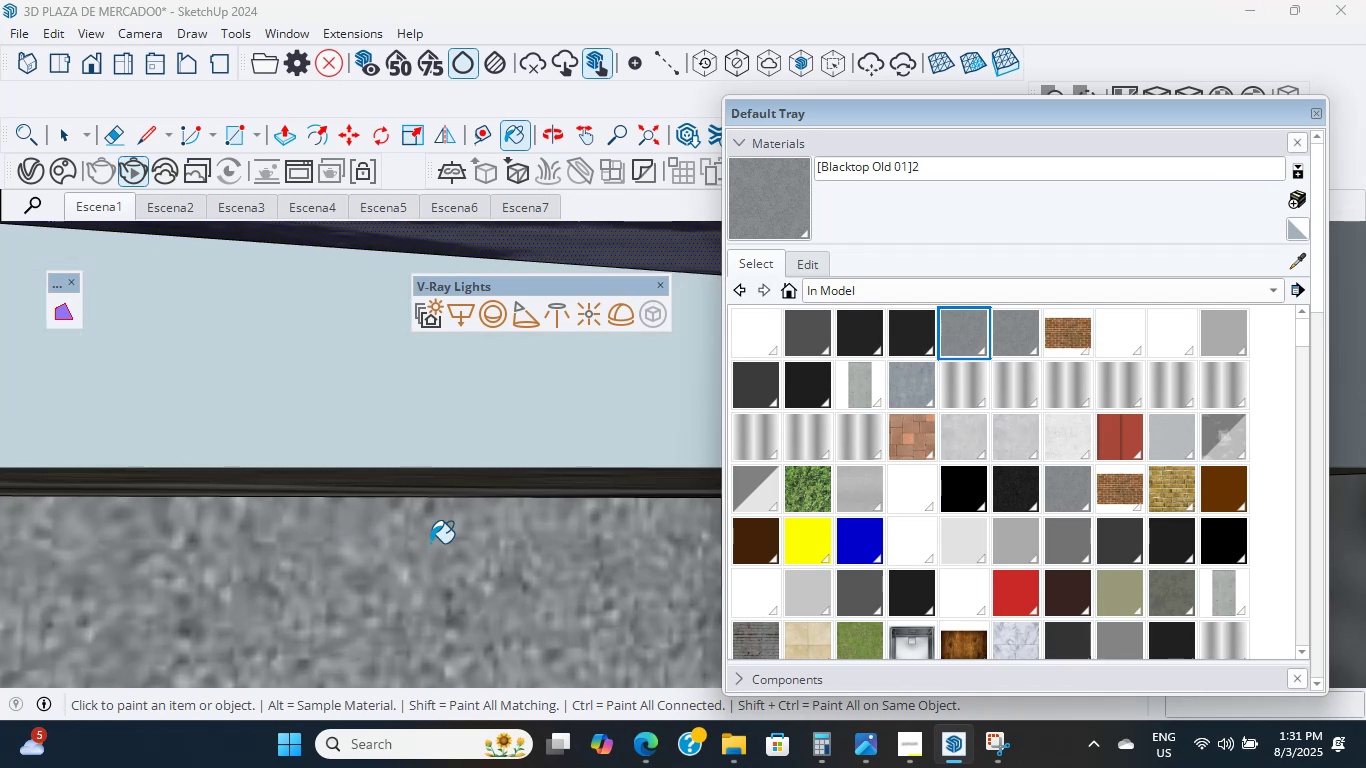 
wait(7.58)
 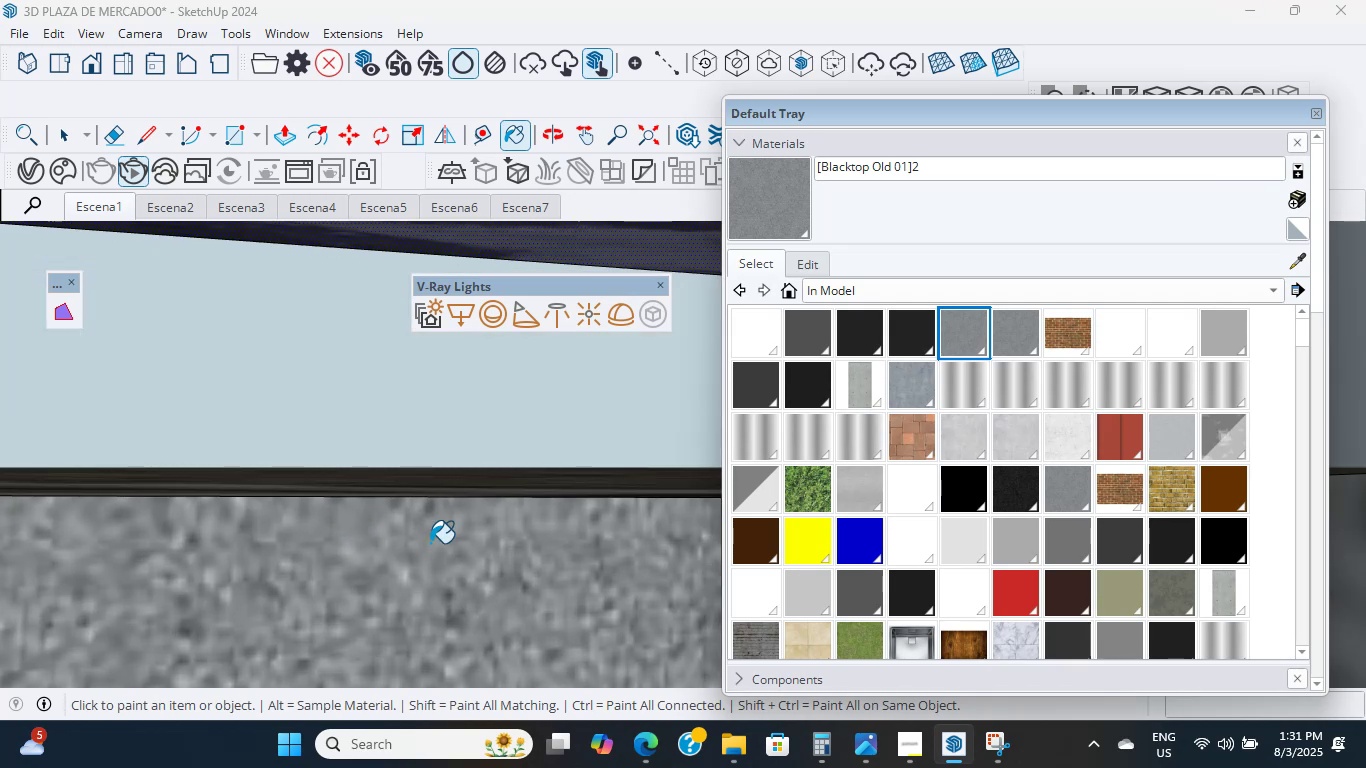 
scroll: coordinate [379, 536], scroll_direction: down, amount: 30.0
 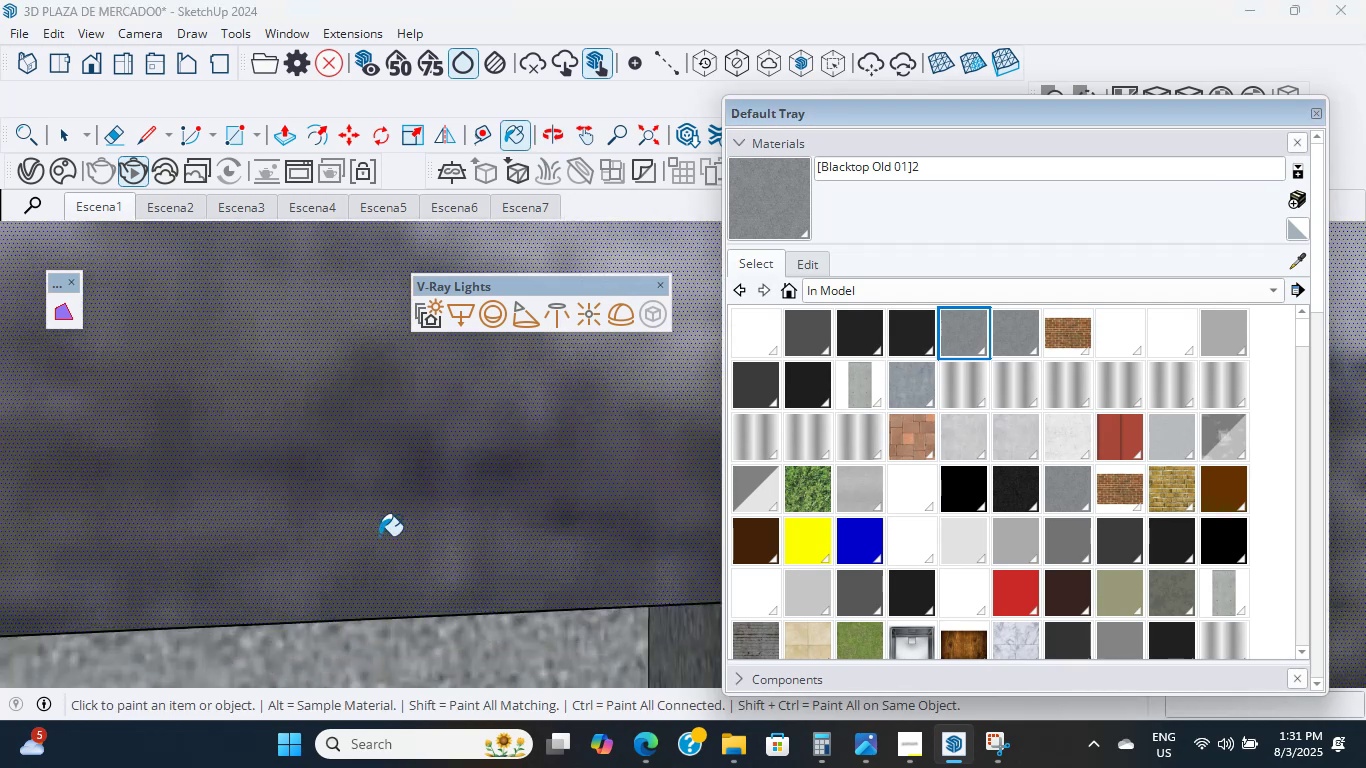 
hold_key(key=ShiftLeft, duration=8.87)
scroll: coordinate [412, 376], scroll_direction: up, amount: 4.0
 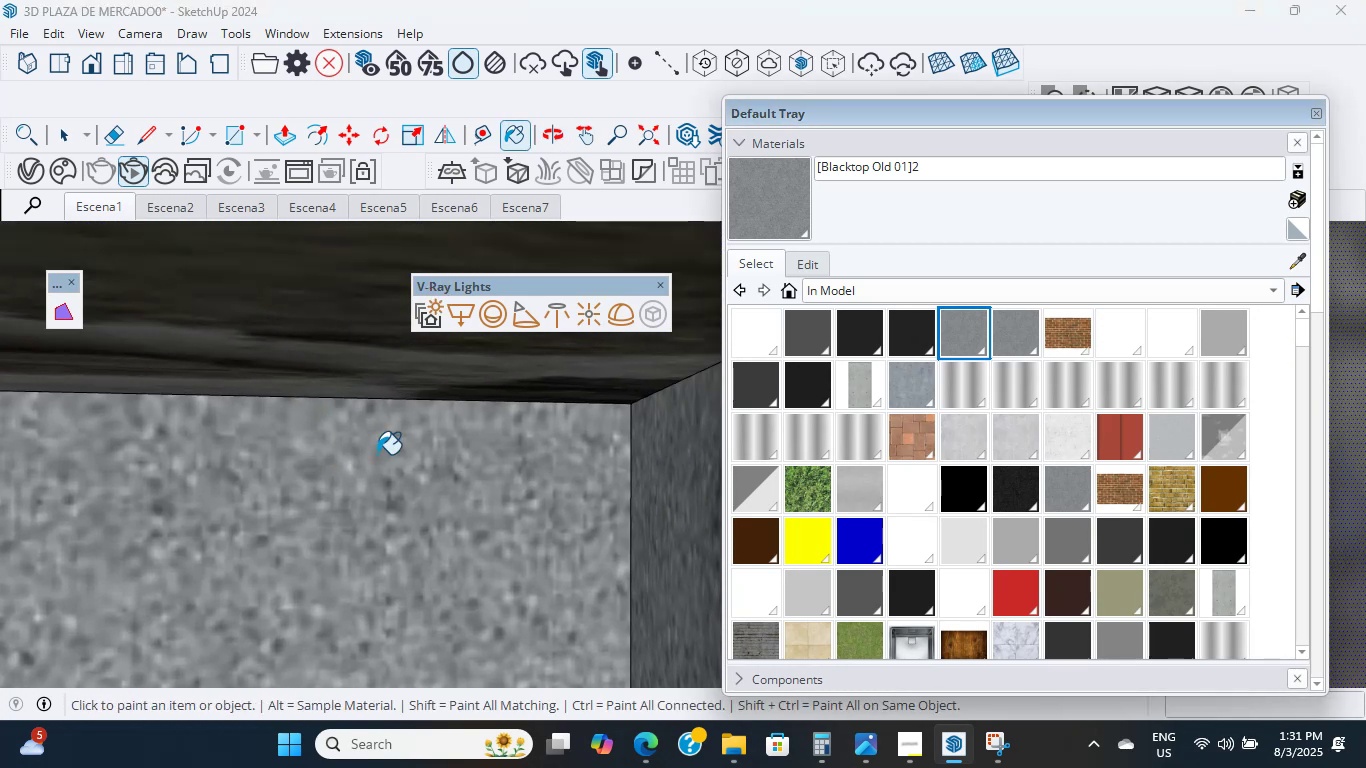 
scroll: coordinate [343, 435], scroll_direction: down, amount: 31.0
 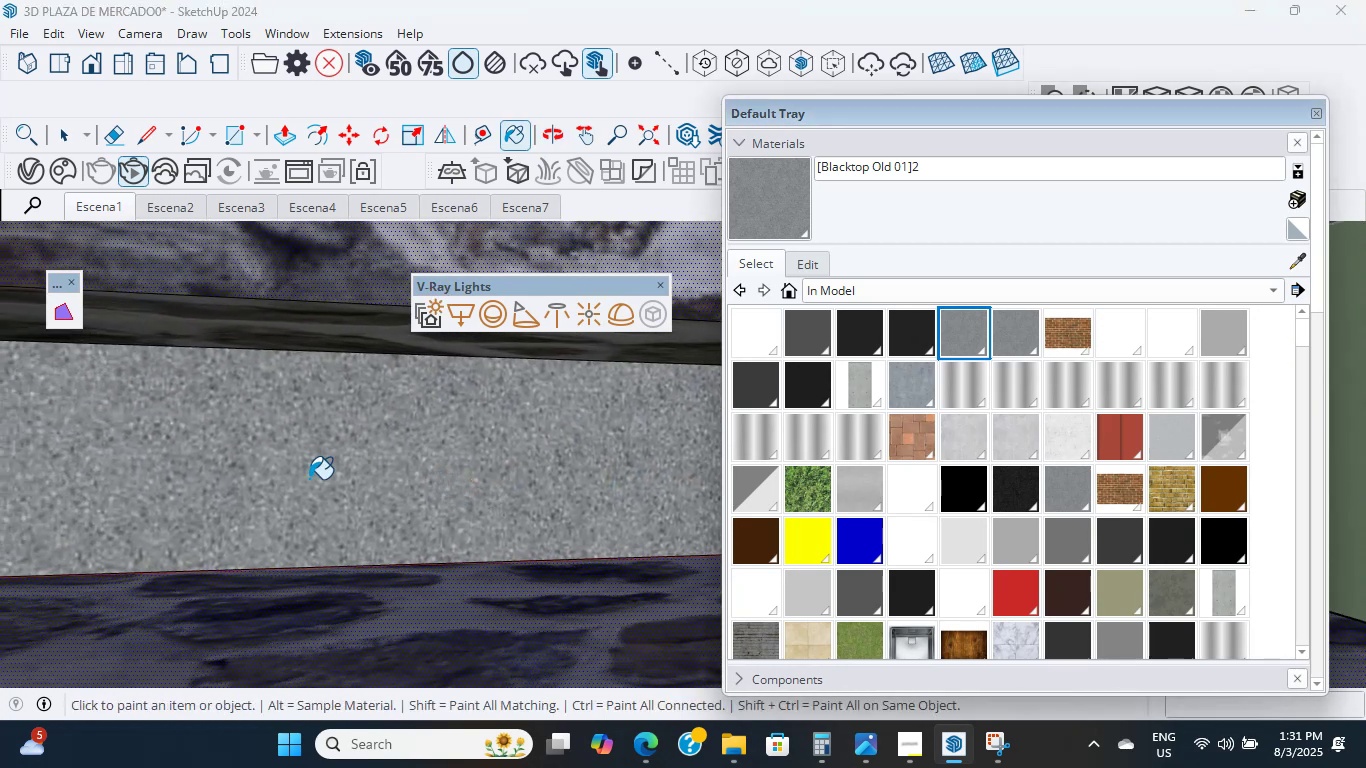 
scroll: coordinate [380, 476], scroll_direction: up, amount: 3.0
 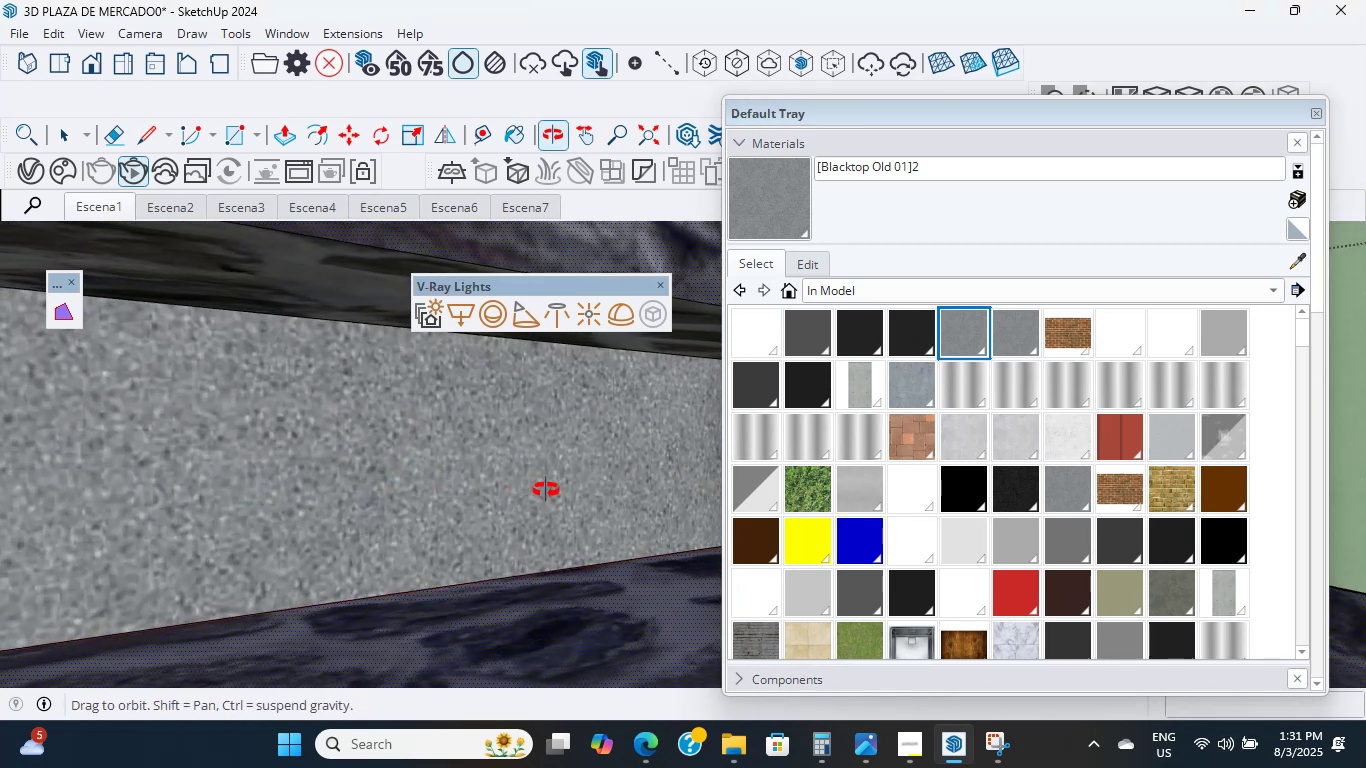 
hold_key(key=ShiftLeft, duration=10.71)
scroll: coordinate [347, 460], scroll_direction: up, amount: 20.0
 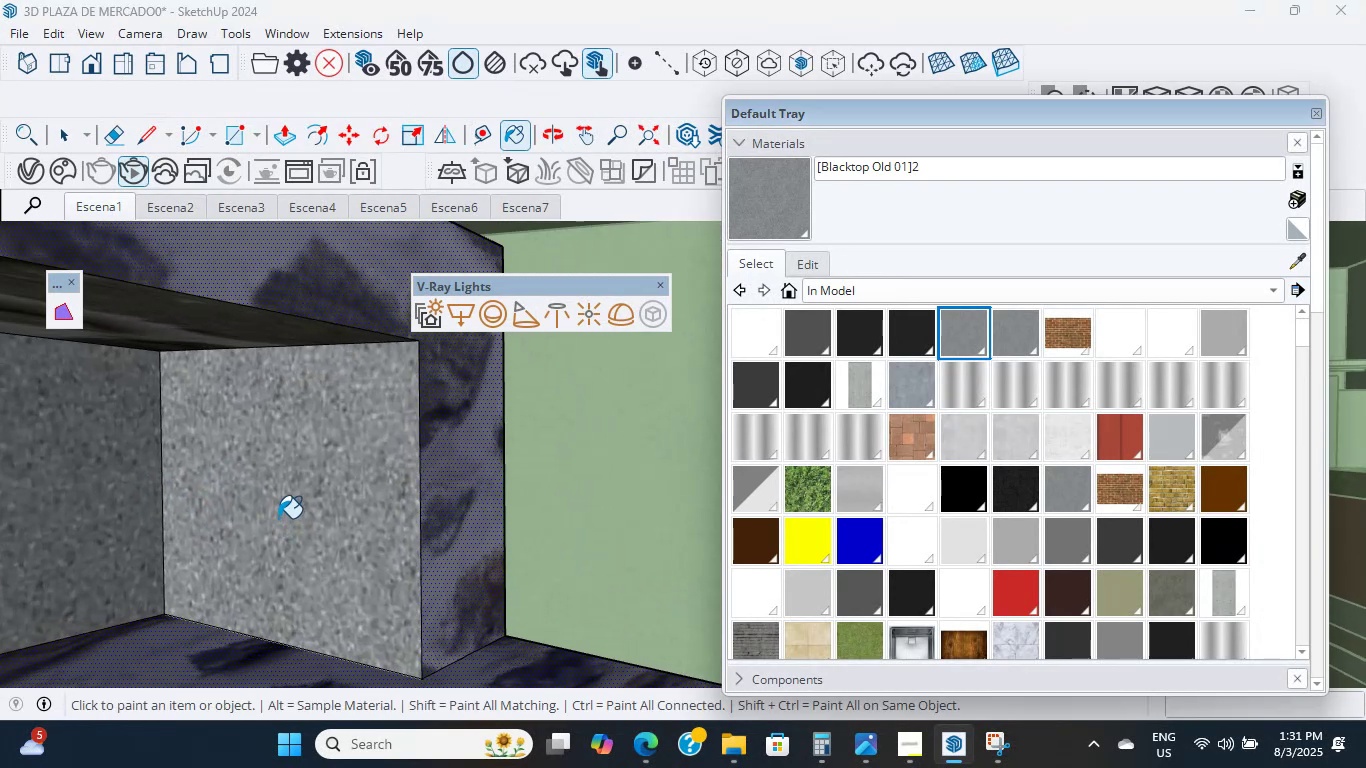 
scroll: coordinate [291, 449], scroll_direction: down, amount: 20.0
 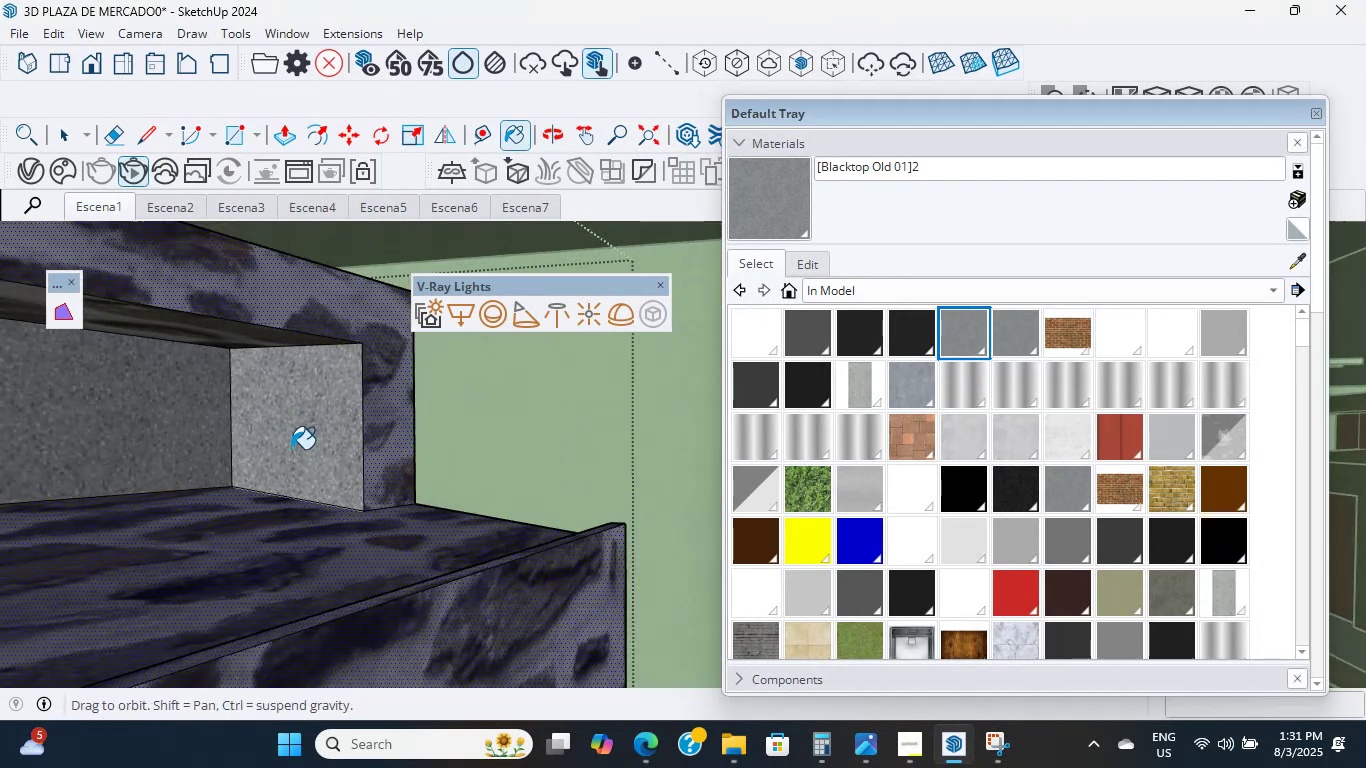 
scroll: coordinate [220, 452], scroll_direction: up, amount: 5.0
 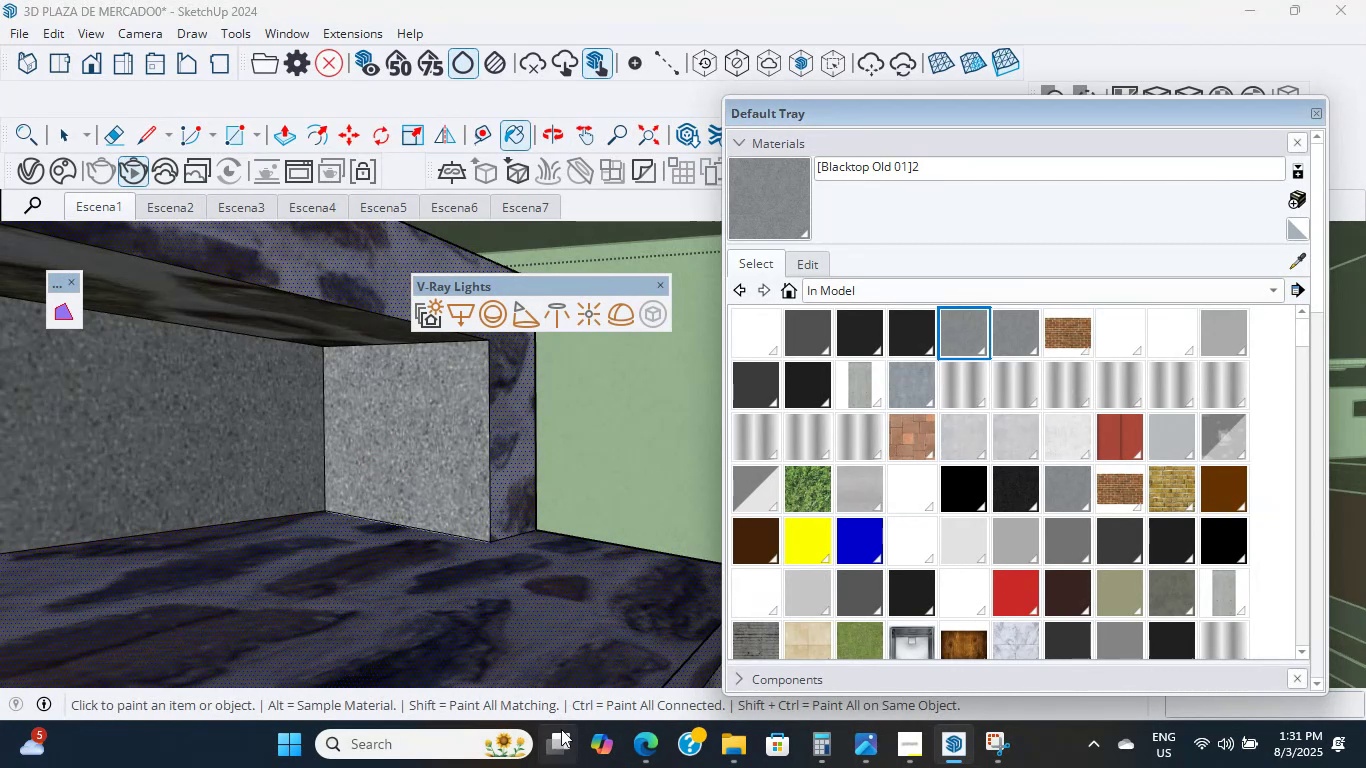 
left_click([655, 749])
 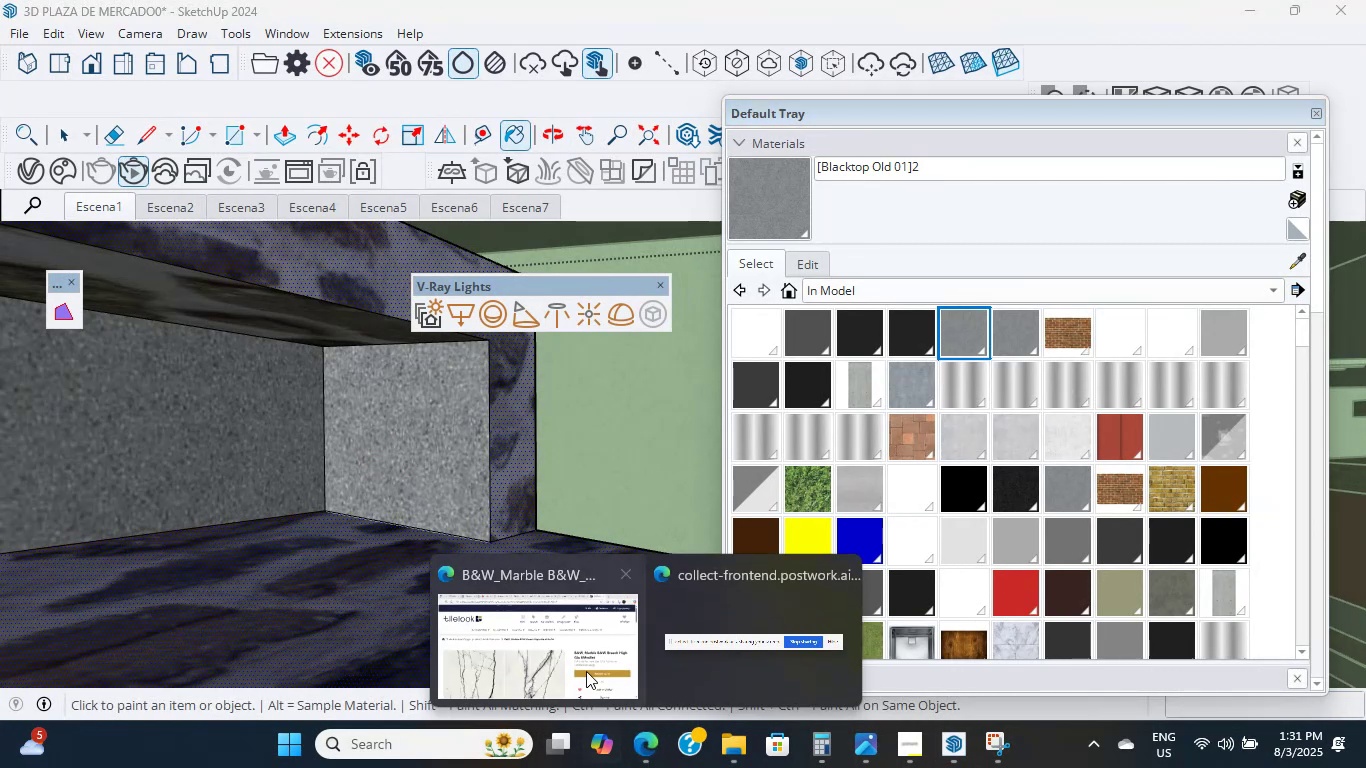 
left_click([563, 615])
 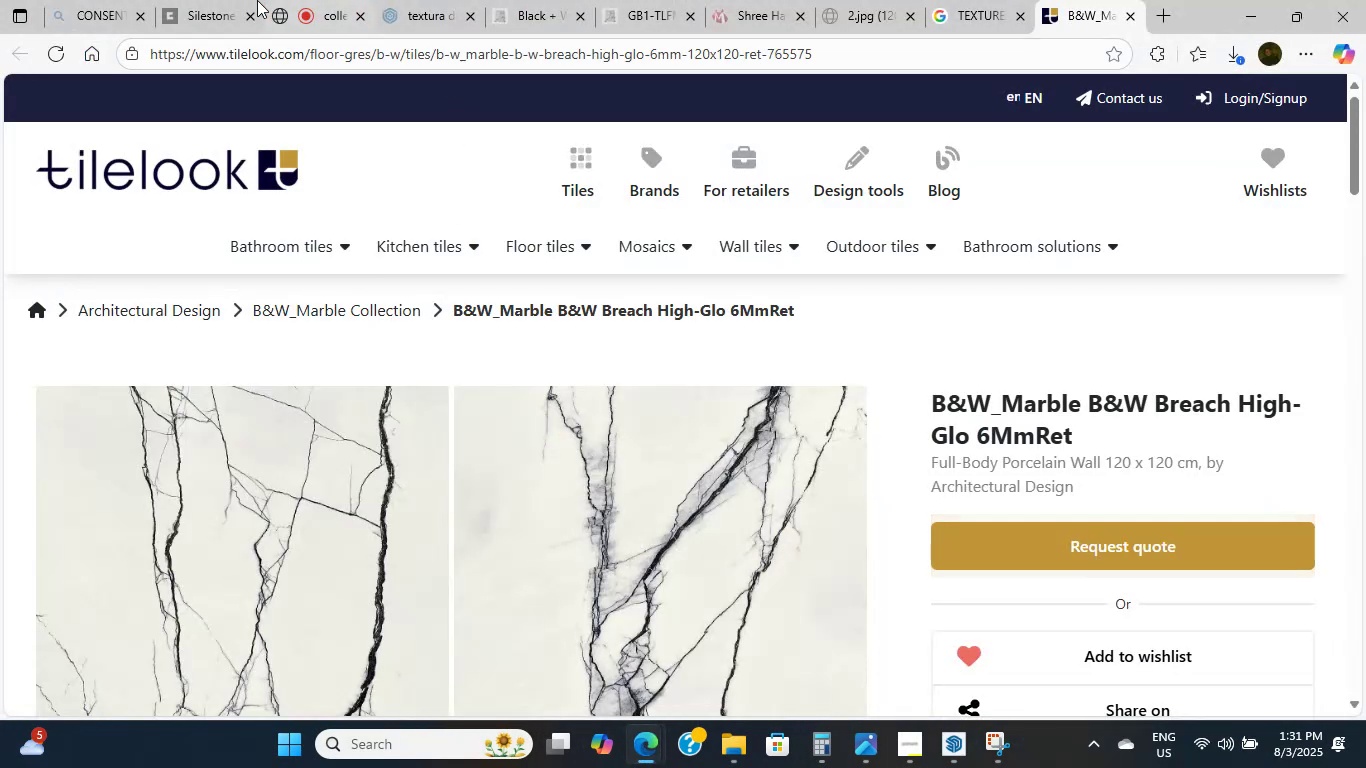 
left_click([314, 0])
 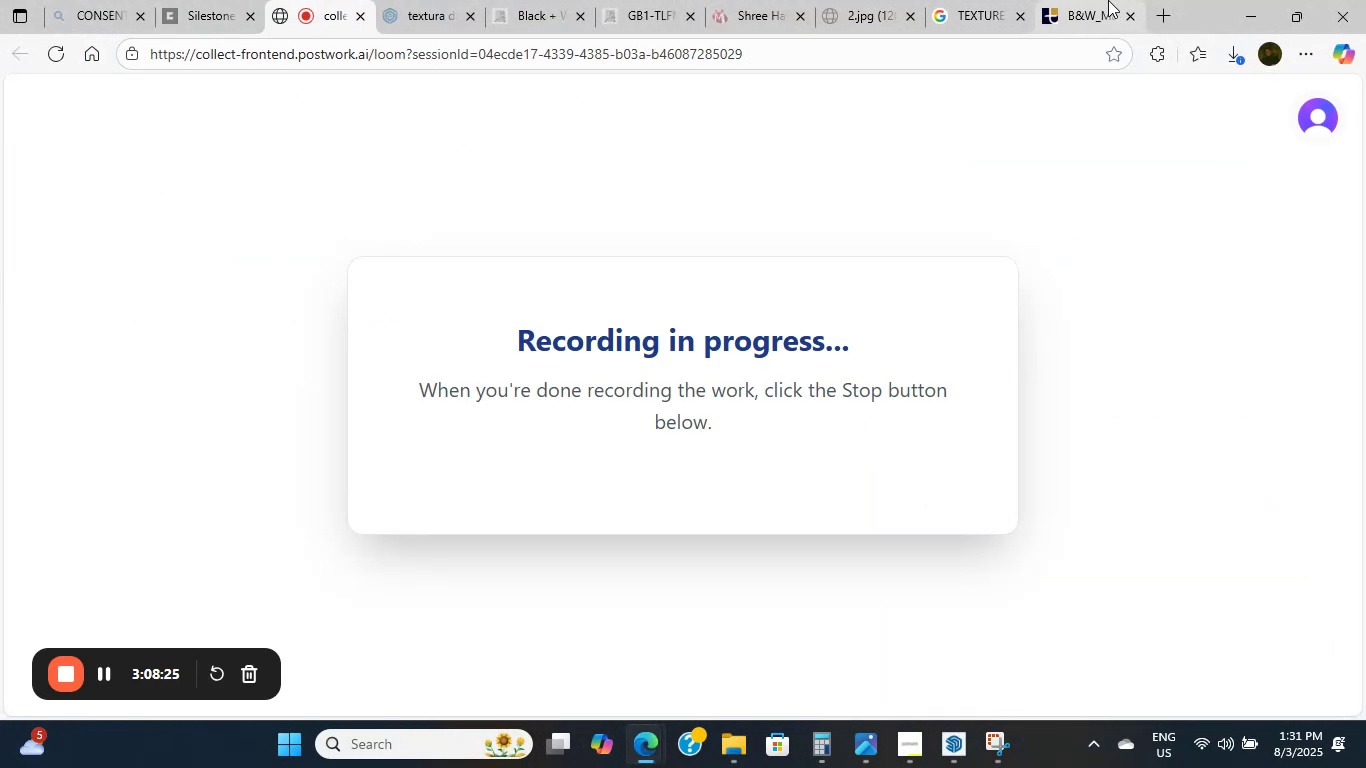 
left_click([963, 0])
 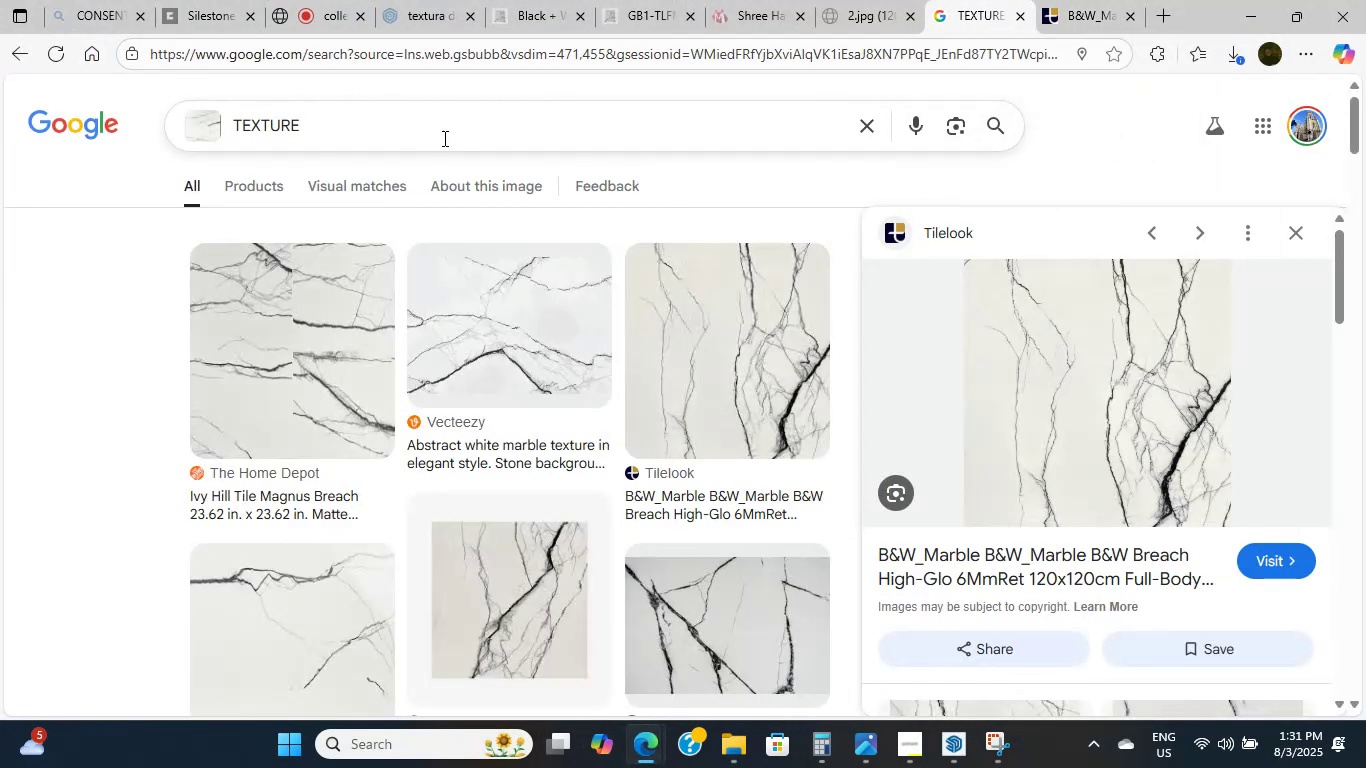 
left_click([414, 0])
 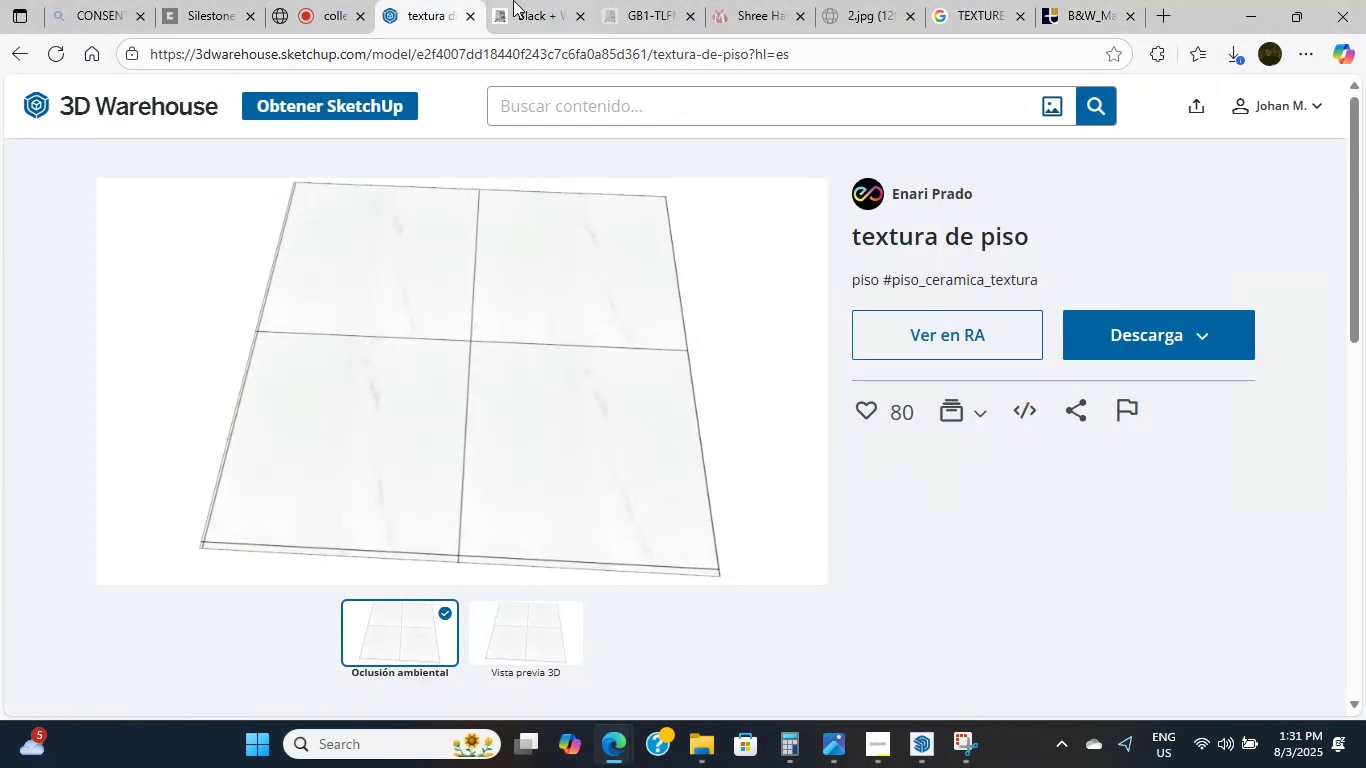 
left_click([548, 0])
 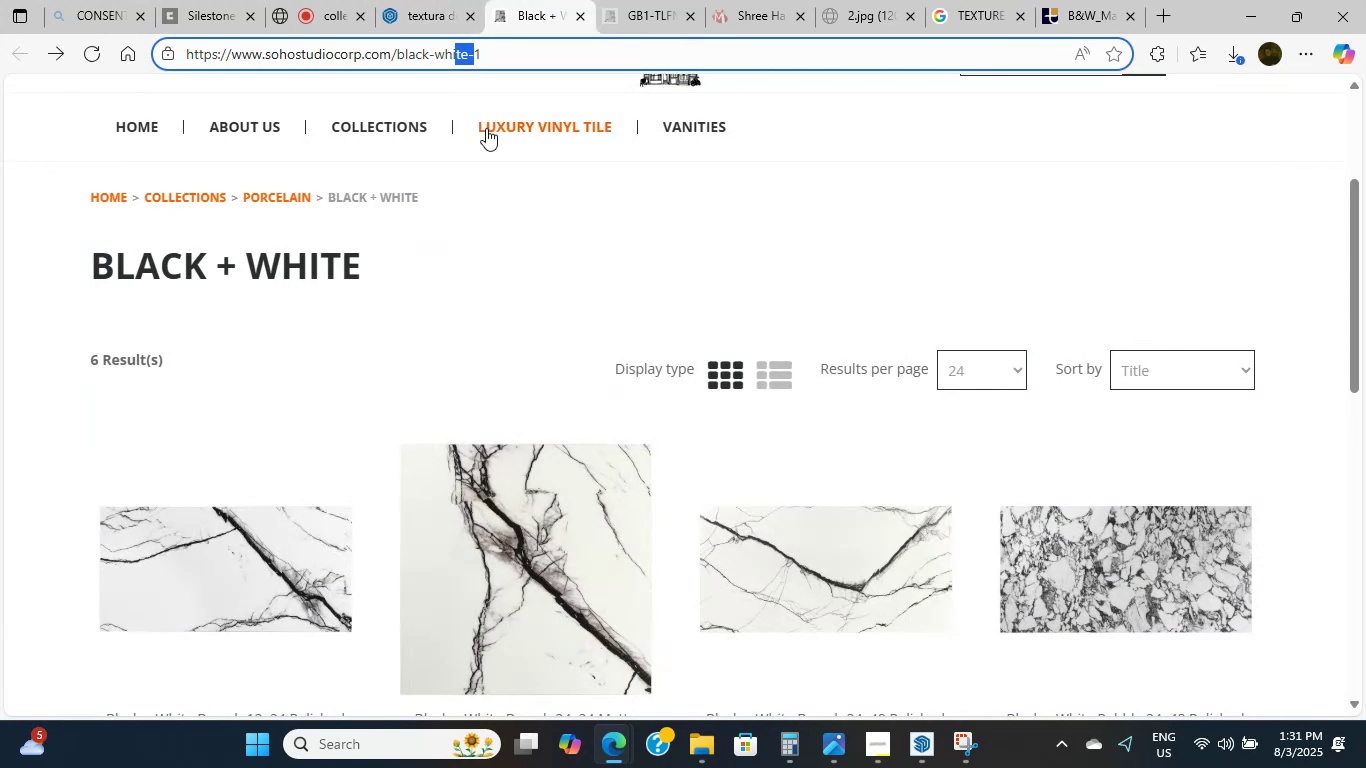 
scroll: coordinate [1002, 433], scroll_direction: down, amount: 12.0
 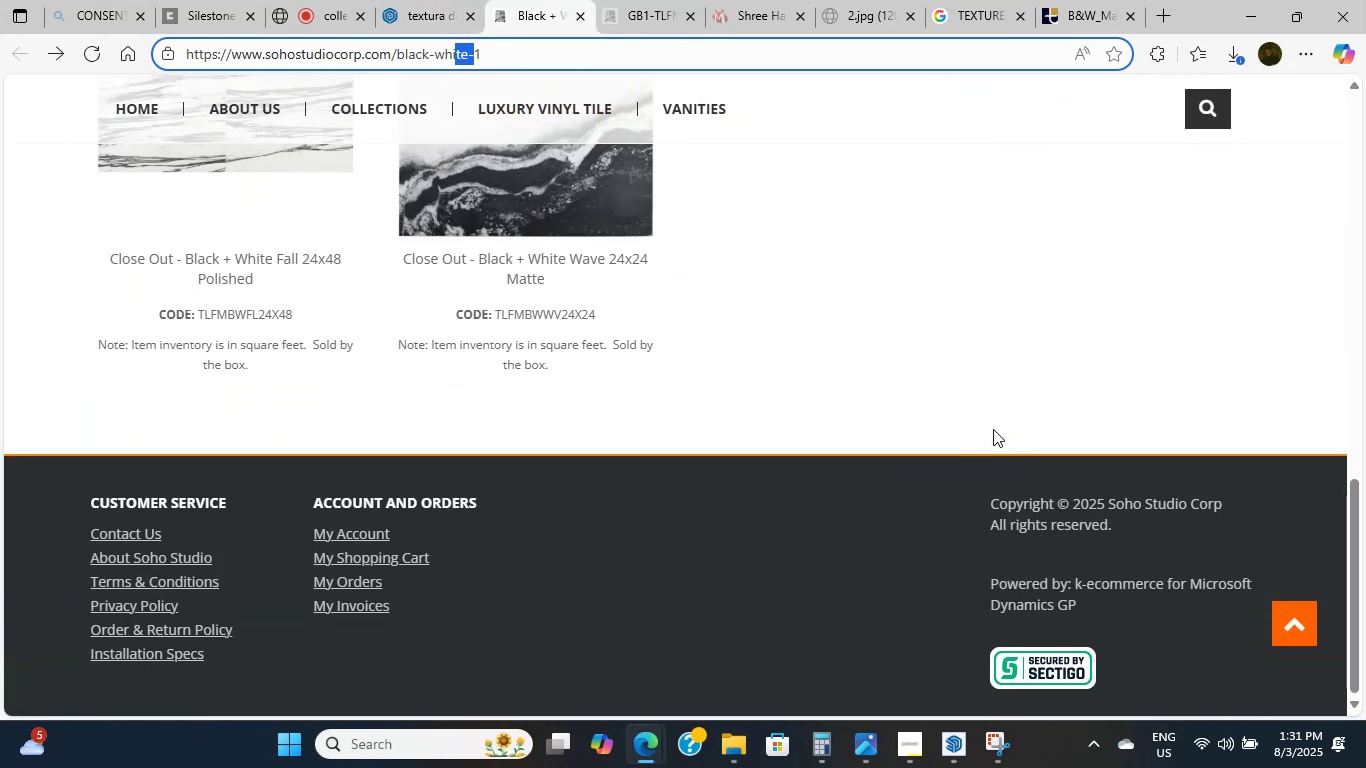 
scroll: coordinate [946, 449], scroll_direction: up, amount: 20.0
 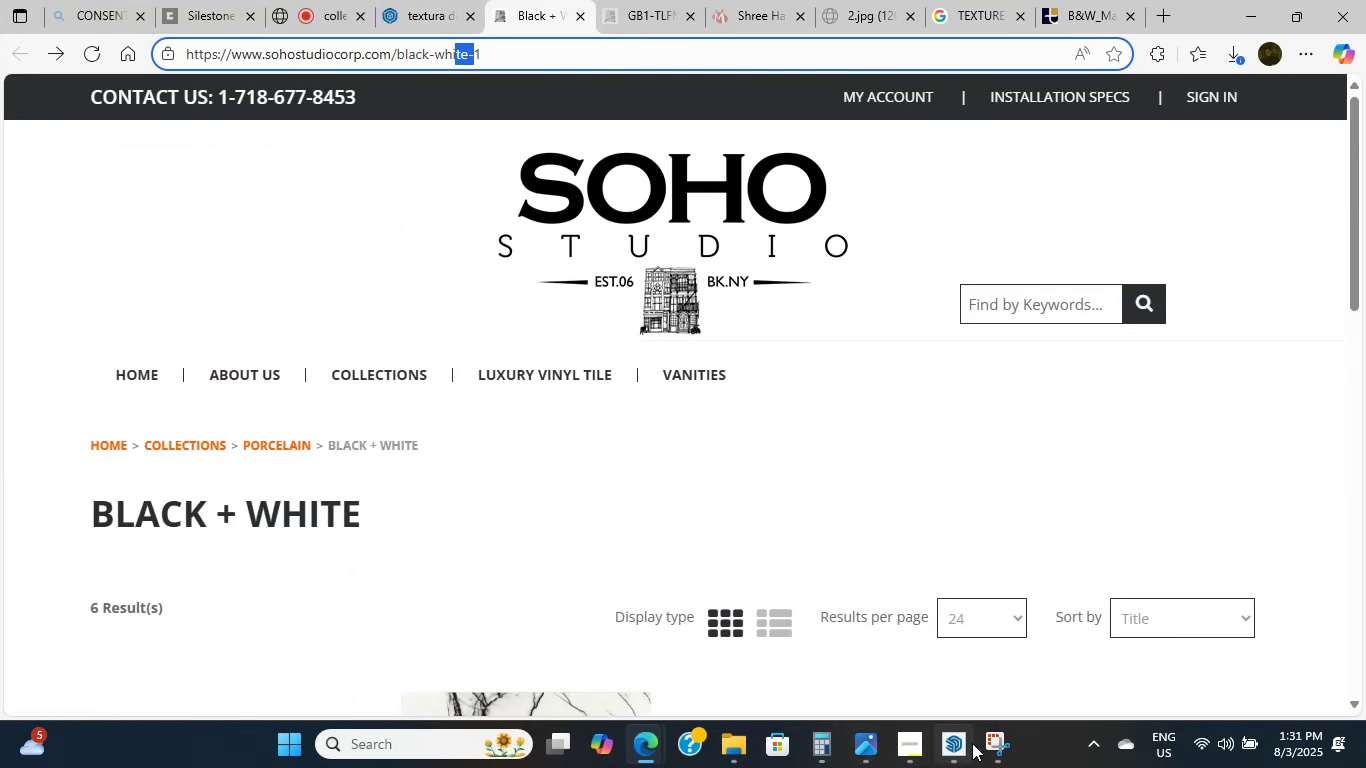 
left_click([954, 738])
 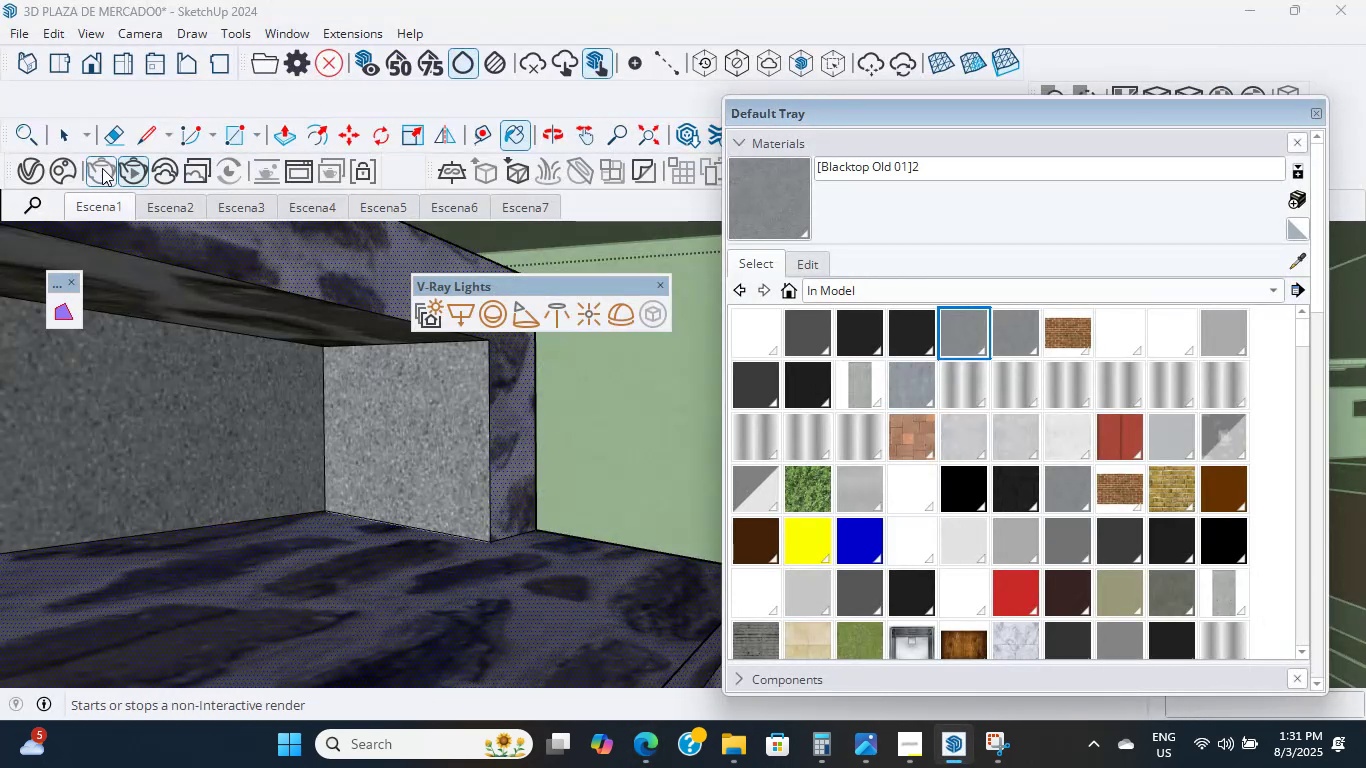 
left_click([127, 166])
 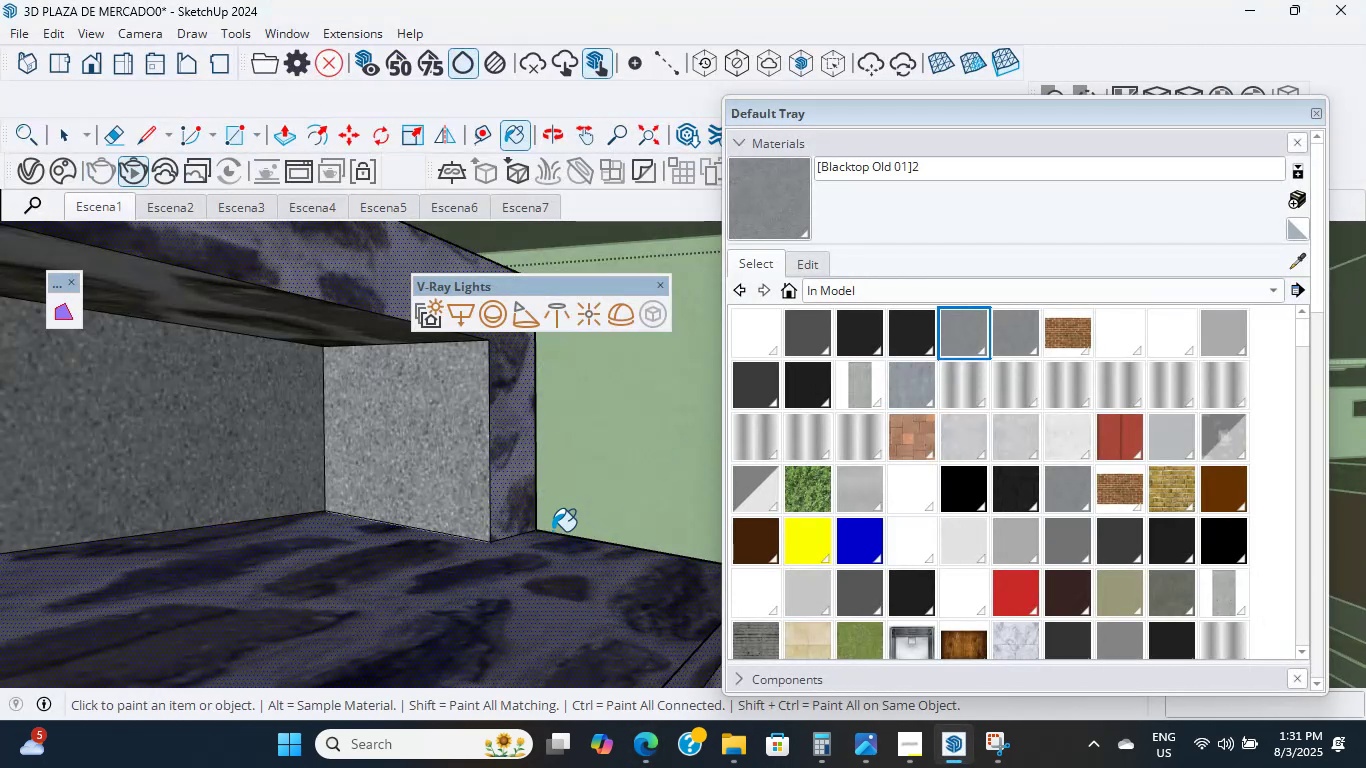 
left_click([645, 726])
 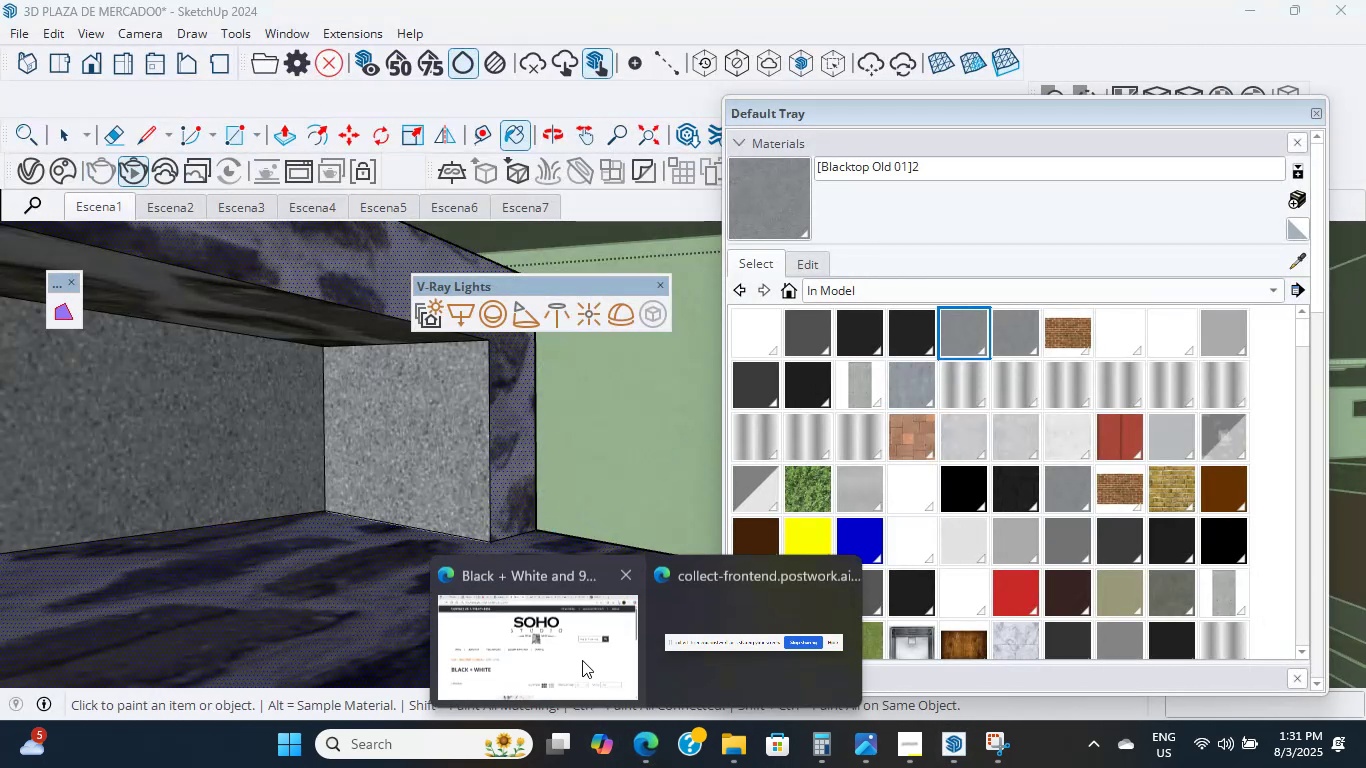 
left_click([568, 647])
 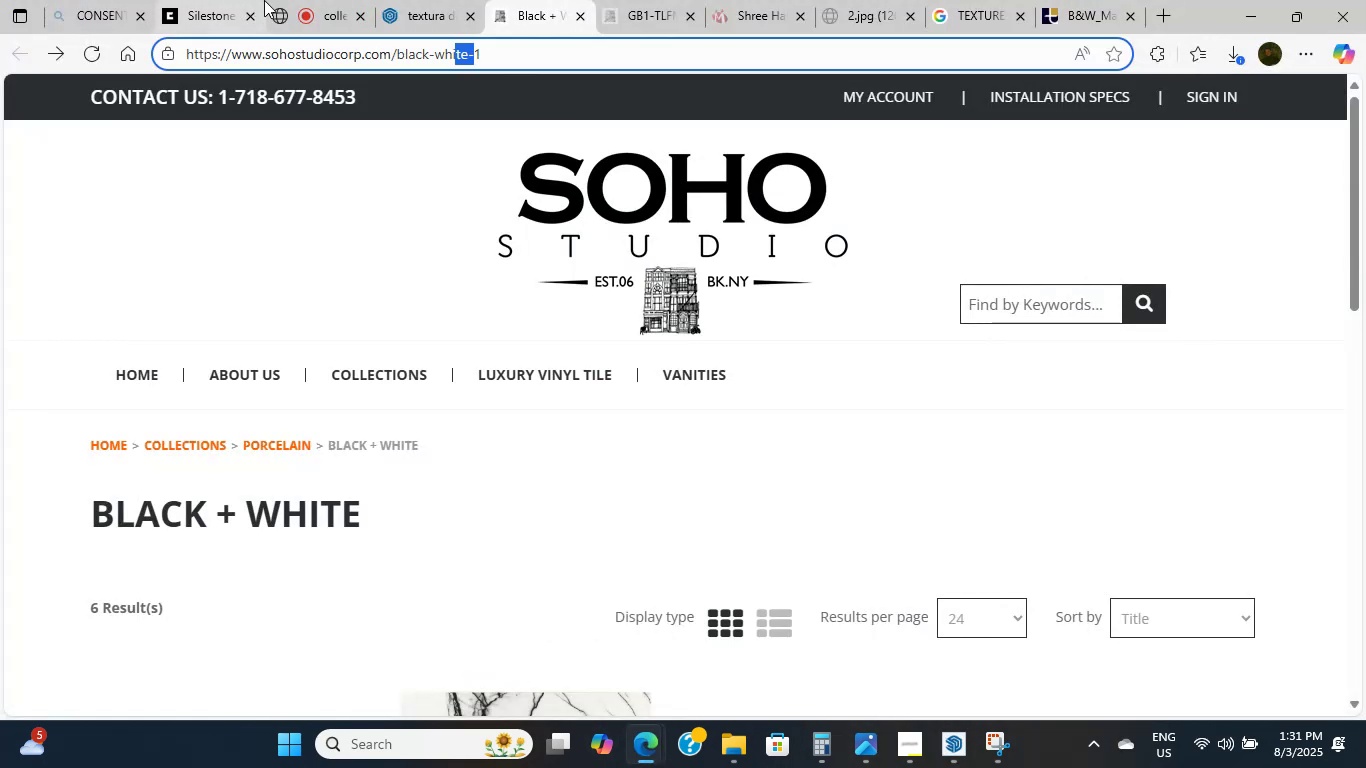 
left_click([317, 0])
 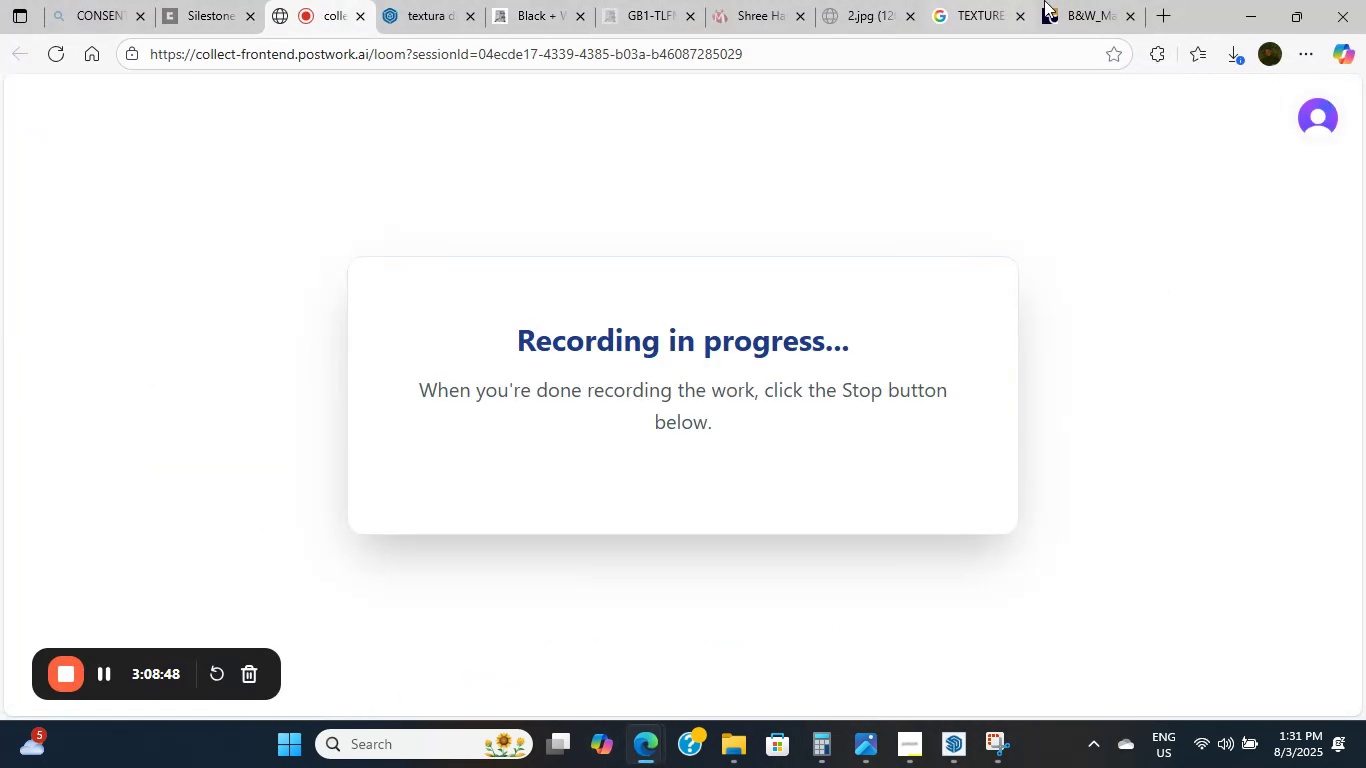 
left_click([1087, 0])
 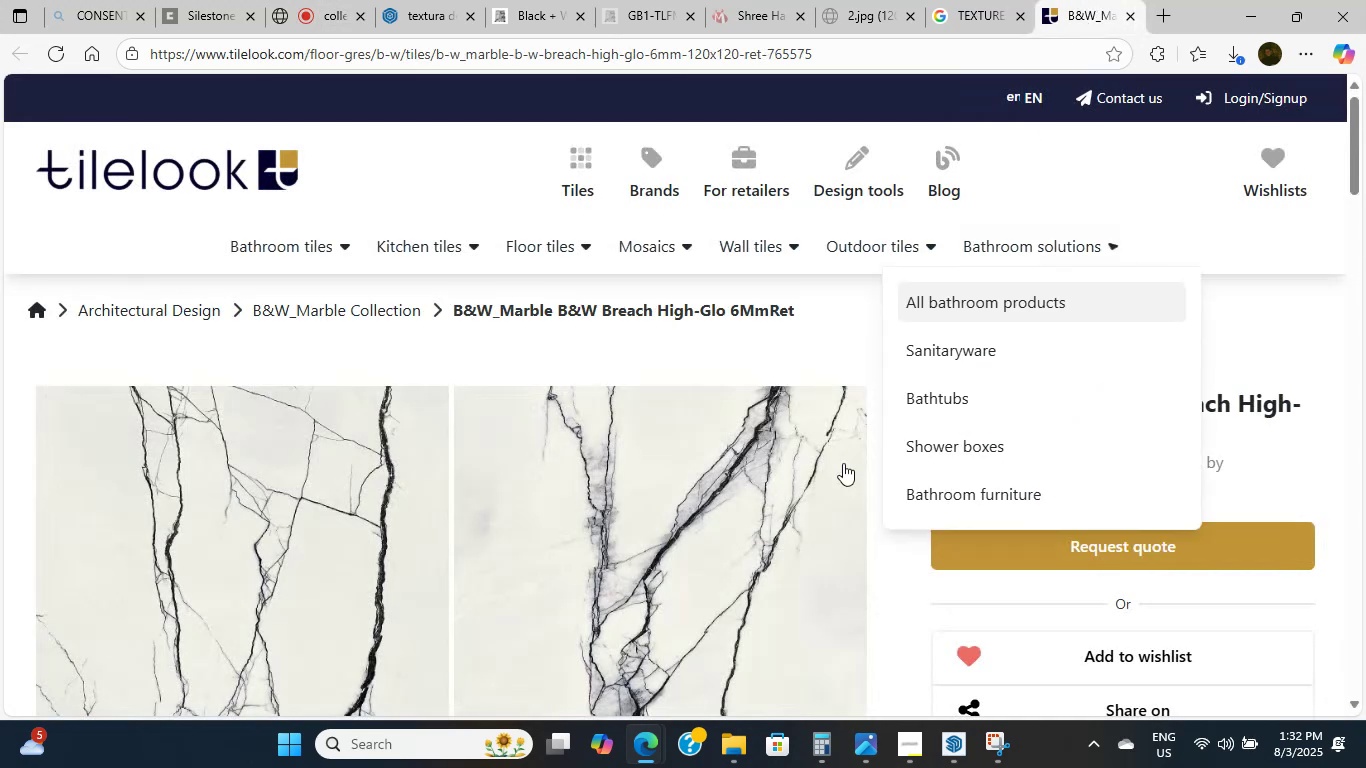 
scroll: coordinate [800, 489], scroll_direction: down, amount: 4.0
 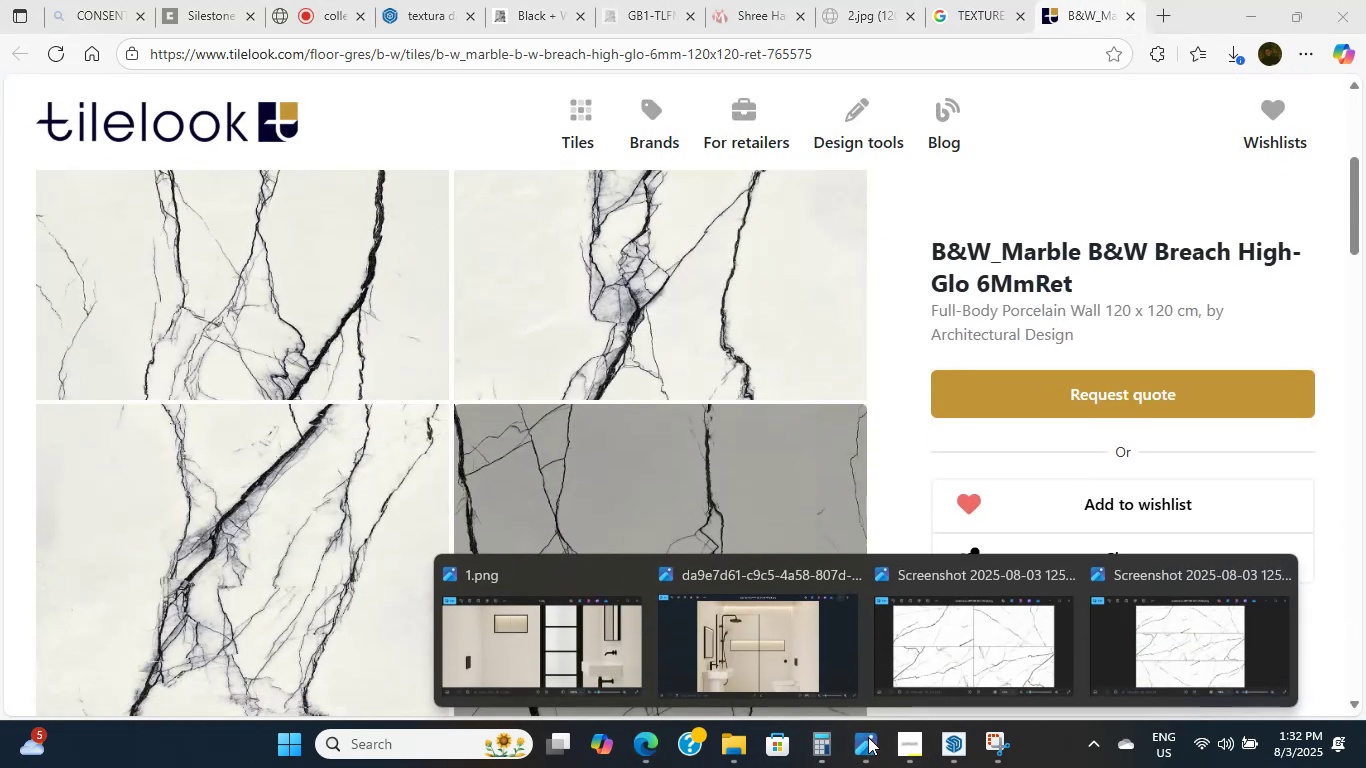 
wait(5.25)
 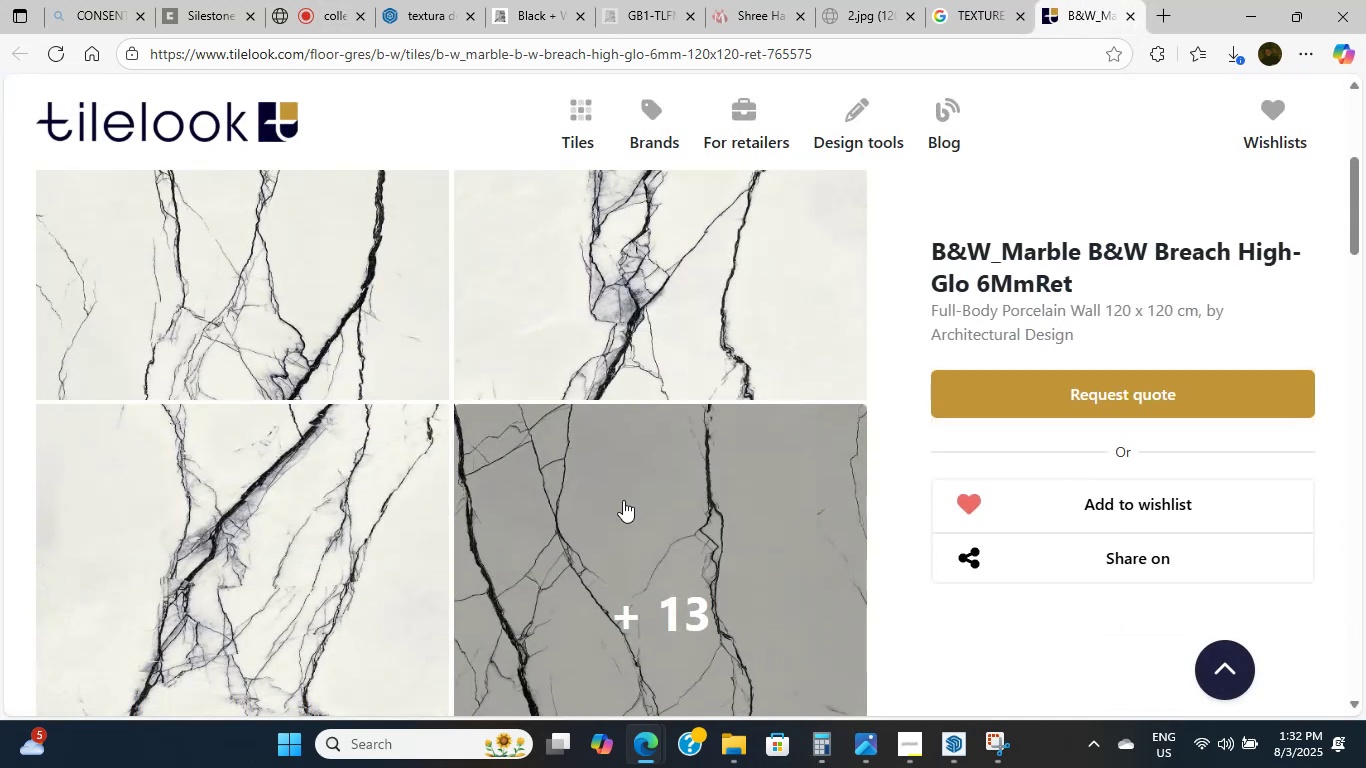 
left_click([944, 746])
 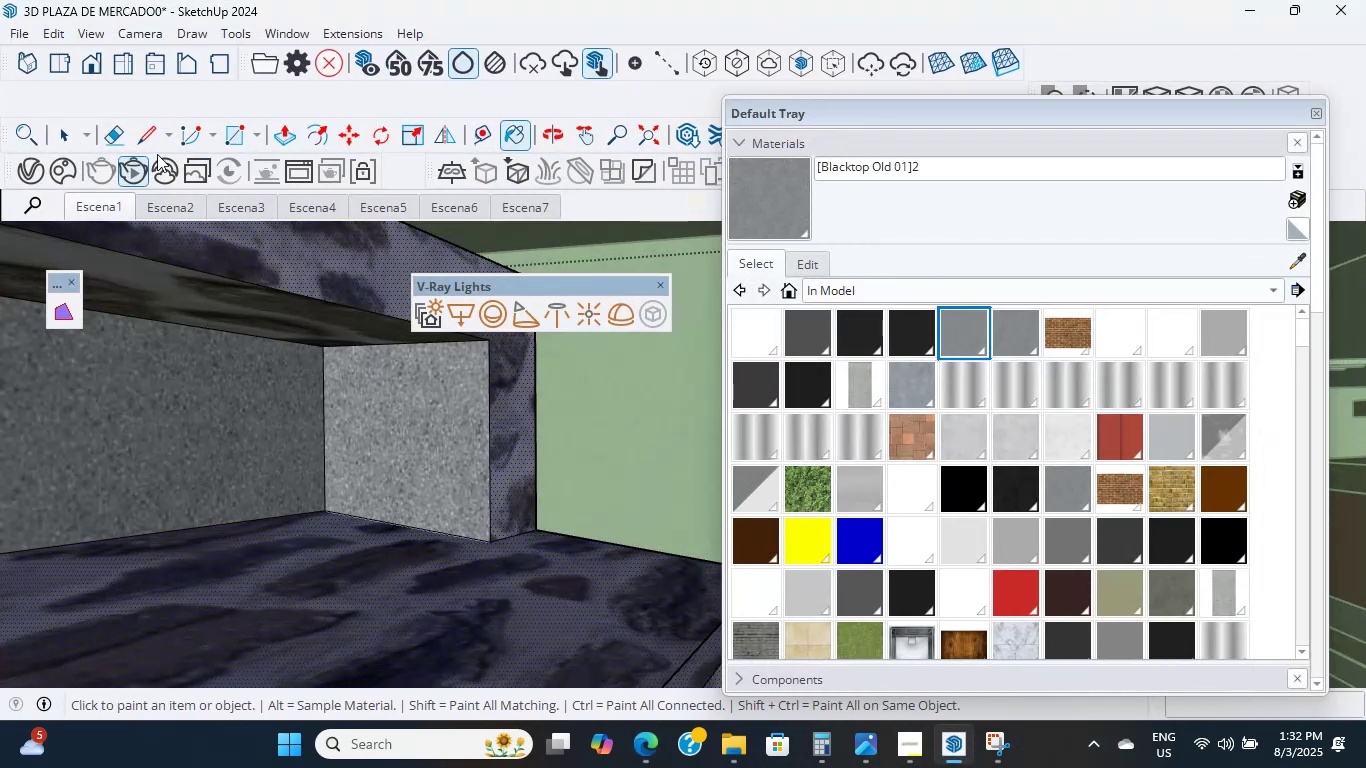 
left_click([139, 162])
 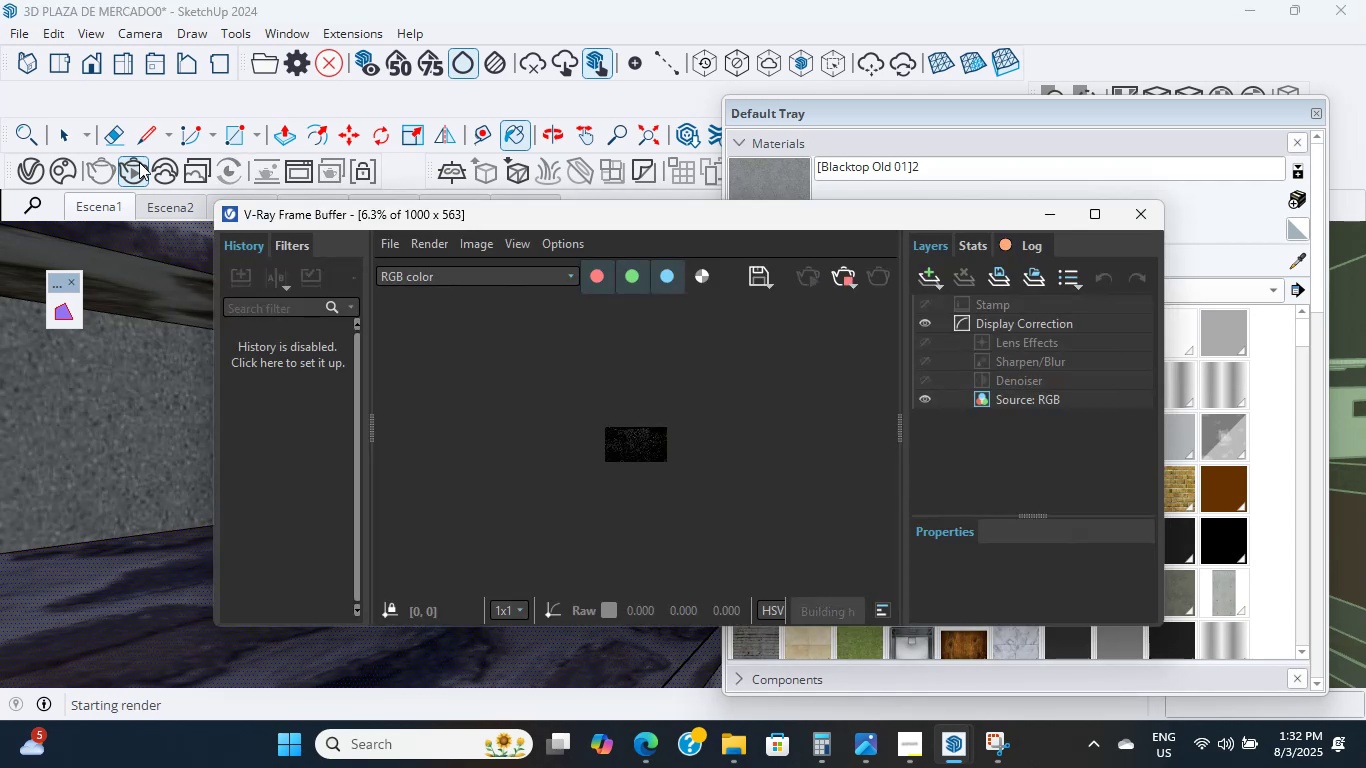 
wait(7.88)
 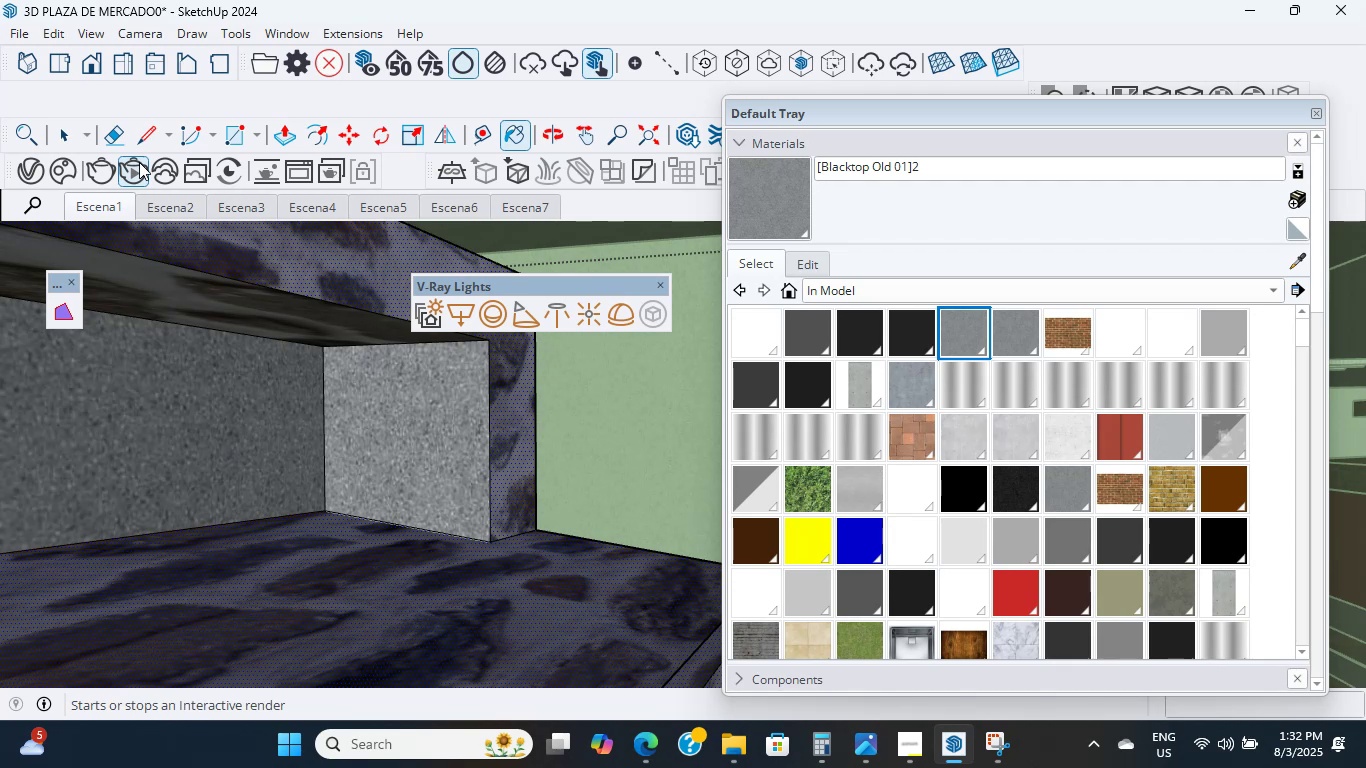 
scroll: coordinate [621, 446], scroll_direction: up, amount: 11.0
 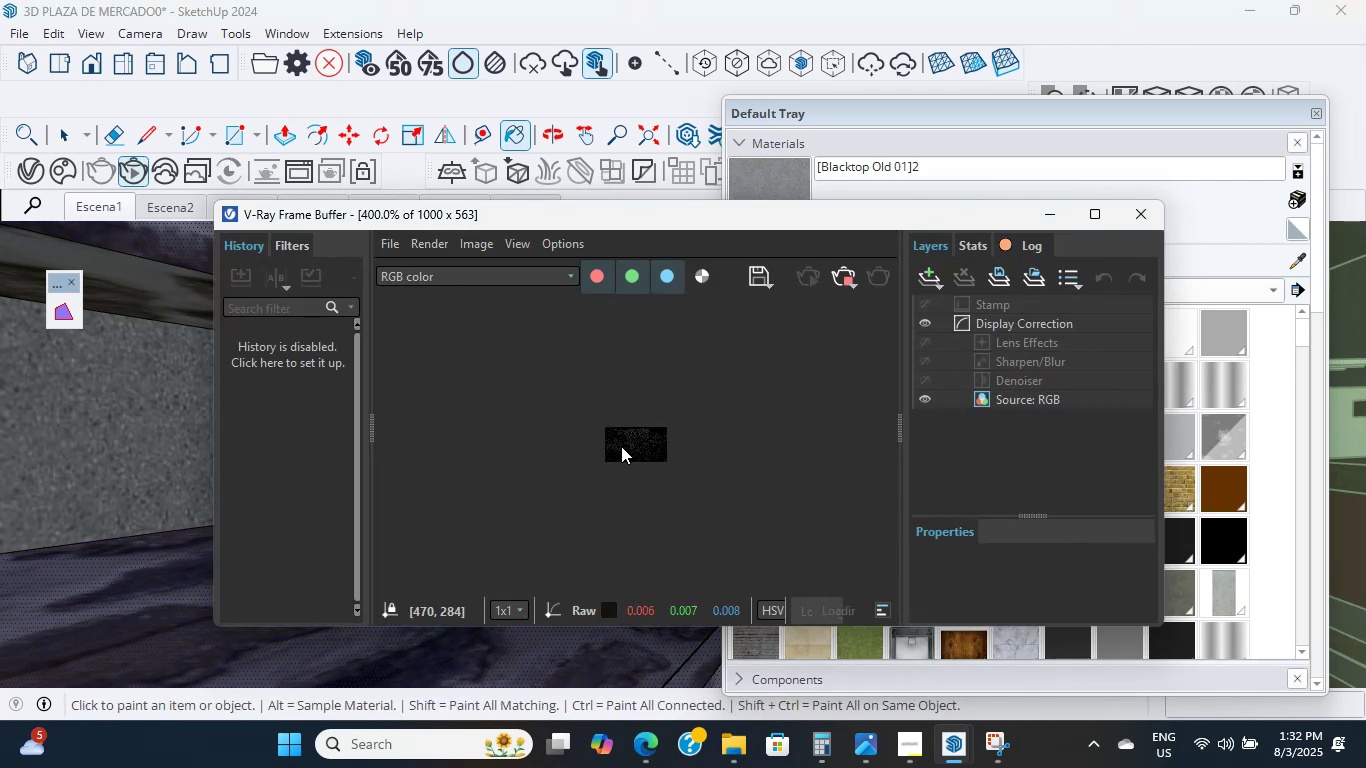 
middle_click([621, 445])
 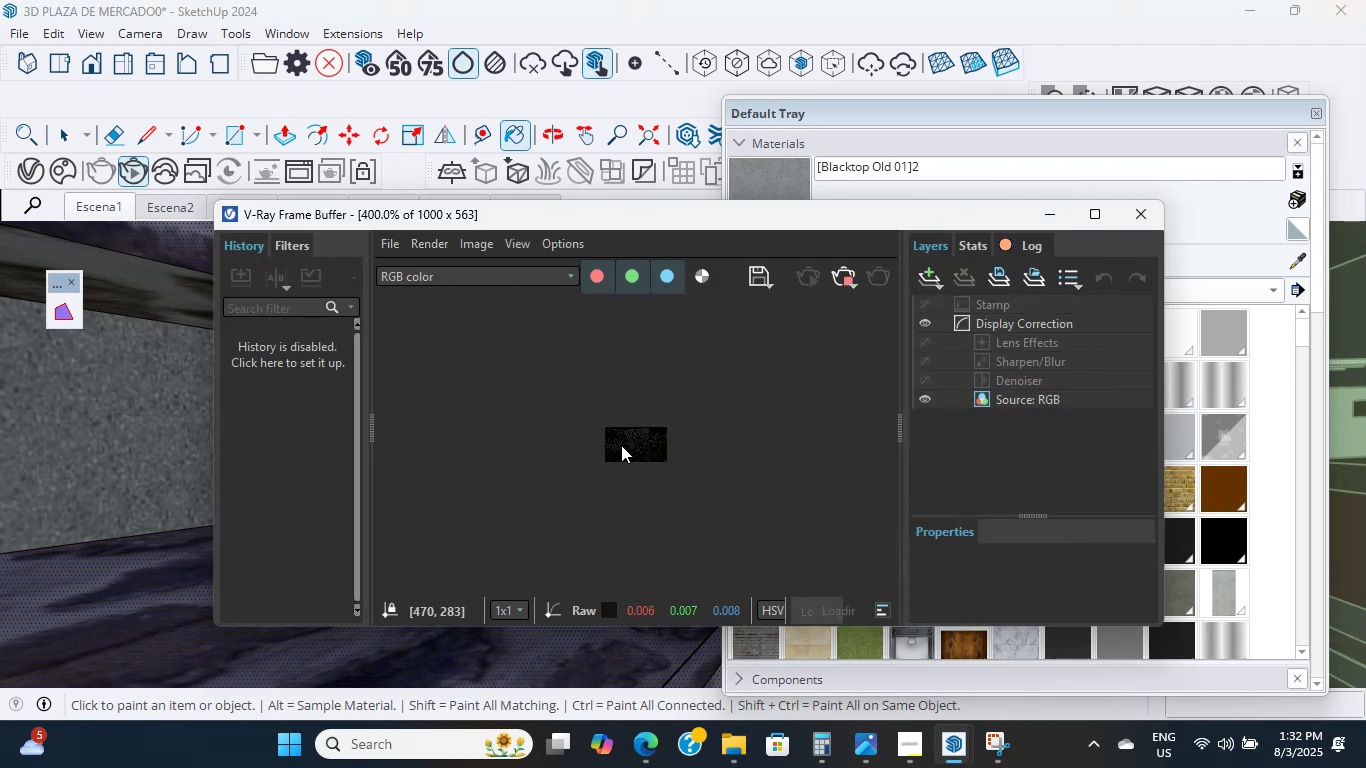 
scroll: coordinate [621, 445], scroll_direction: up, amount: 4.0
 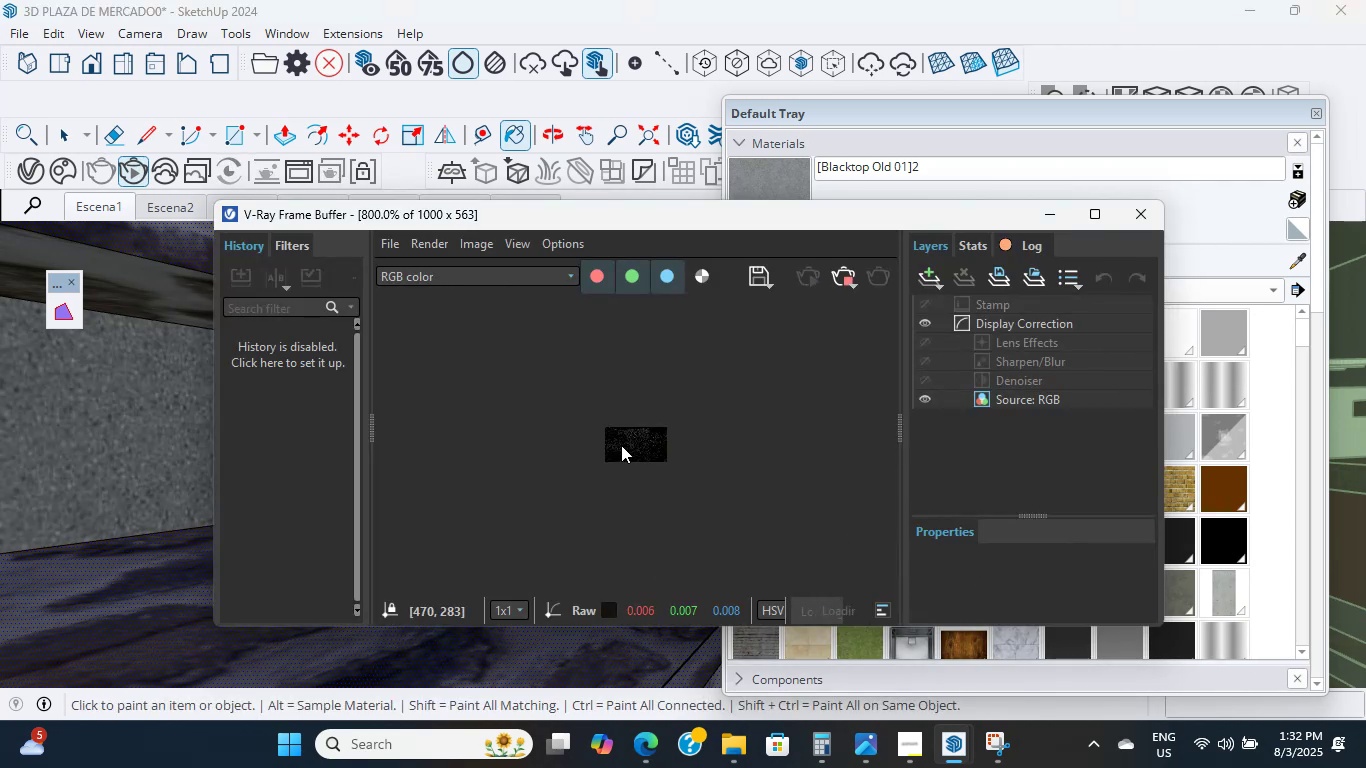 
left_click([621, 445])
 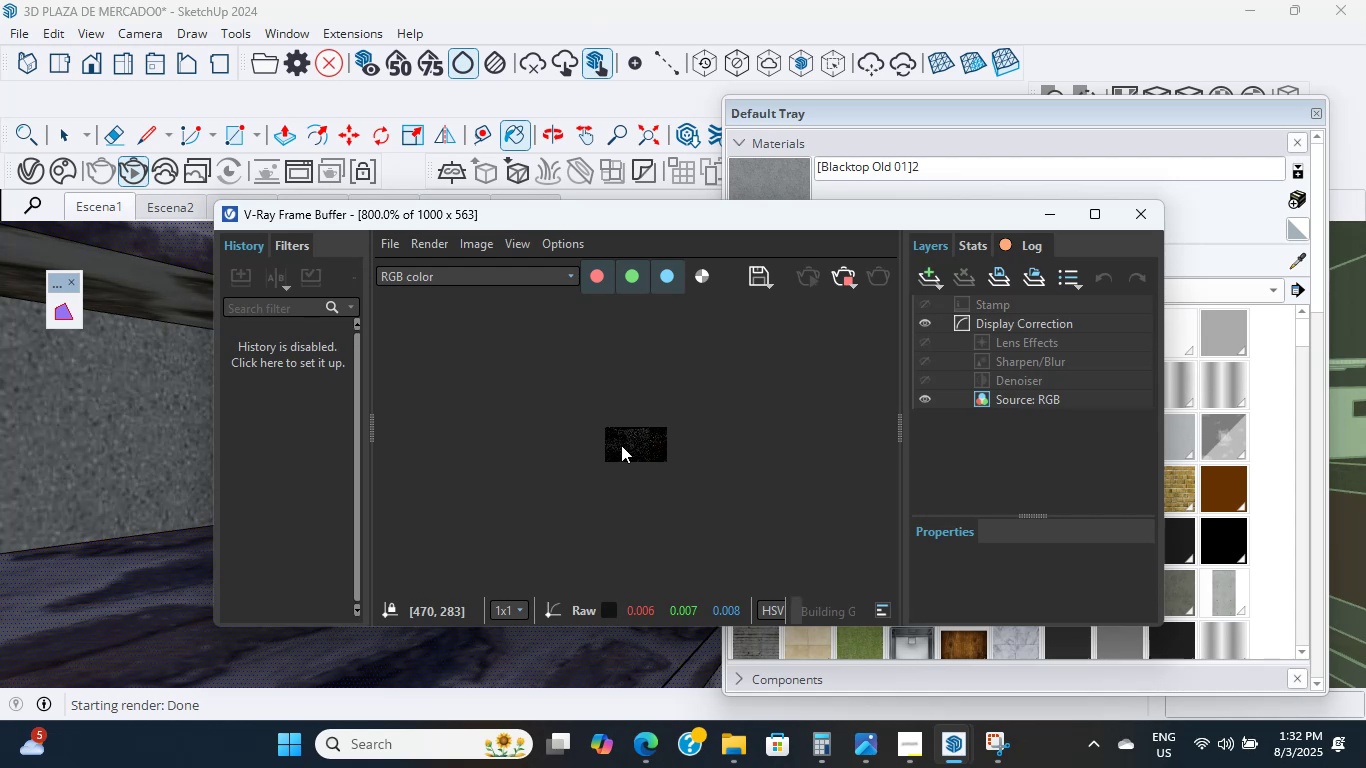 
wait(39.58)
 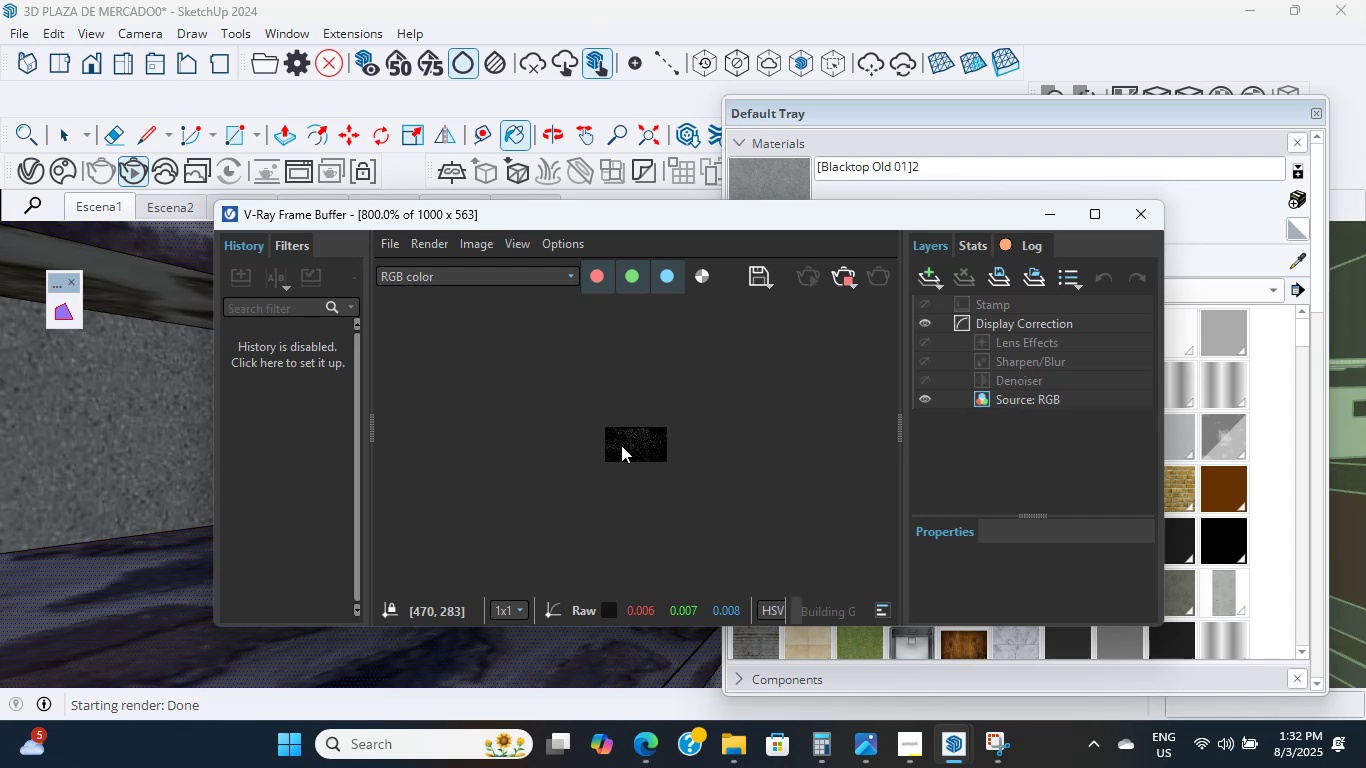 
scroll: coordinate [601, 440], scroll_direction: down, amount: 1.0
 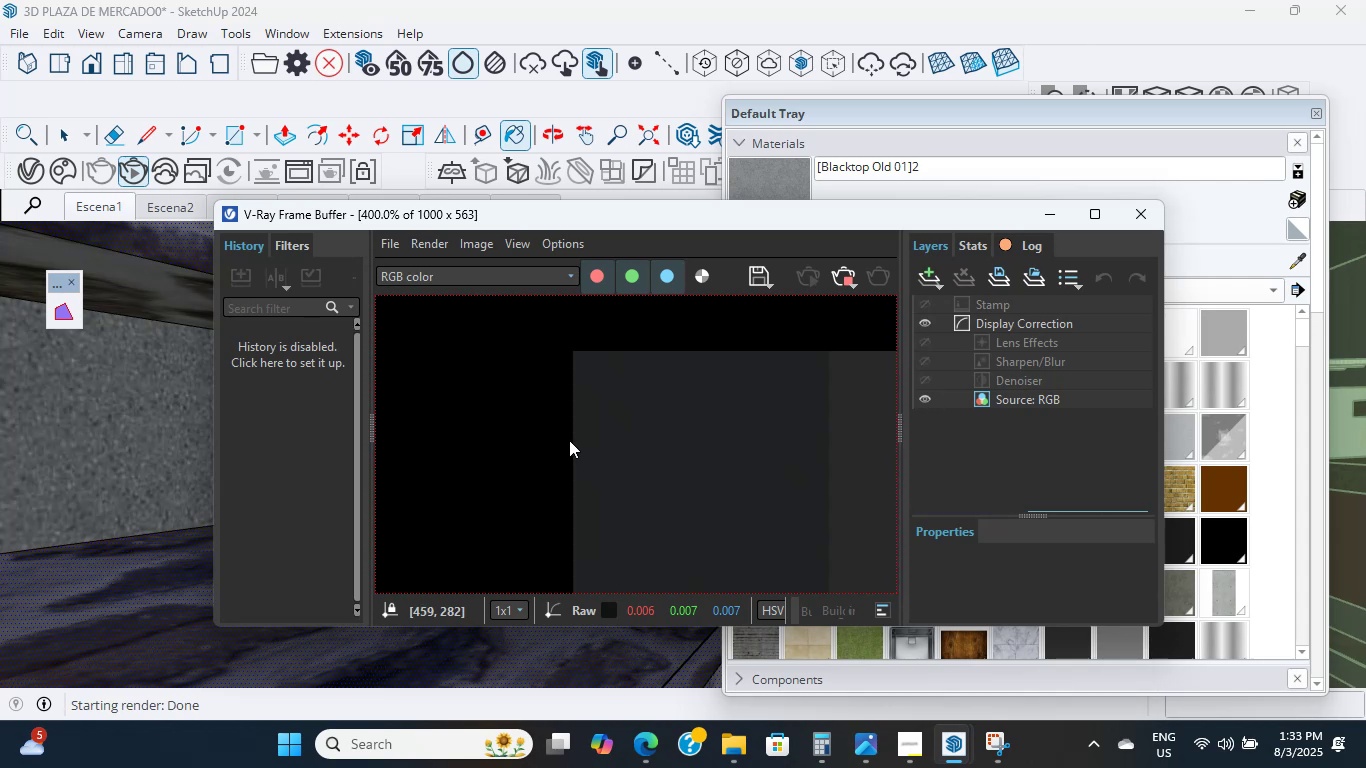 
wait(10.57)
 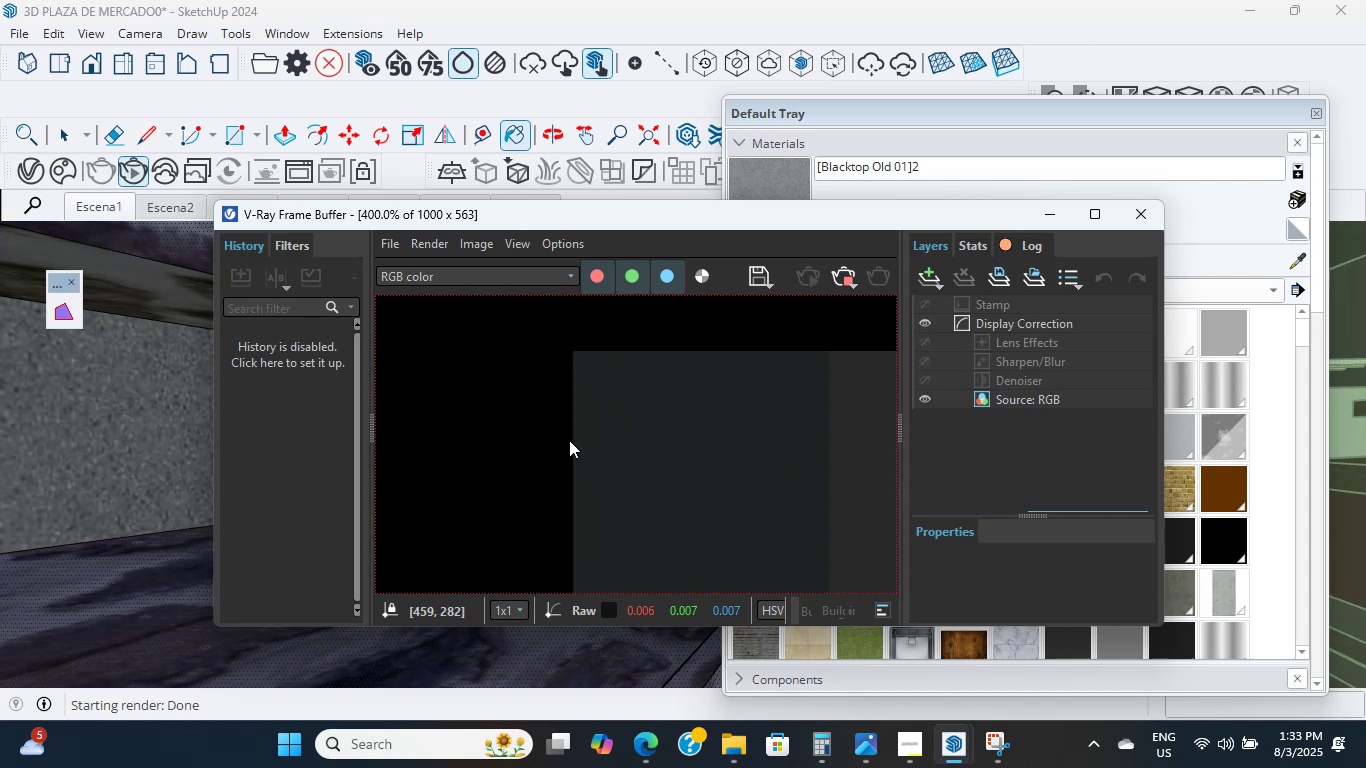 
left_click_drag(start_coordinate=[744, 211], to_coordinate=[681, 0])
 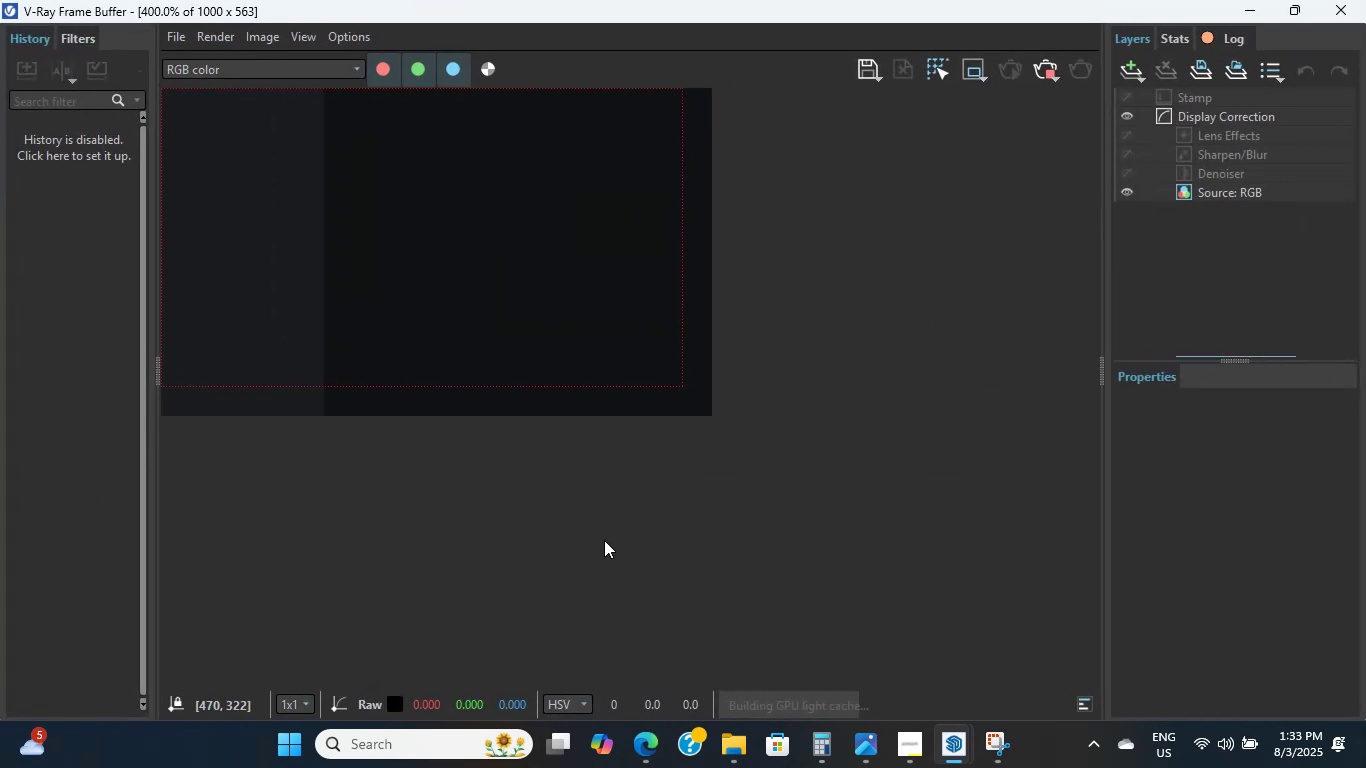 
scroll: coordinate [518, 283], scroll_direction: up, amount: 5.0
 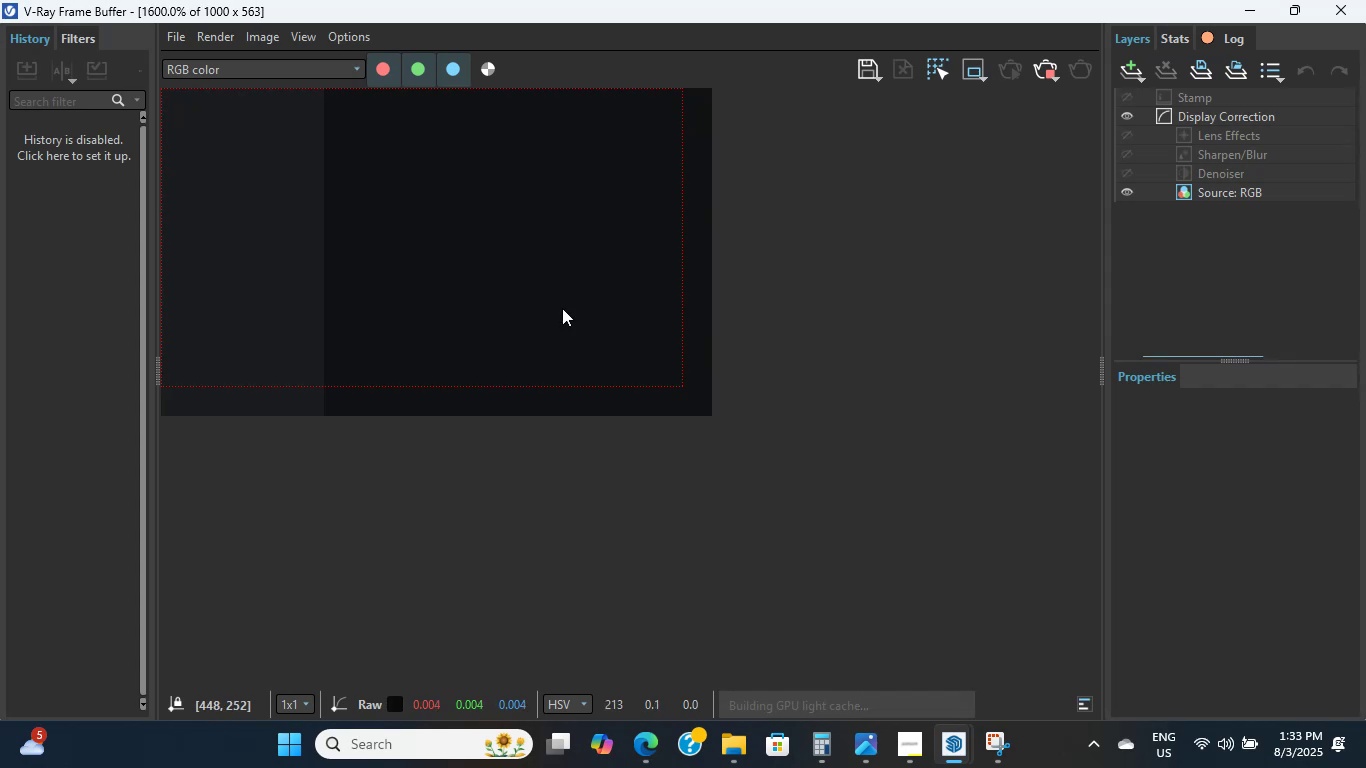 
left_click([518, 283])
 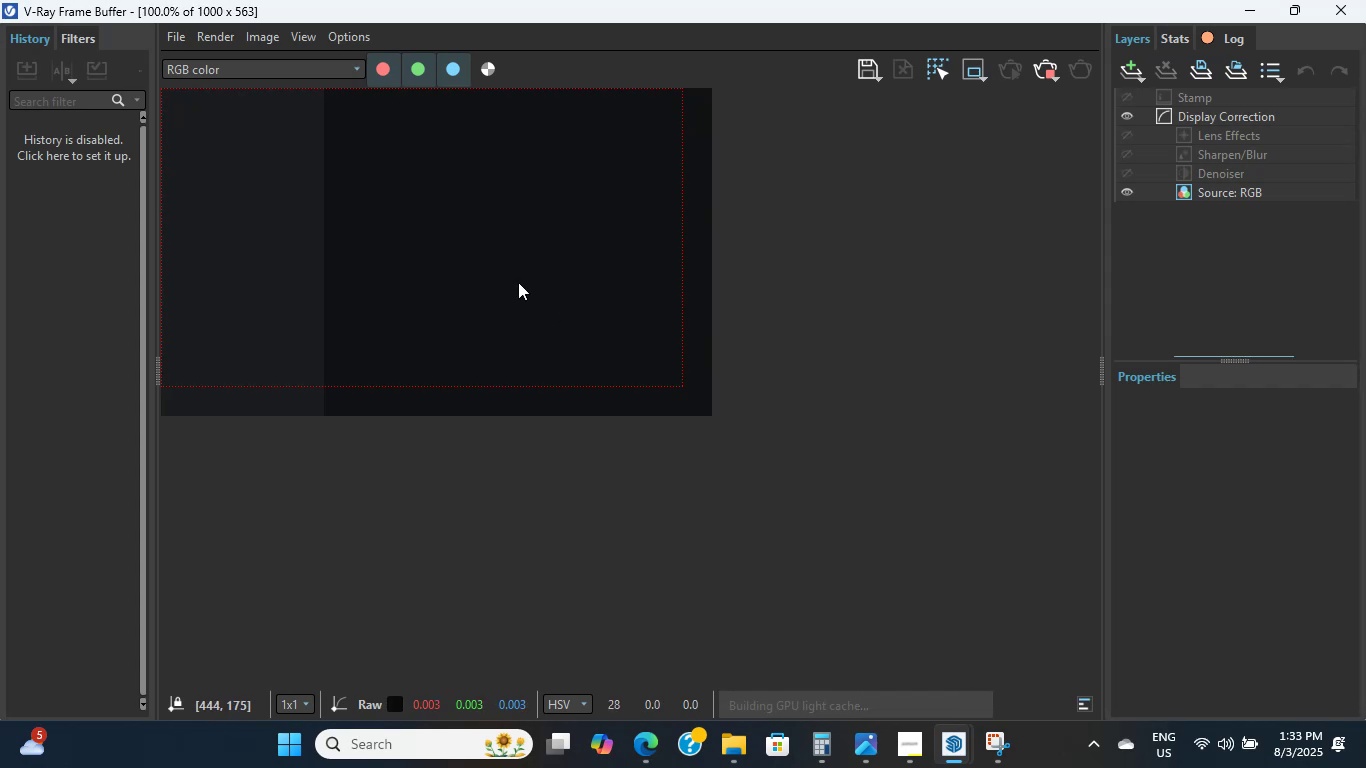 
triple_click([518, 282])
 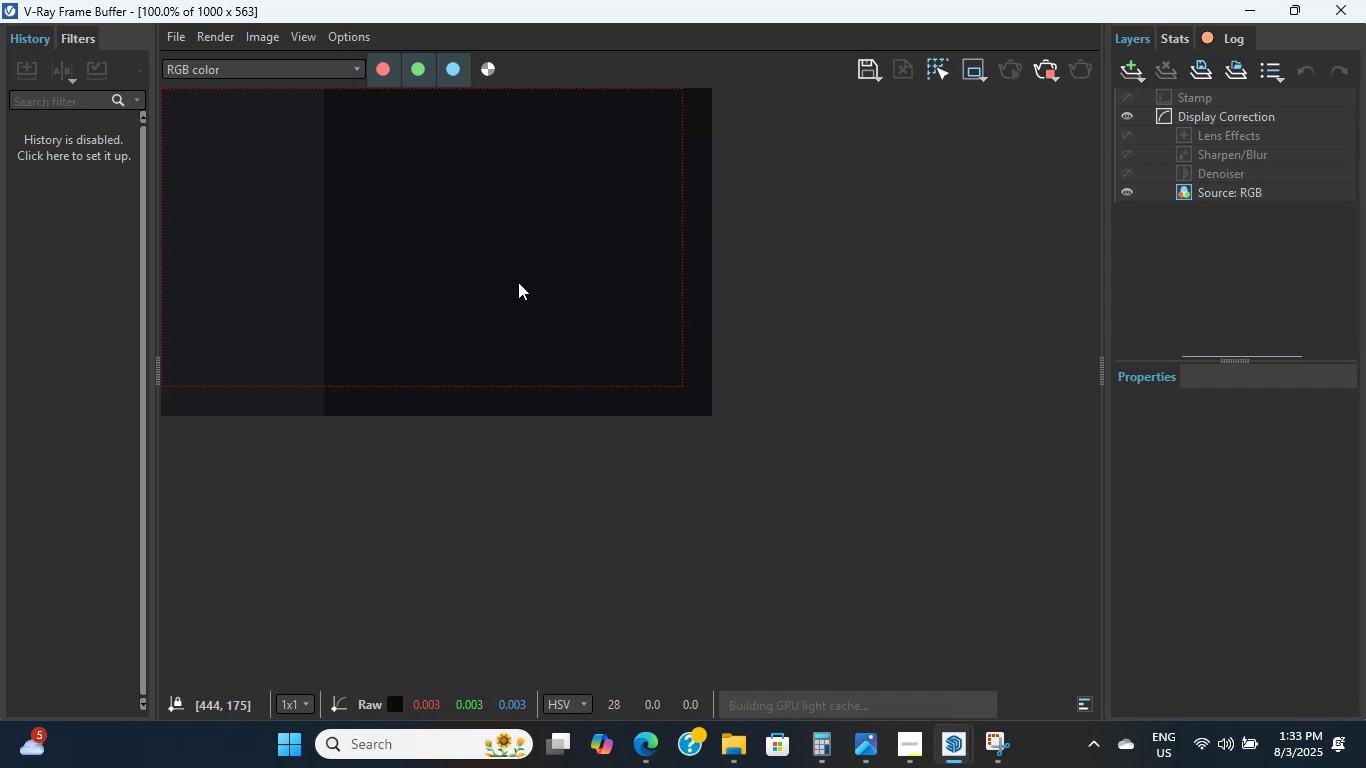 
triple_click([518, 282])
 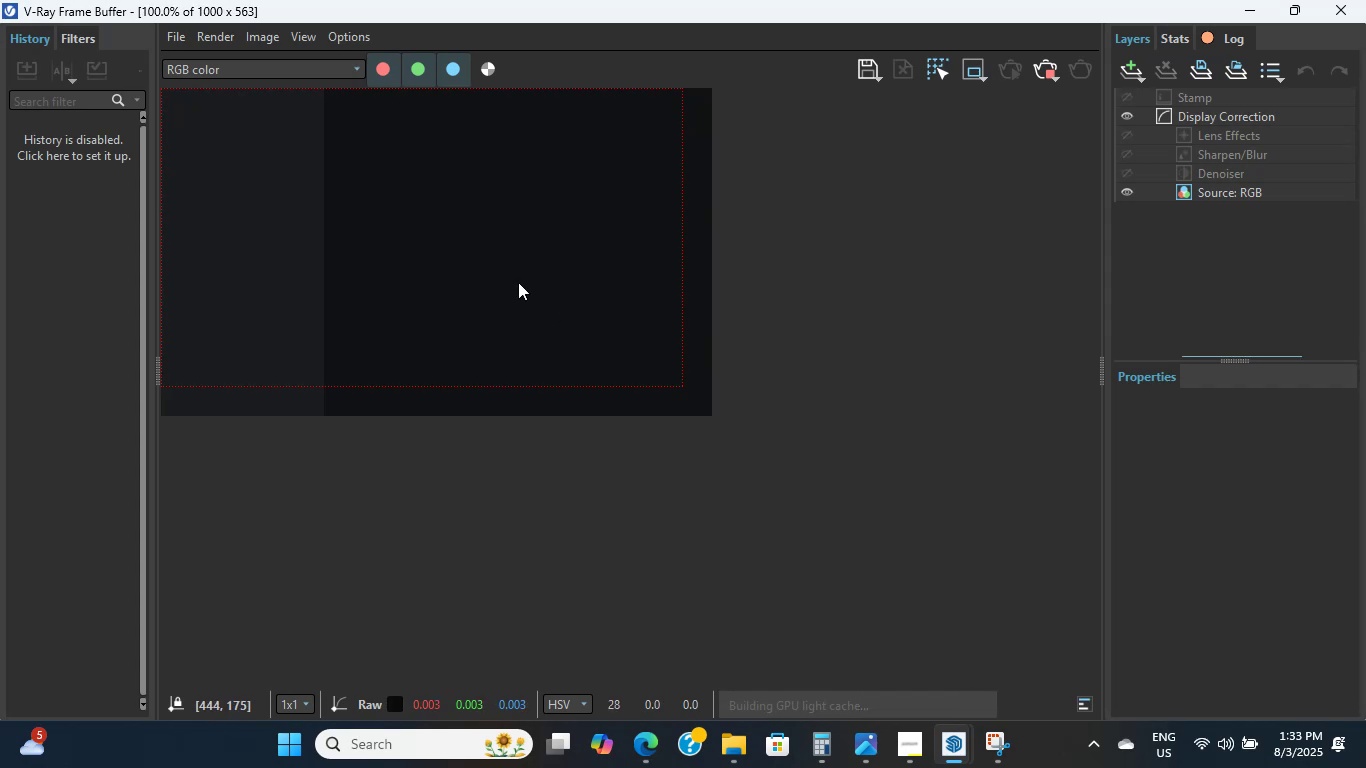 
left_click([514, 291])
 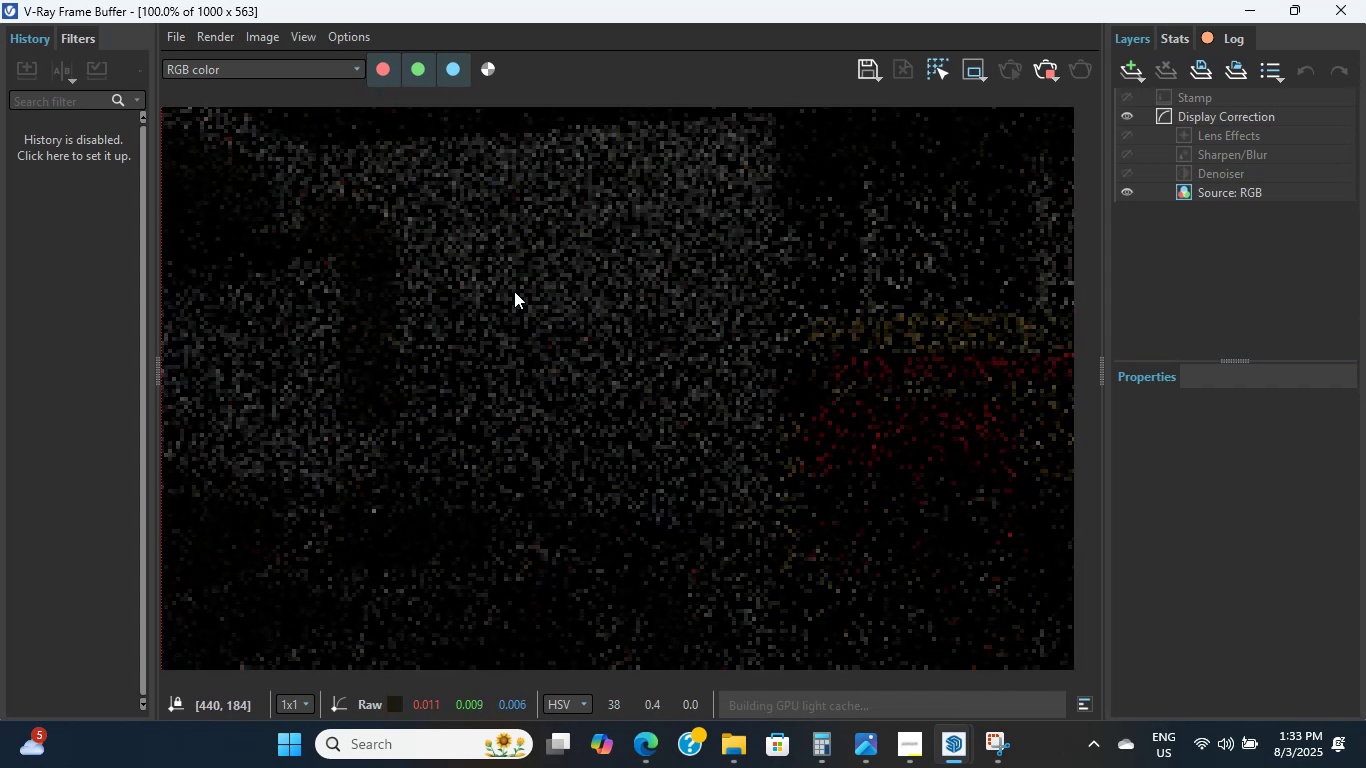 
wait(6.21)
 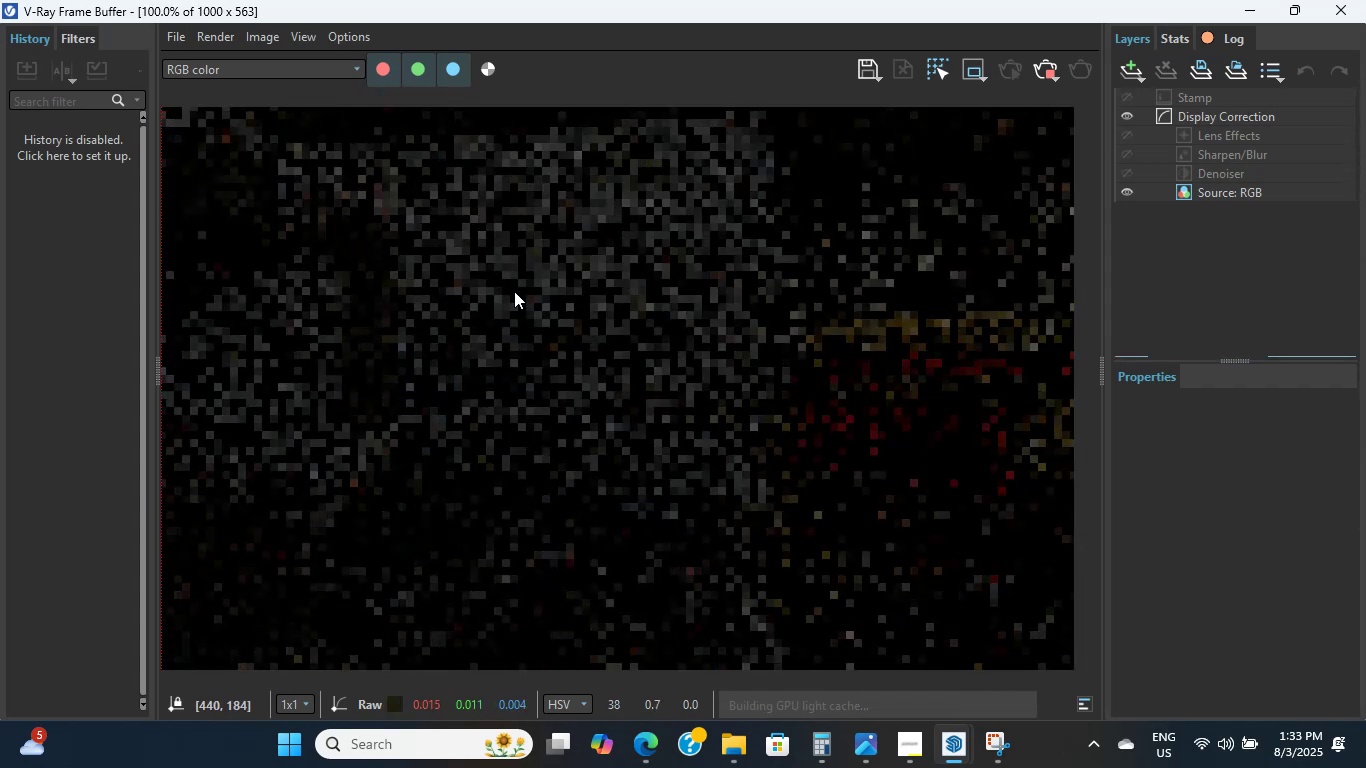 
left_click([515, 293])
 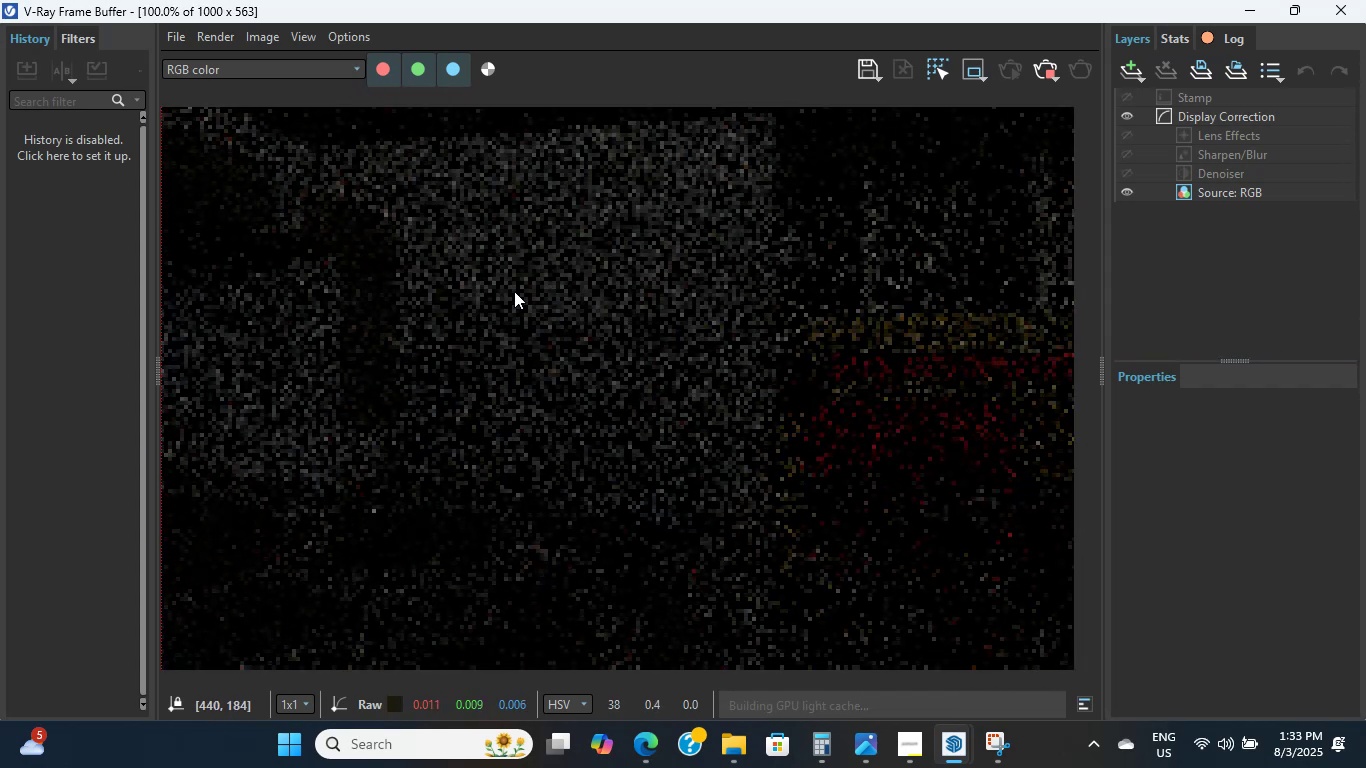 
left_click([515, 293])
 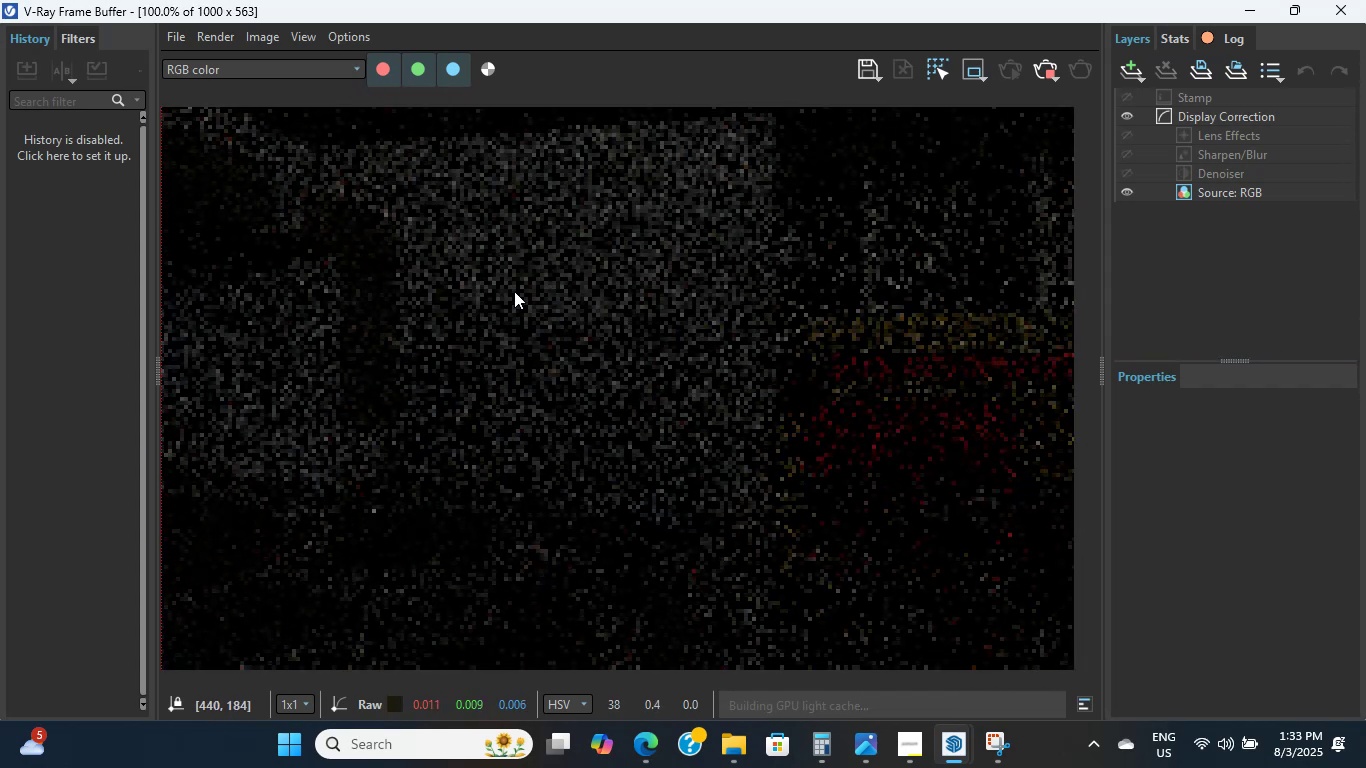 
left_click([514, 293])
 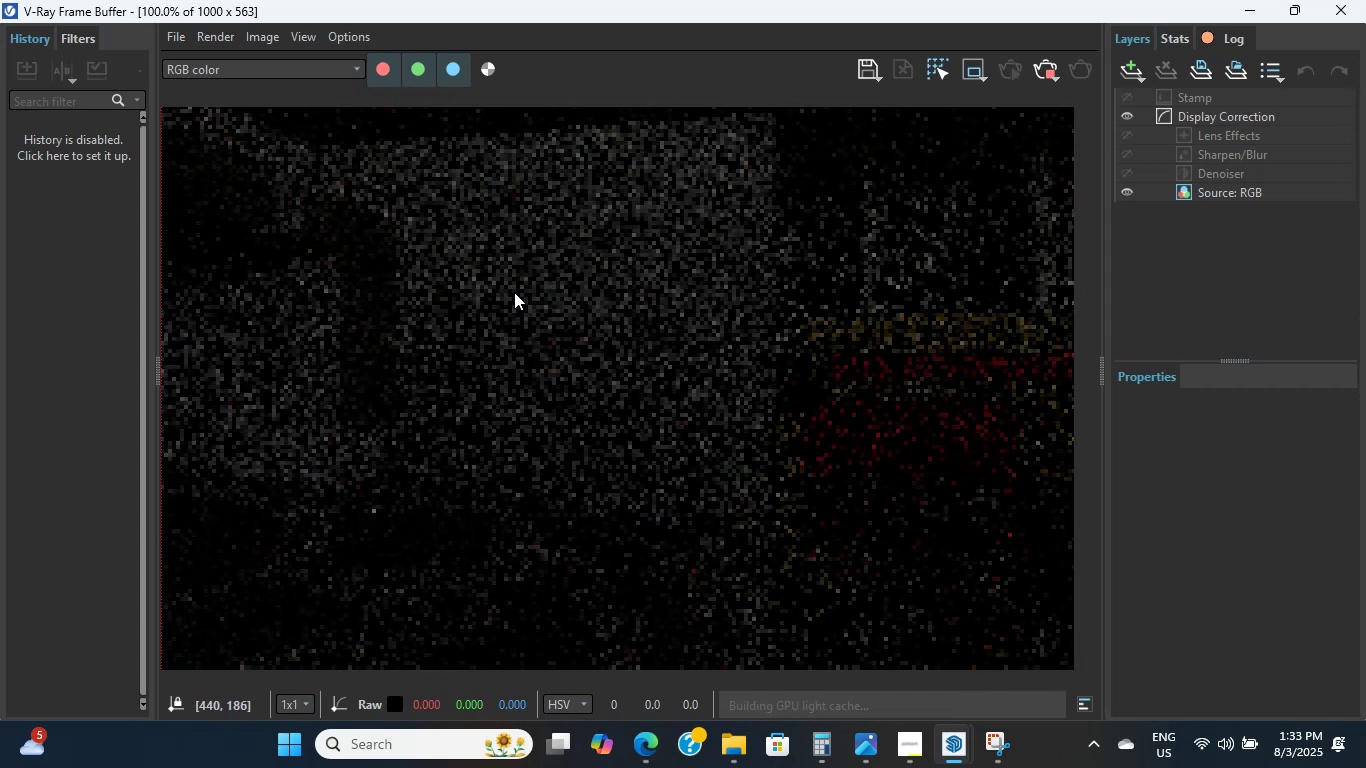 
double_click([514, 292])
 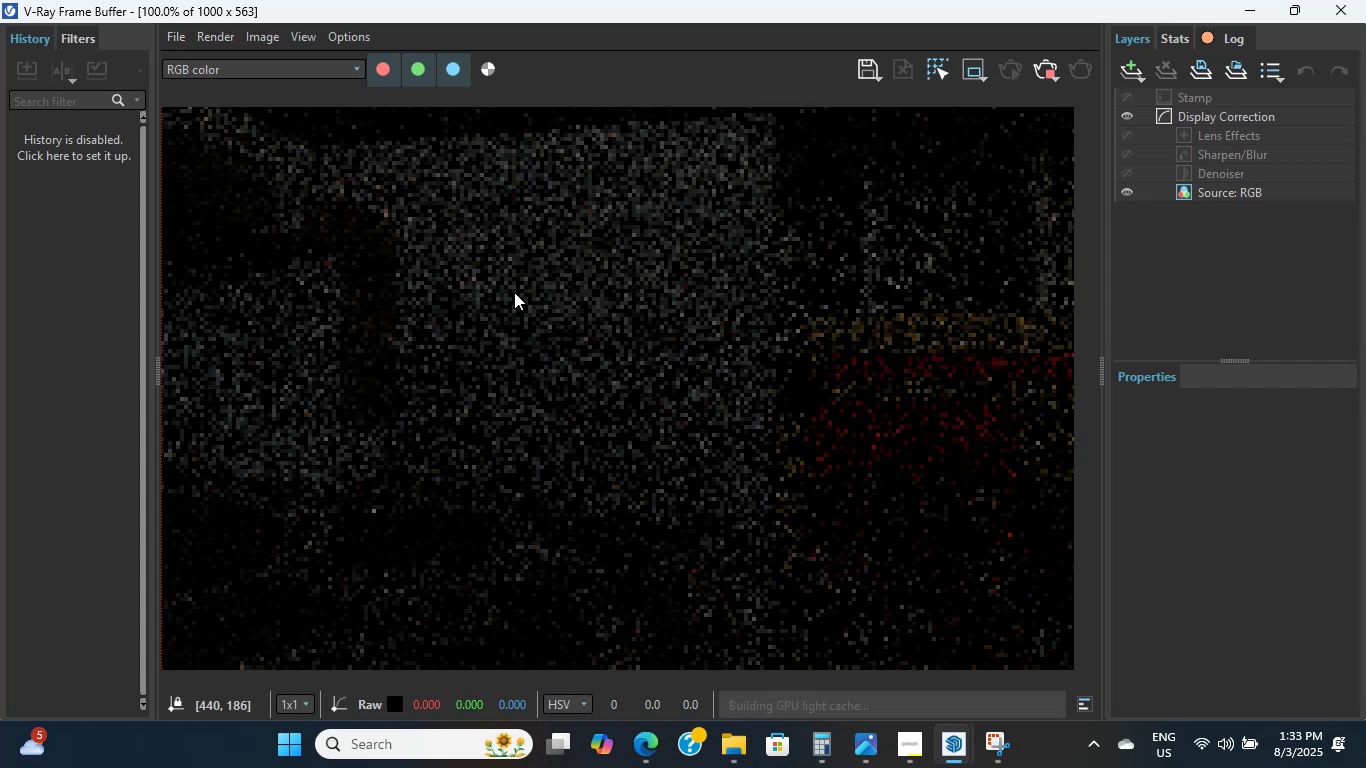 
triple_click([514, 292])
 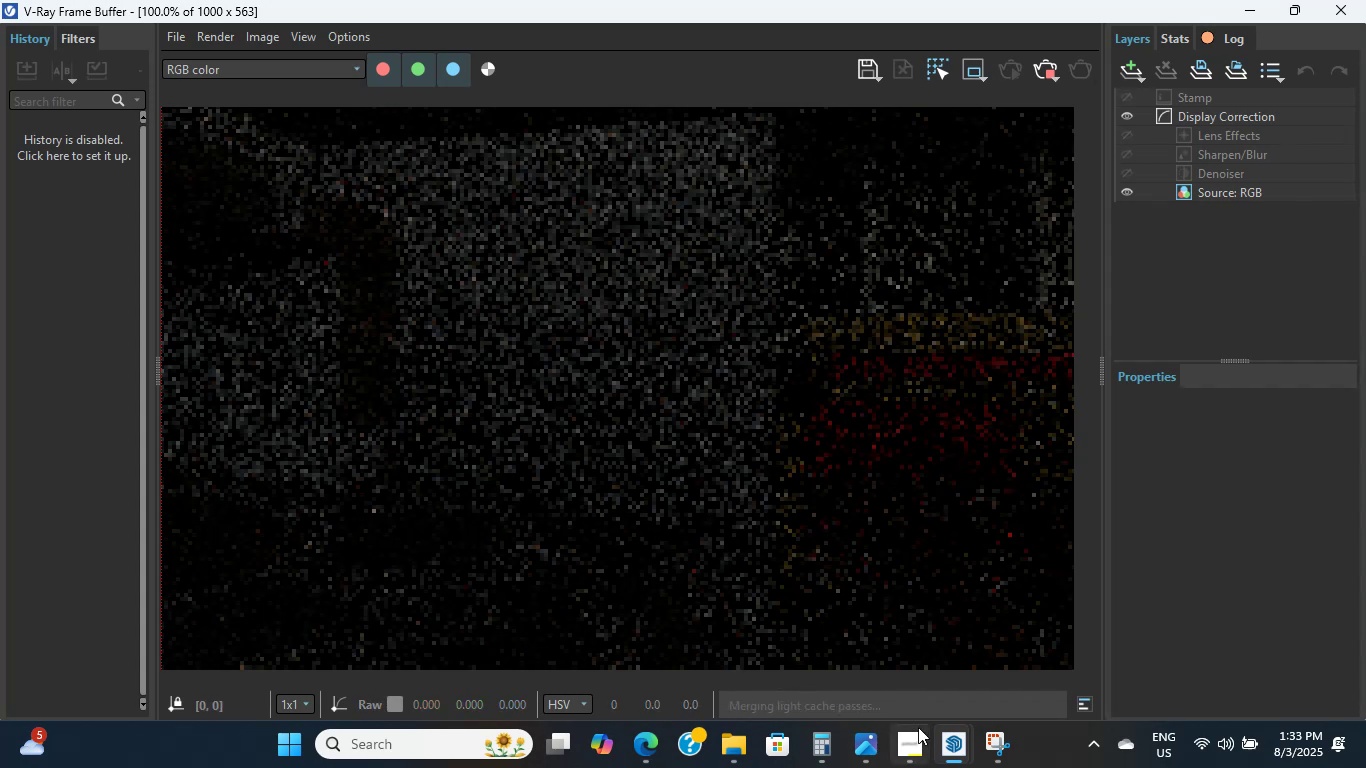 
left_click([918, 727])
 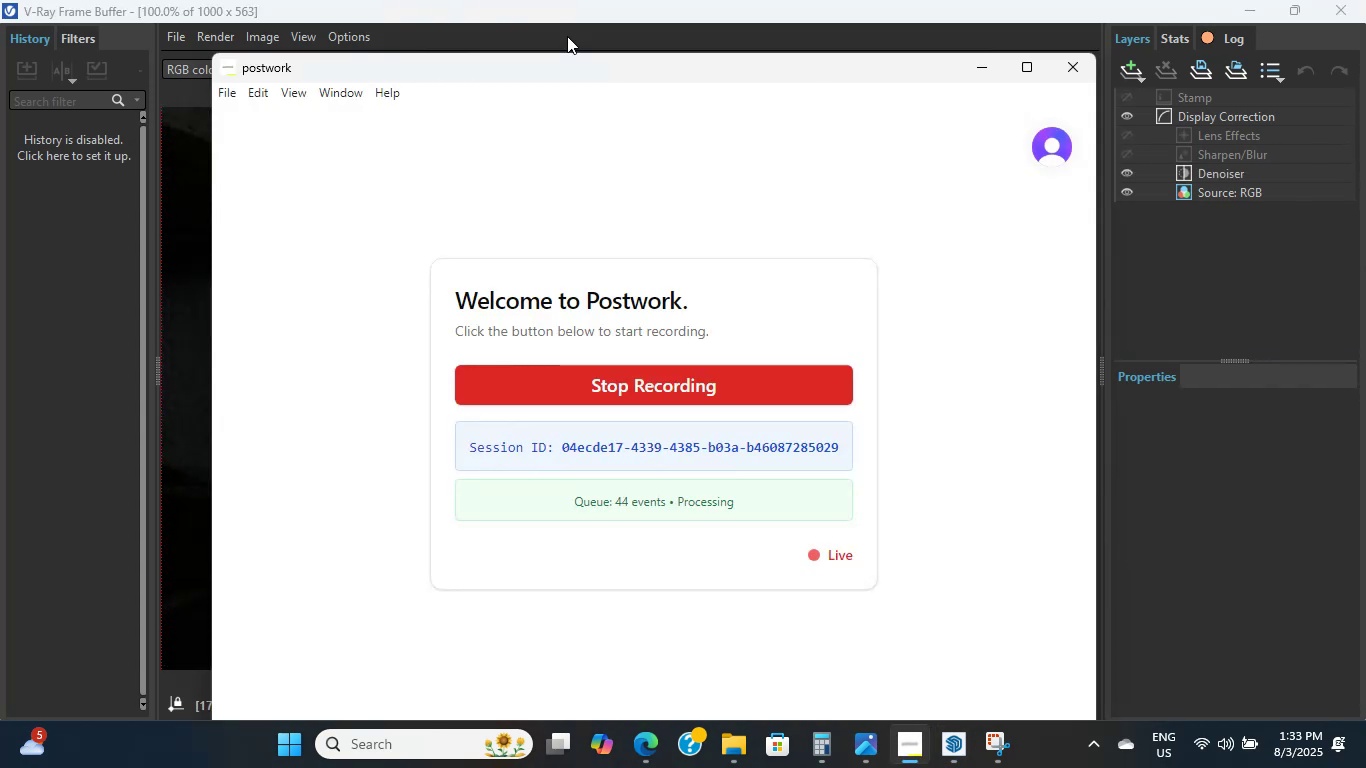 
wait(7.87)
 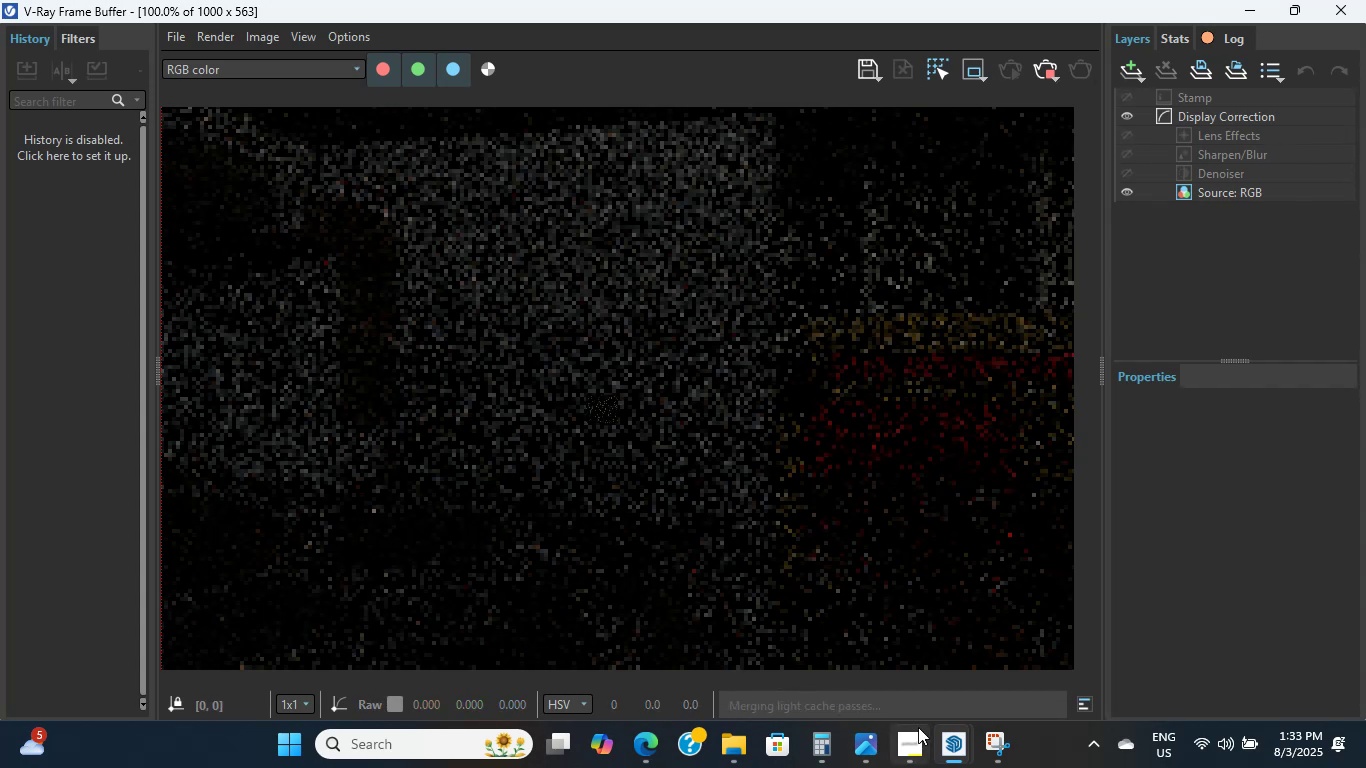 
left_click([978, 65])
 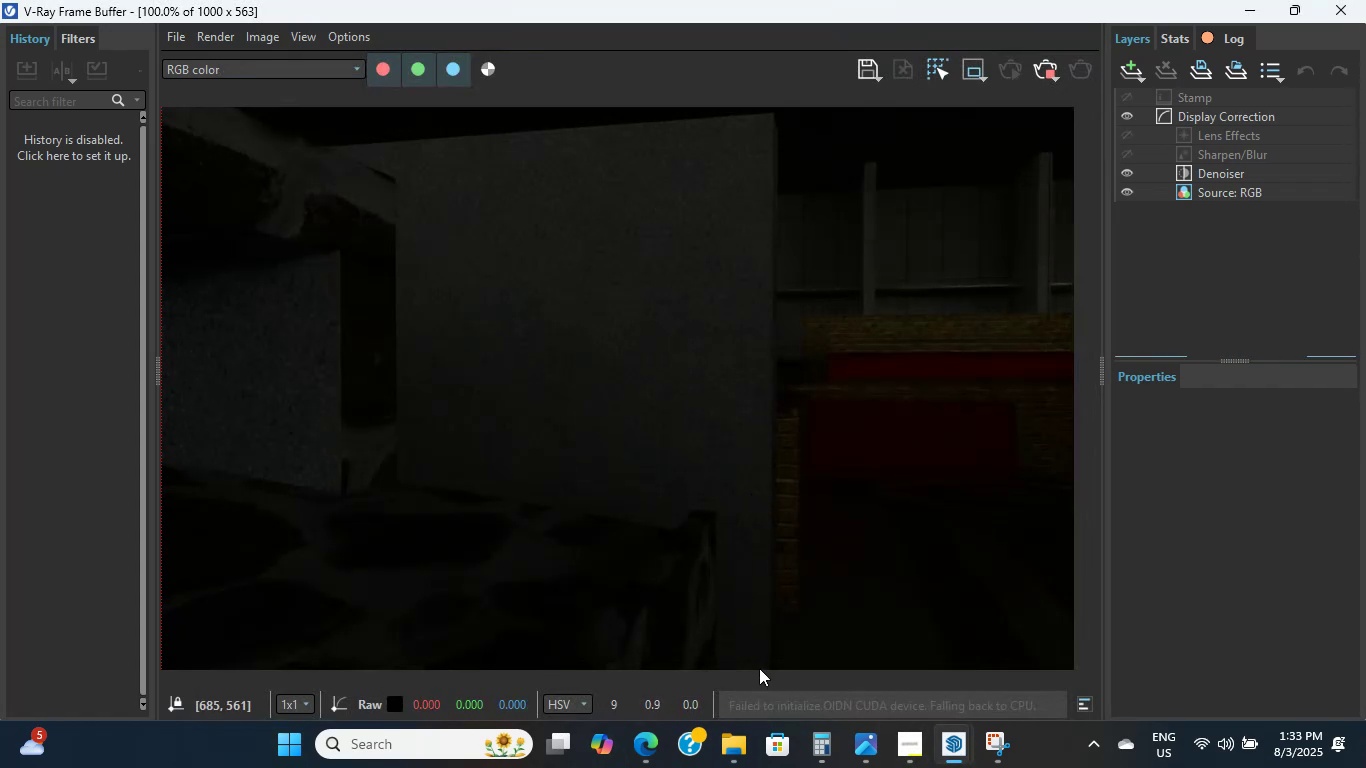 
wait(14.67)
 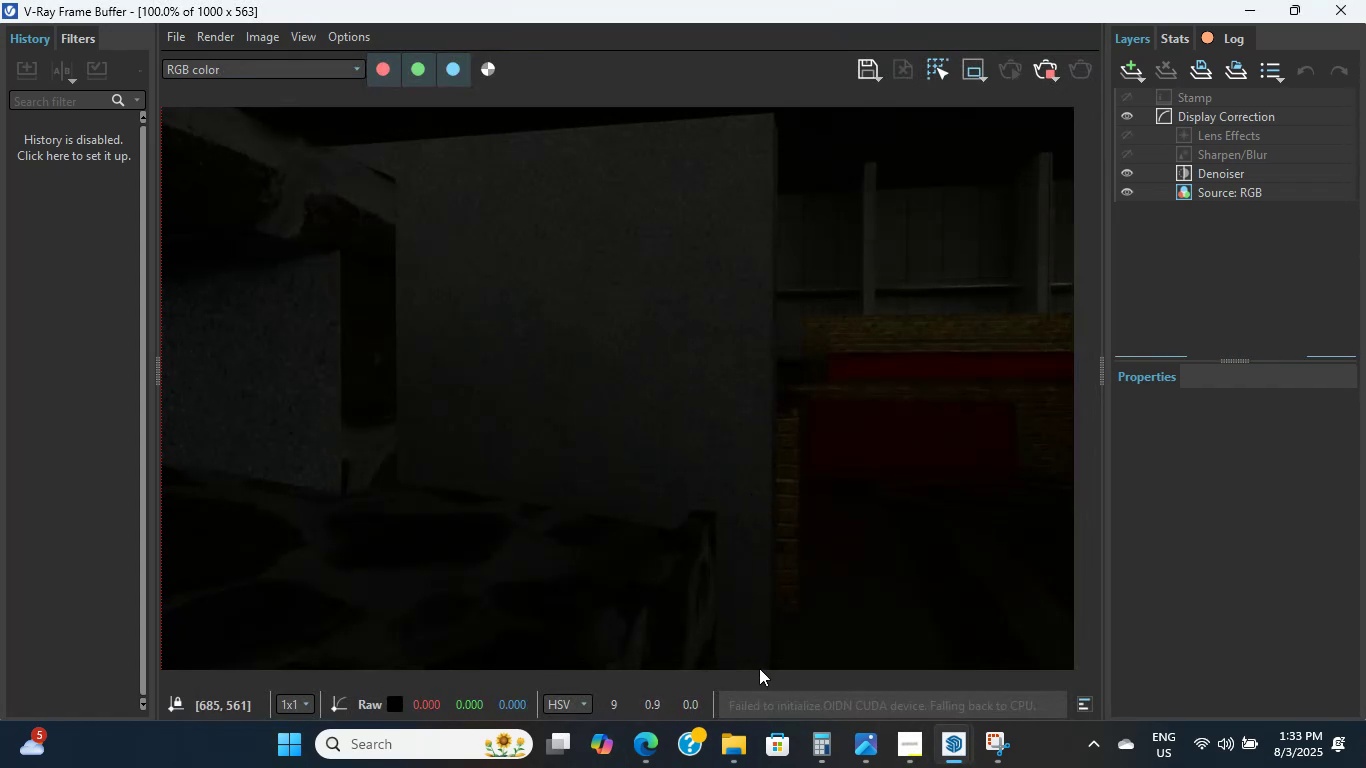 
left_click_drag(start_coordinate=[920, 2], to_coordinate=[951, 201])
 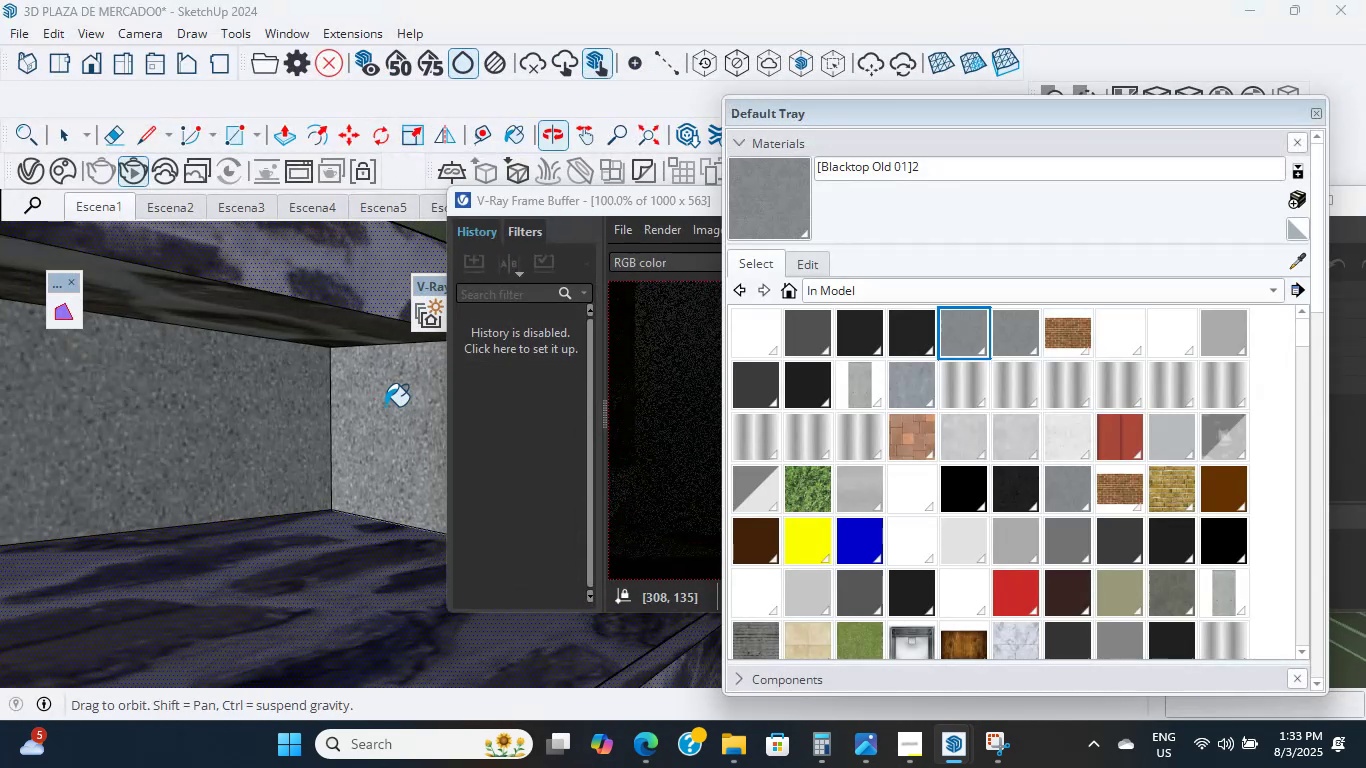 
scroll: coordinate [393, 428], scroll_direction: up, amount: 7.0
 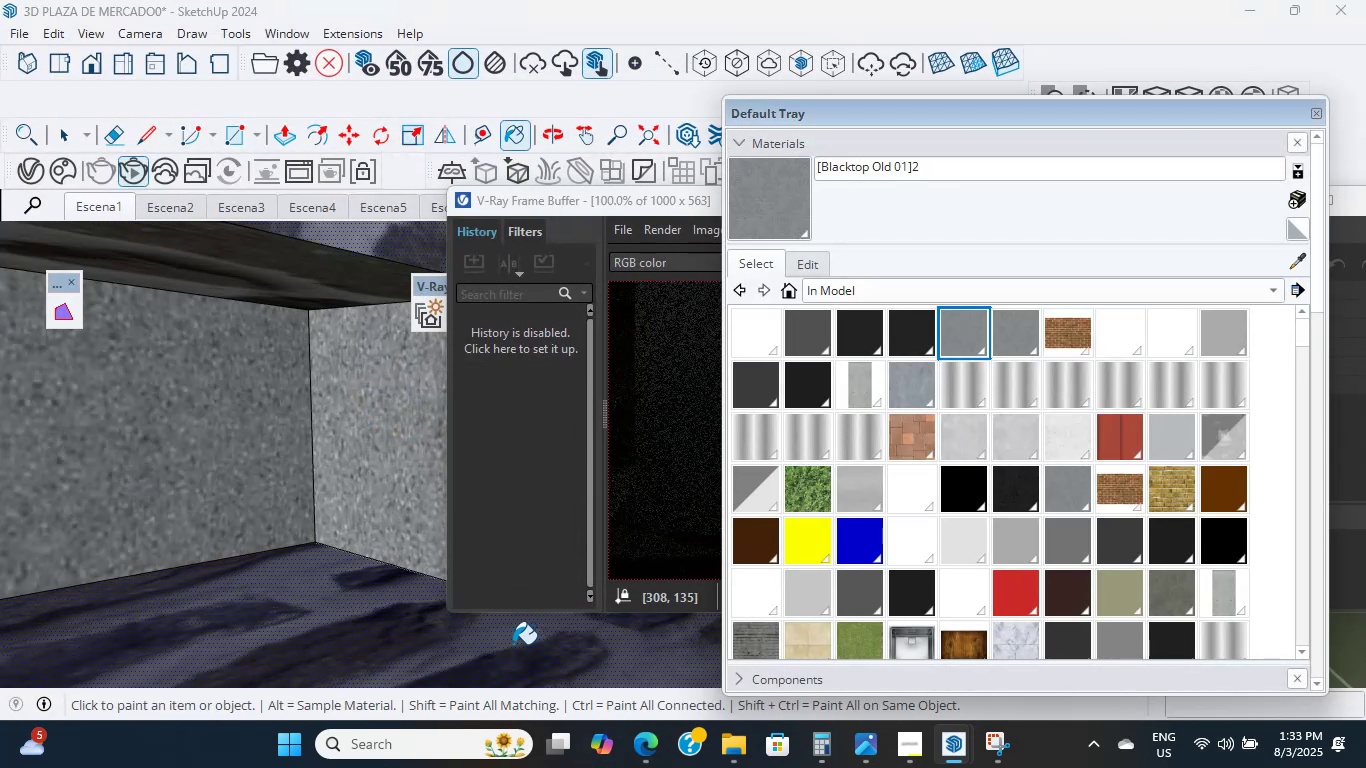 
left_click([649, 752])
 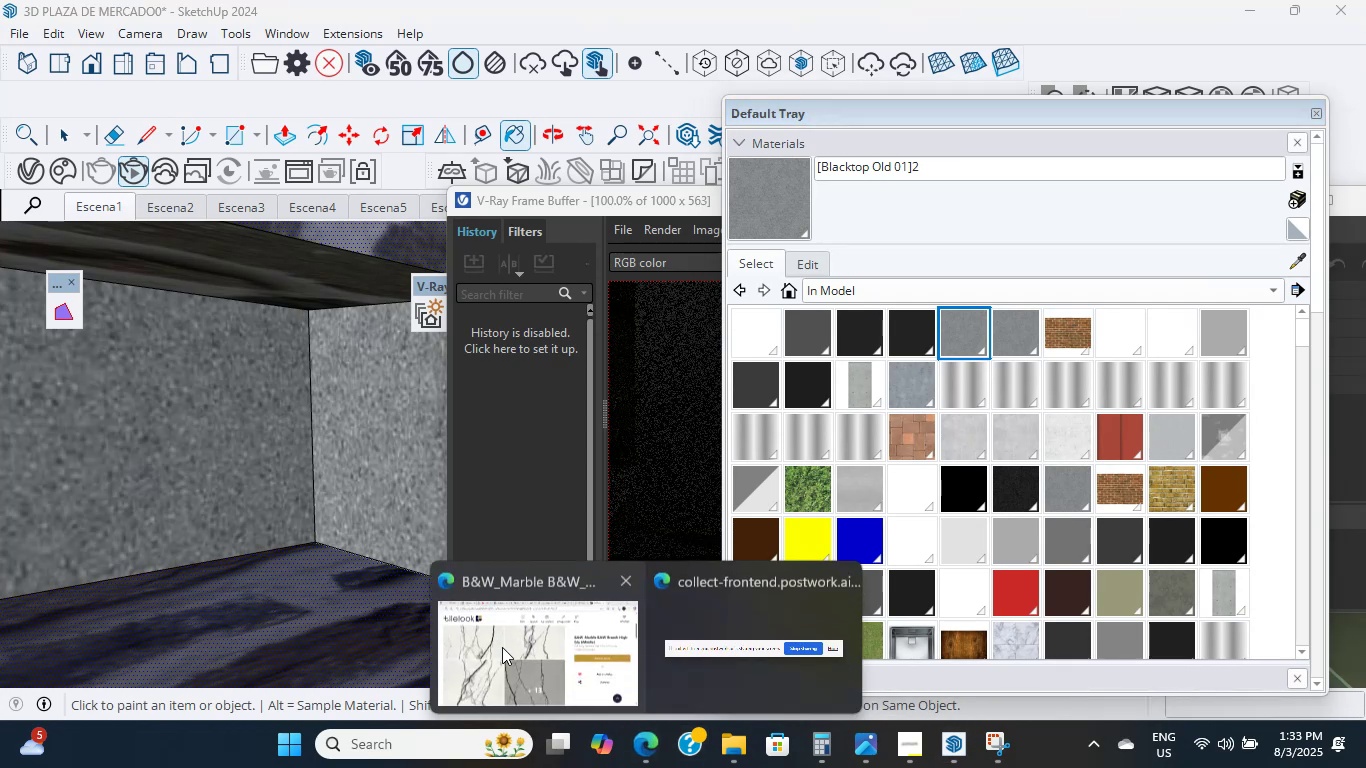 
left_click([502, 647])
 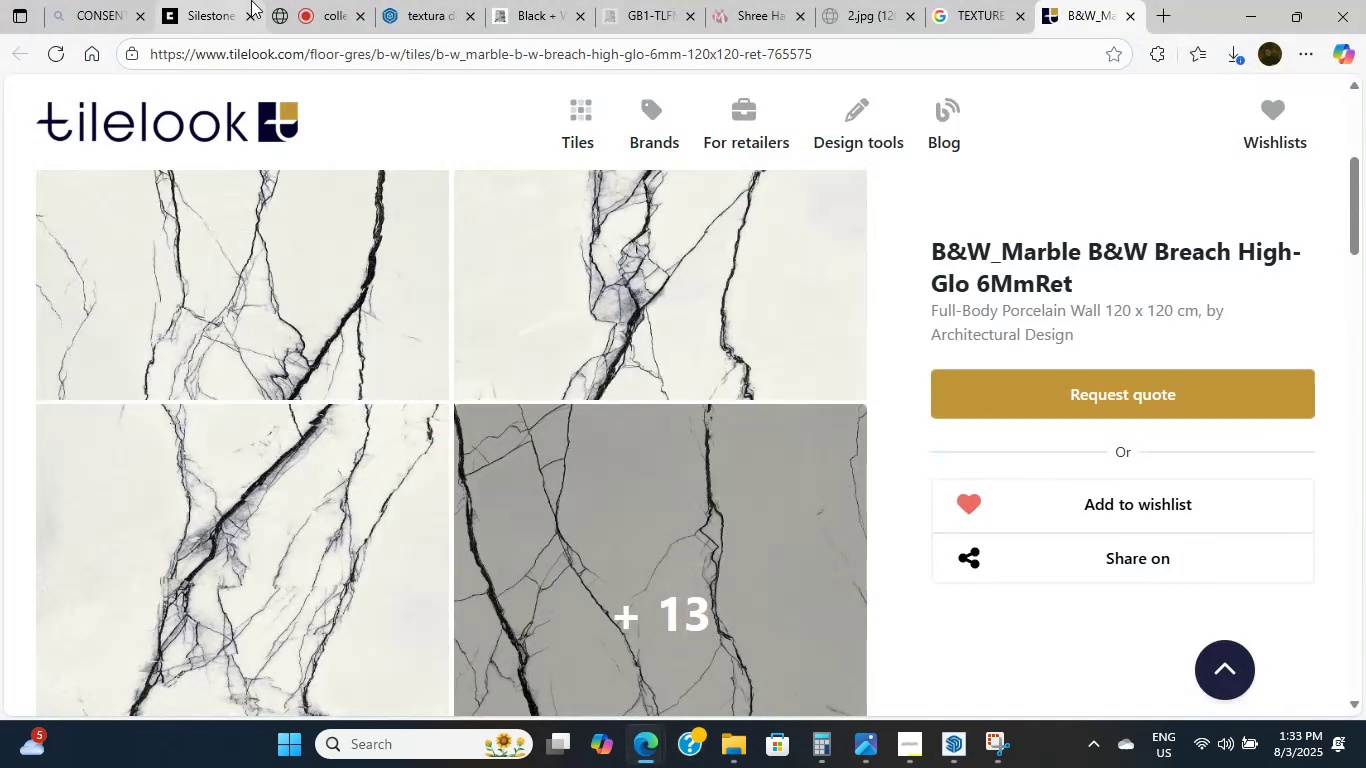 
left_click([317, 0])
 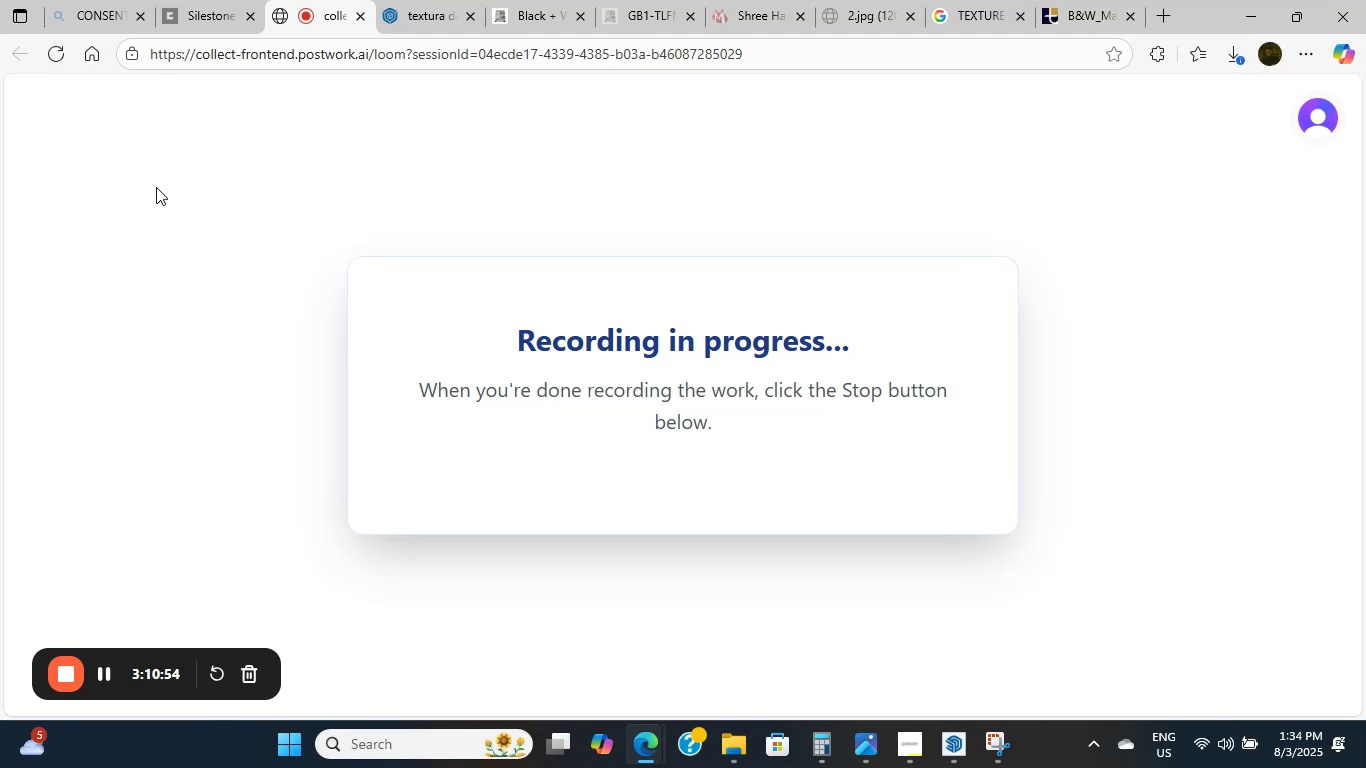 
wait(18.43)
 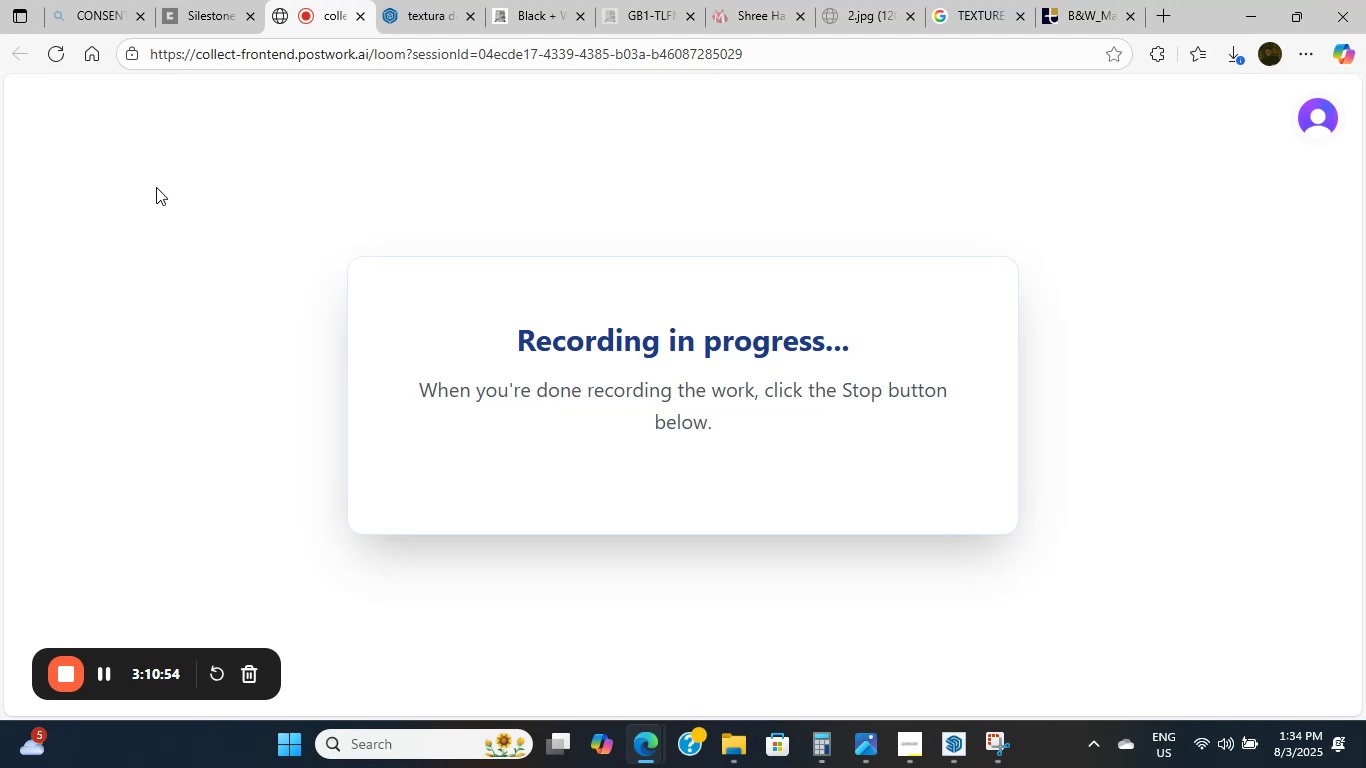 
mouse_move([65, 623])
 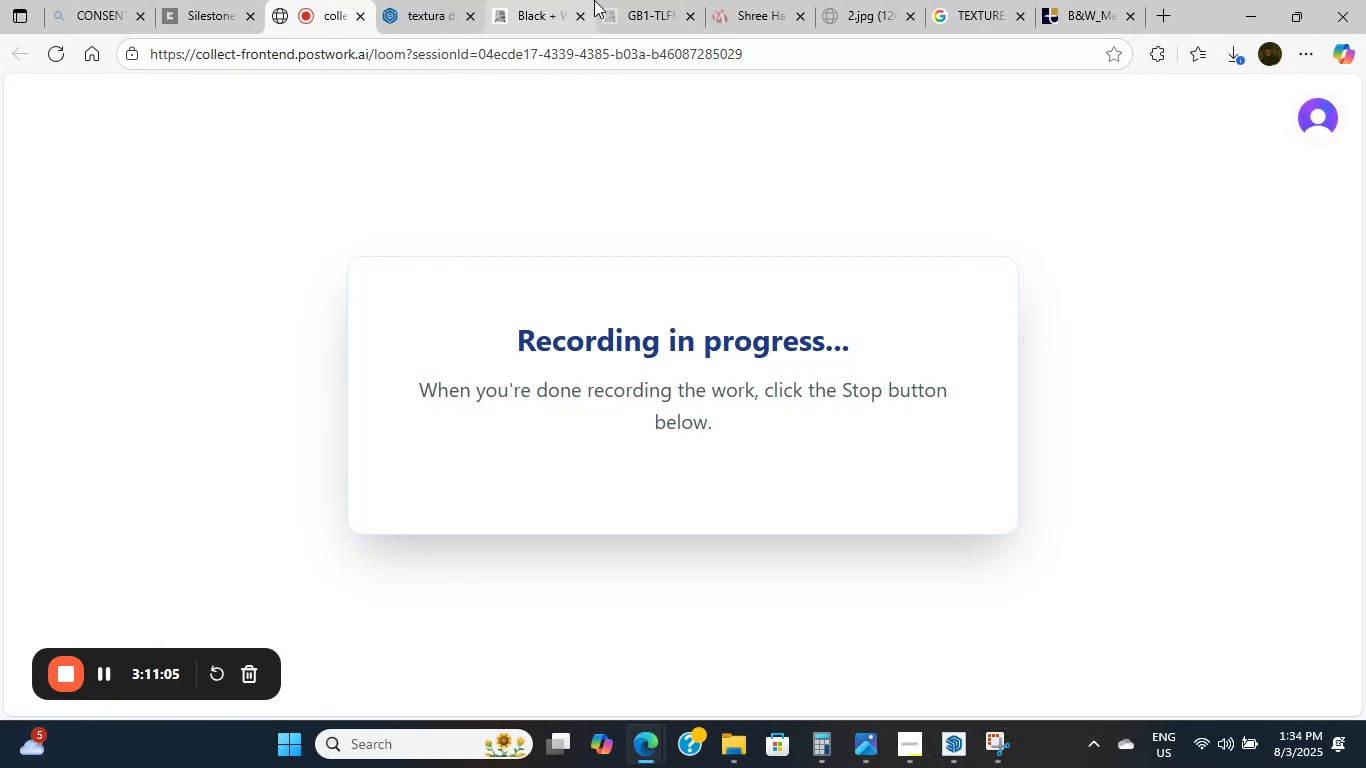 
left_click([1266, 0])
 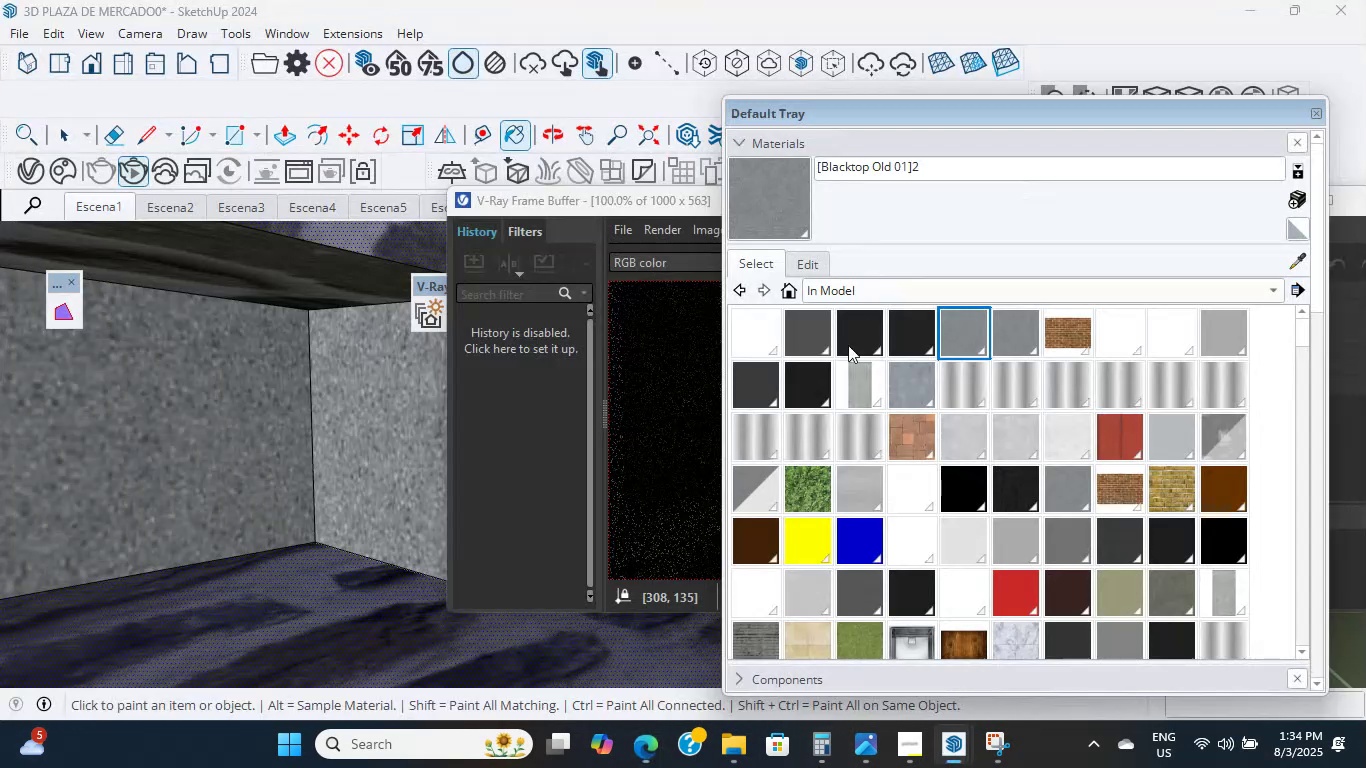 
scroll: coordinate [547, 503], scroll_direction: down, amount: 4.0
 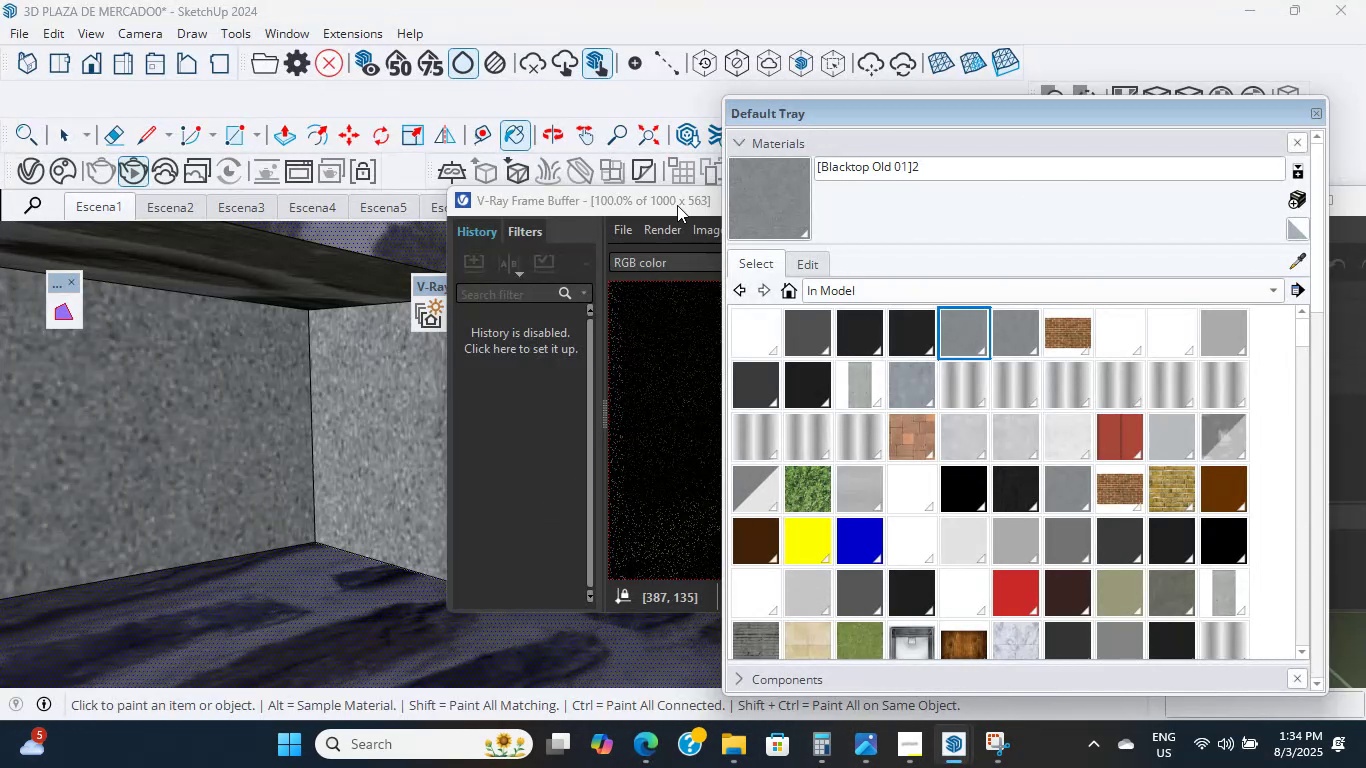 
left_click_drag(start_coordinate=[630, 209], to_coordinate=[528, 212])
 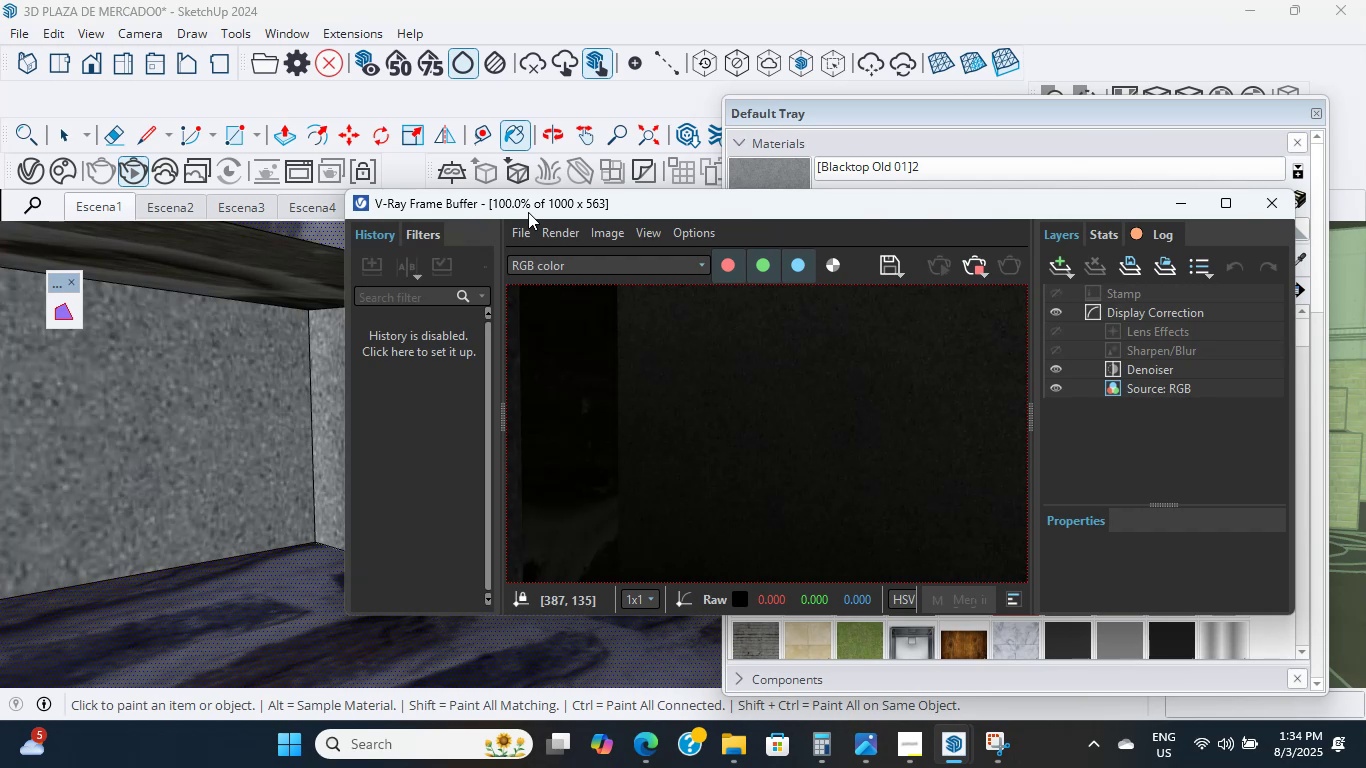 
scroll: coordinate [133, 458], scroll_direction: down, amount: 34.0
 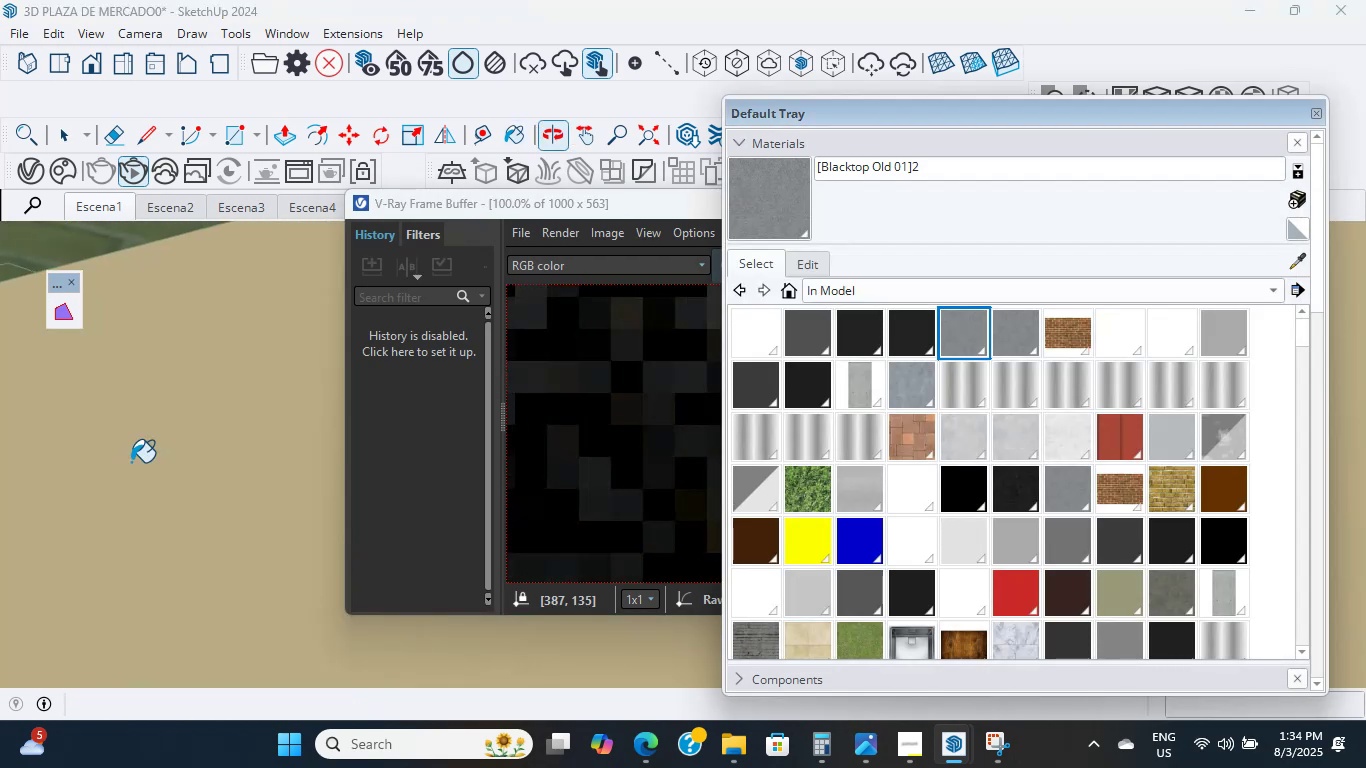 
hold_key(key=ShiftLeft, duration=2.79)
 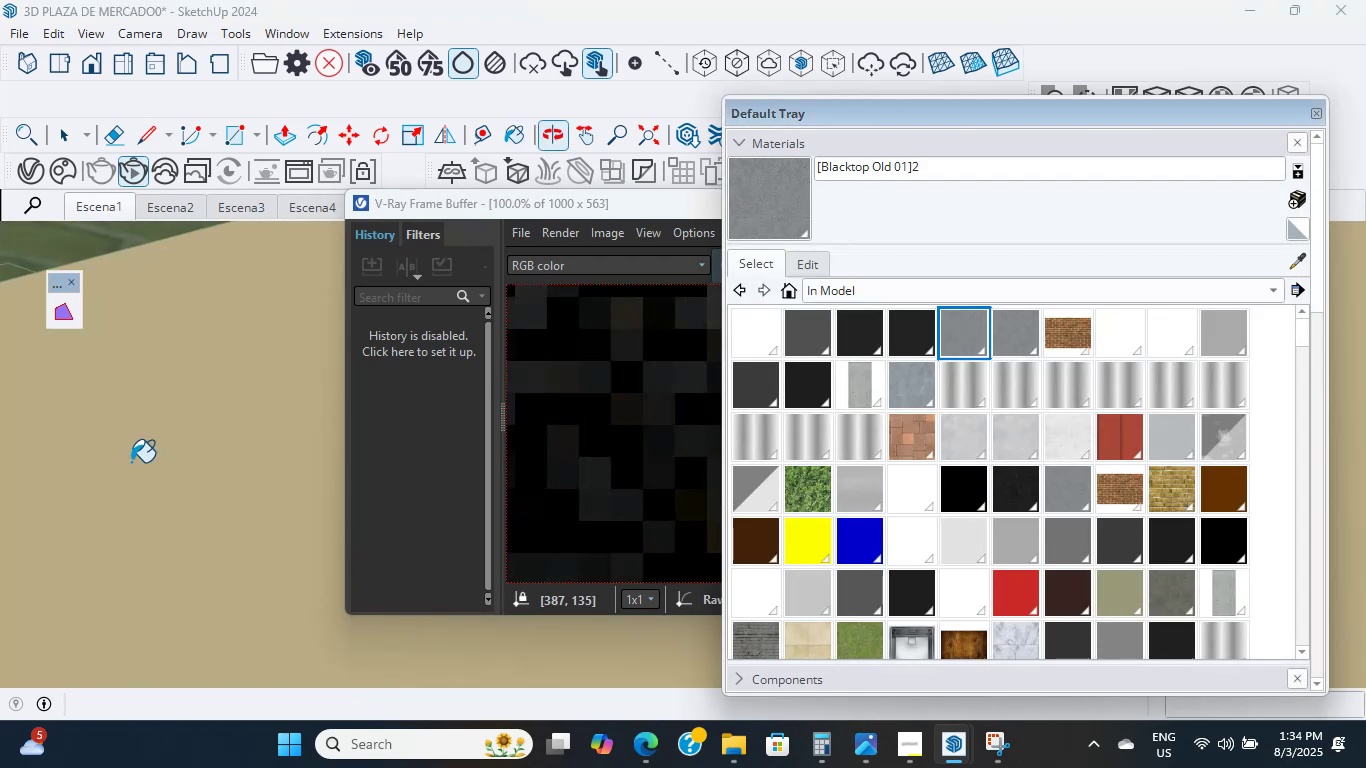 
scroll: coordinate [126, 485], scroll_direction: down, amount: 15.0
 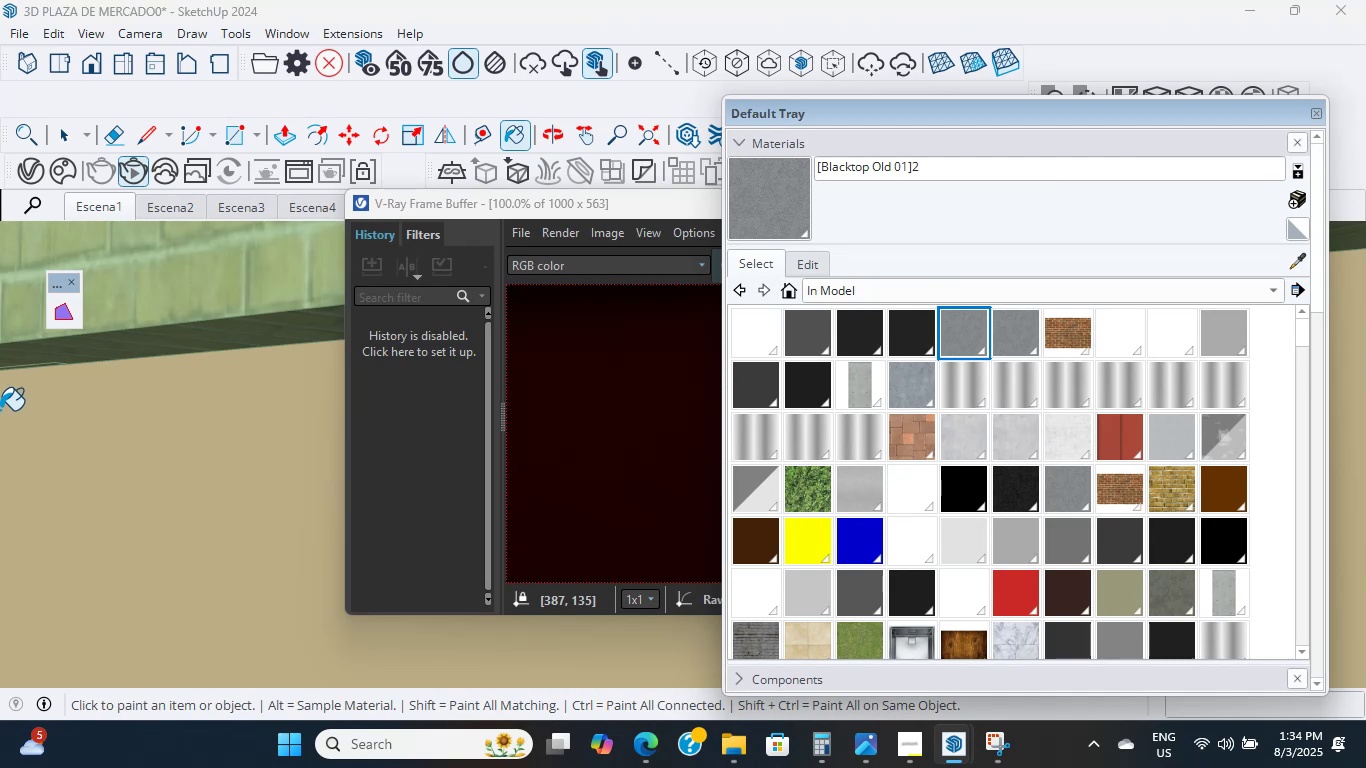 
wait(31.91)
 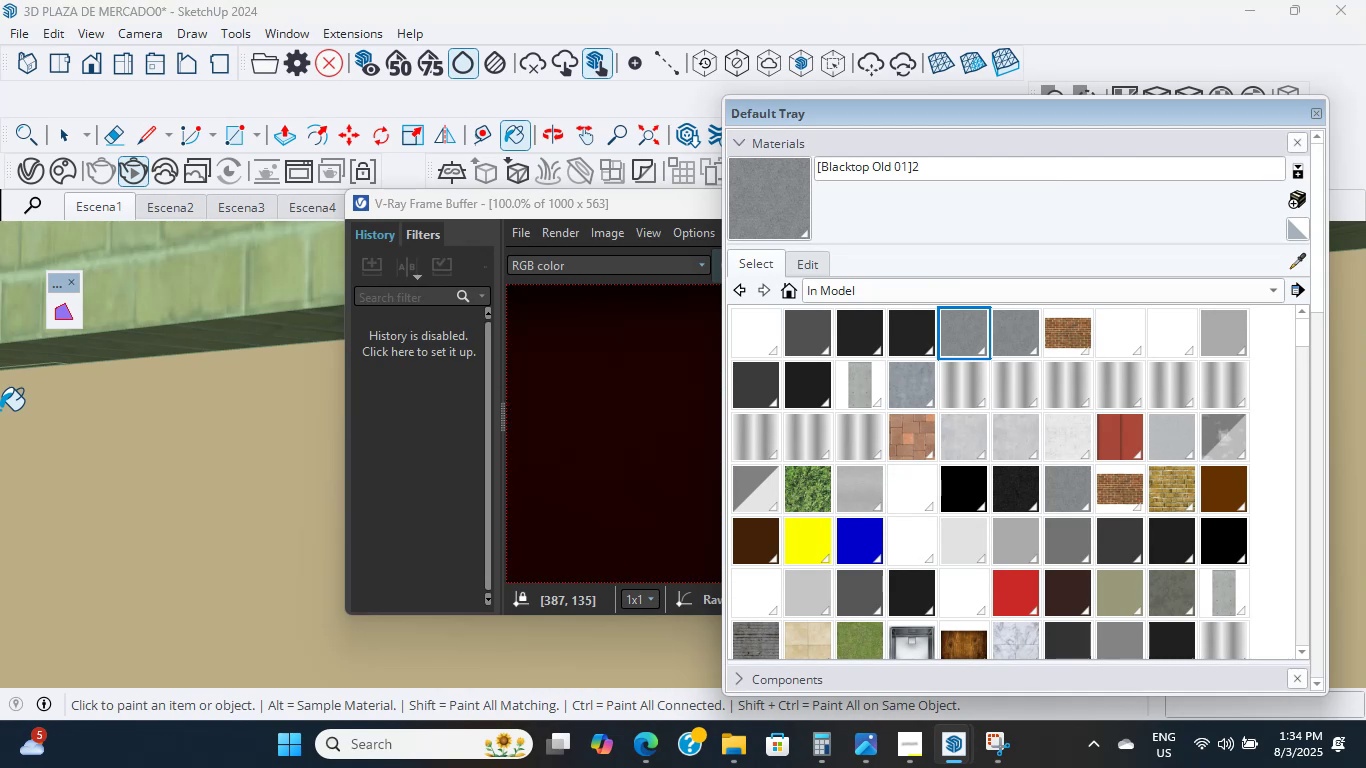 
scroll: coordinate [50, 235], scroll_direction: up, amount: 4.0
 